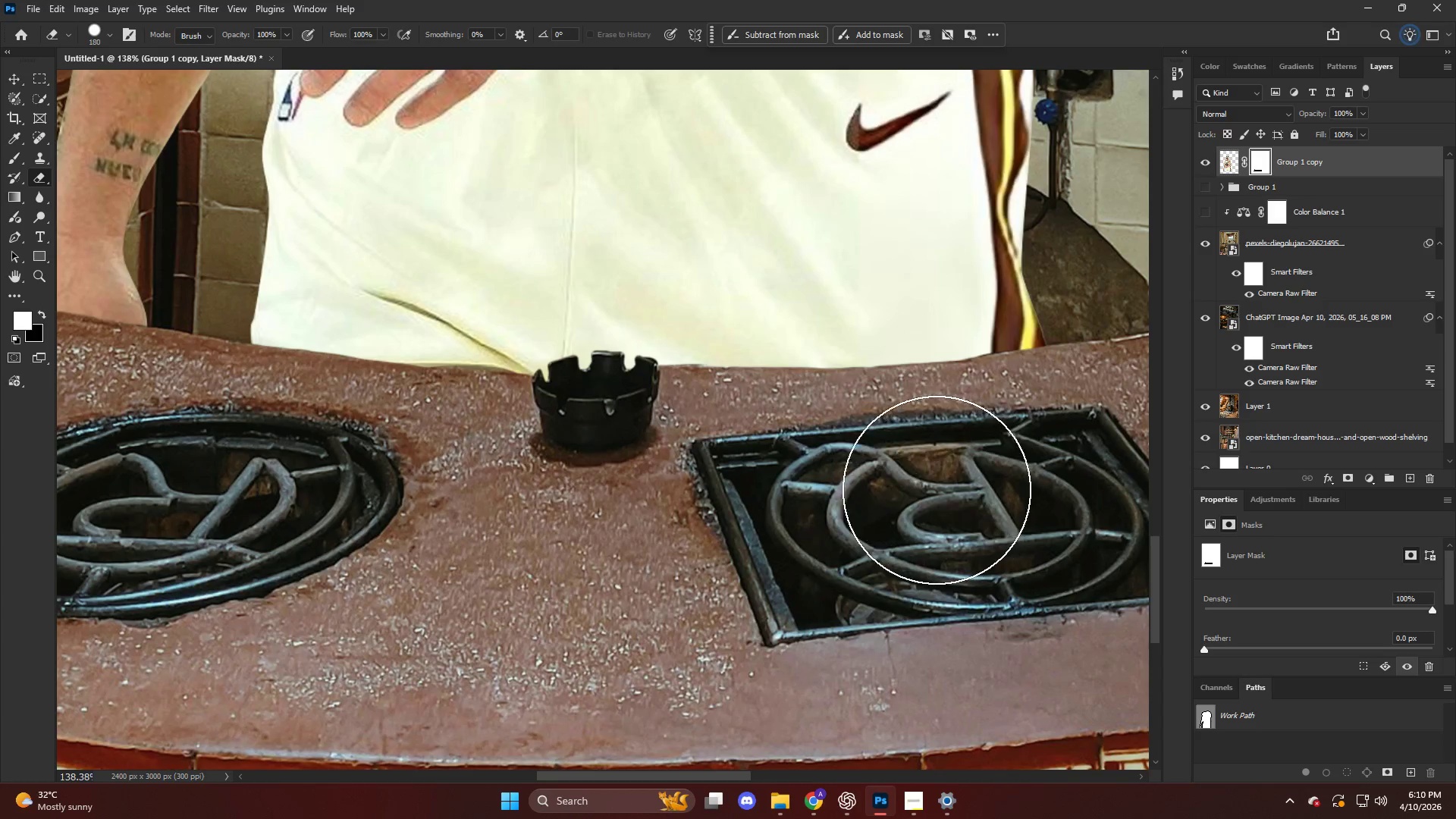 
scroll: coordinate [864, 307], scroll_direction: down, amount: 5.0
 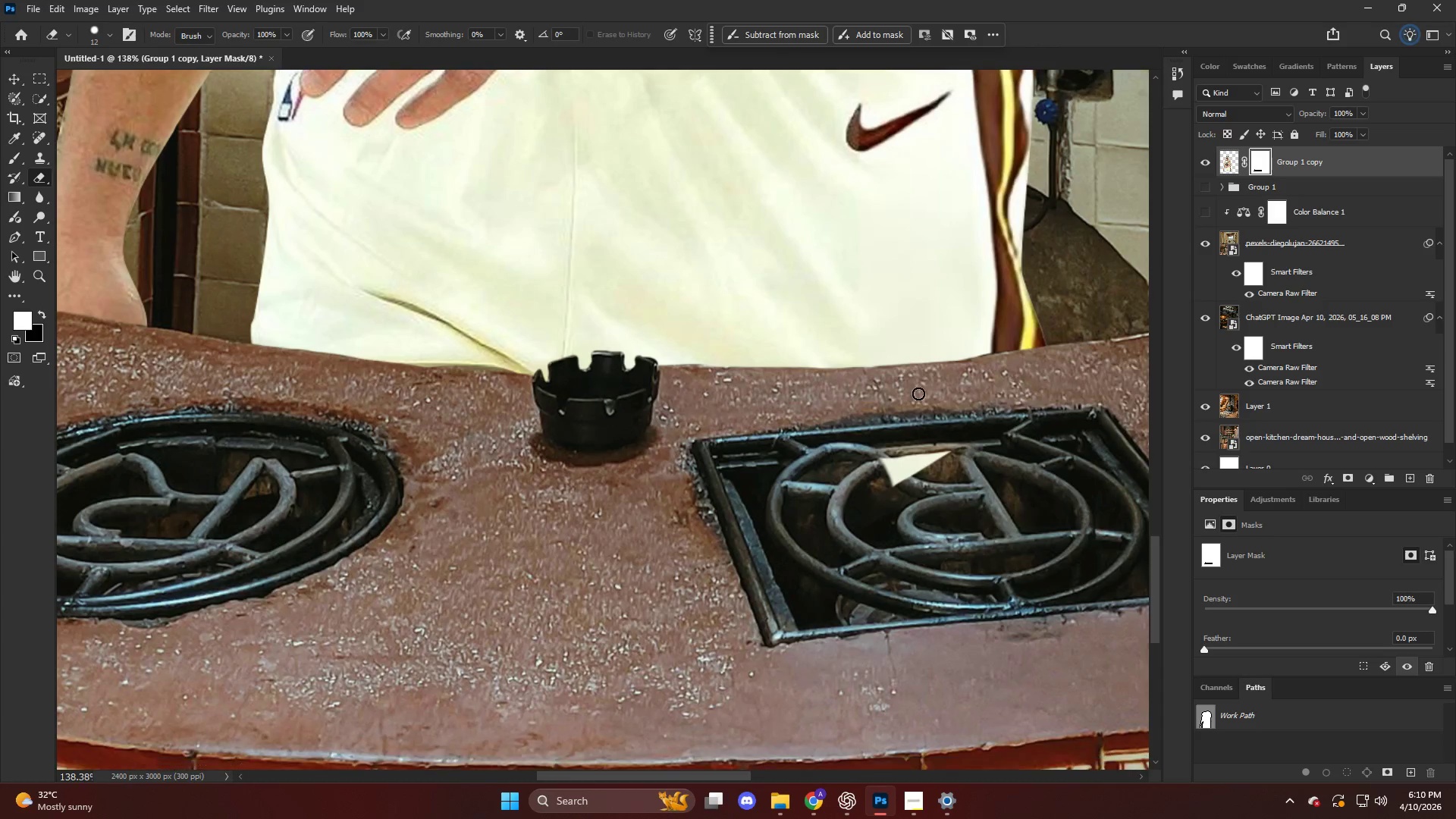 
left_click_drag(start_coordinate=[942, 489], to_coordinate=[897, 510])
 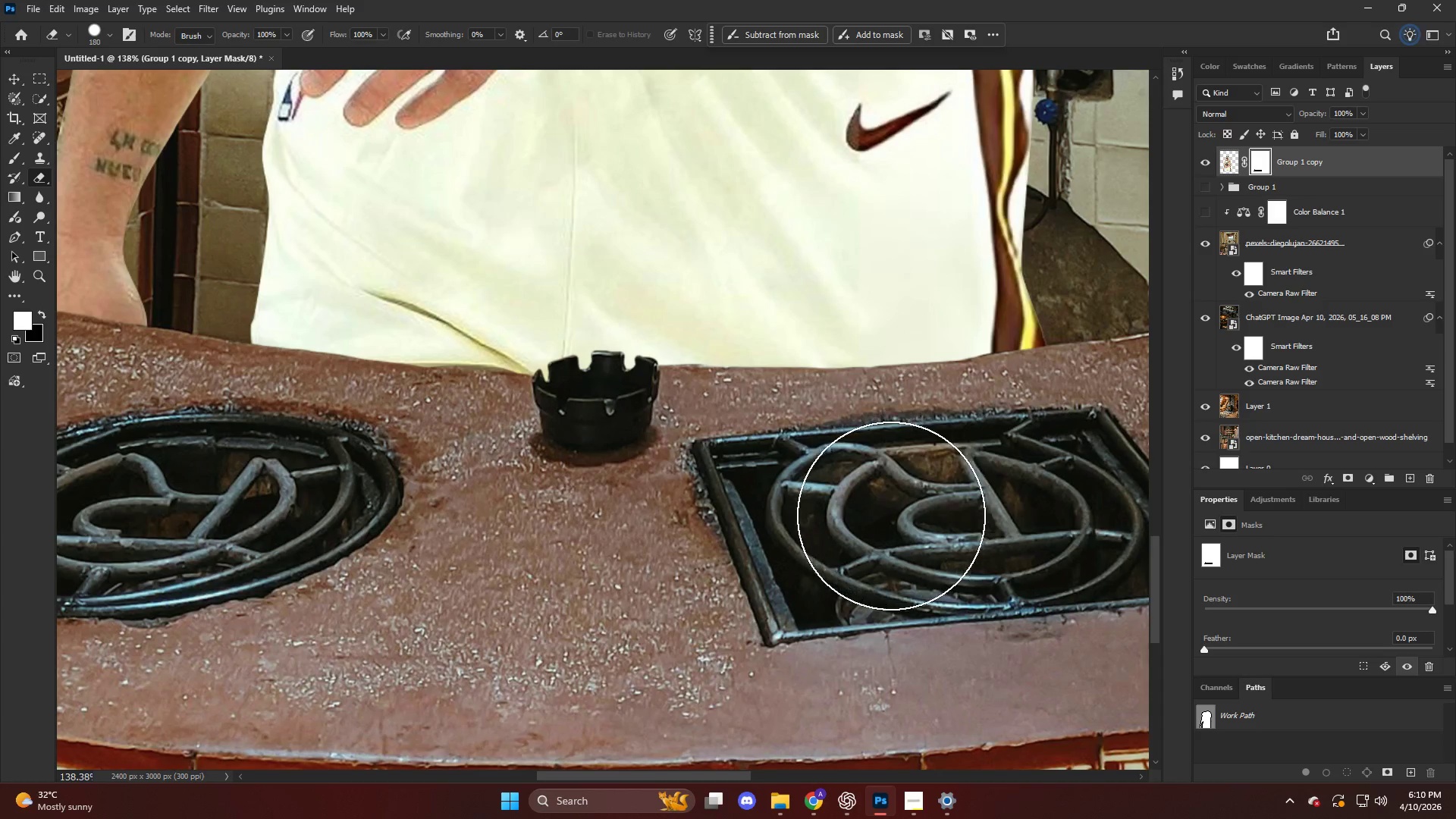 
hold_key(key=AltLeft, duration=0.73)
scroll: coordinate [881, 447], scroll_direction: down, amount: 15.0
 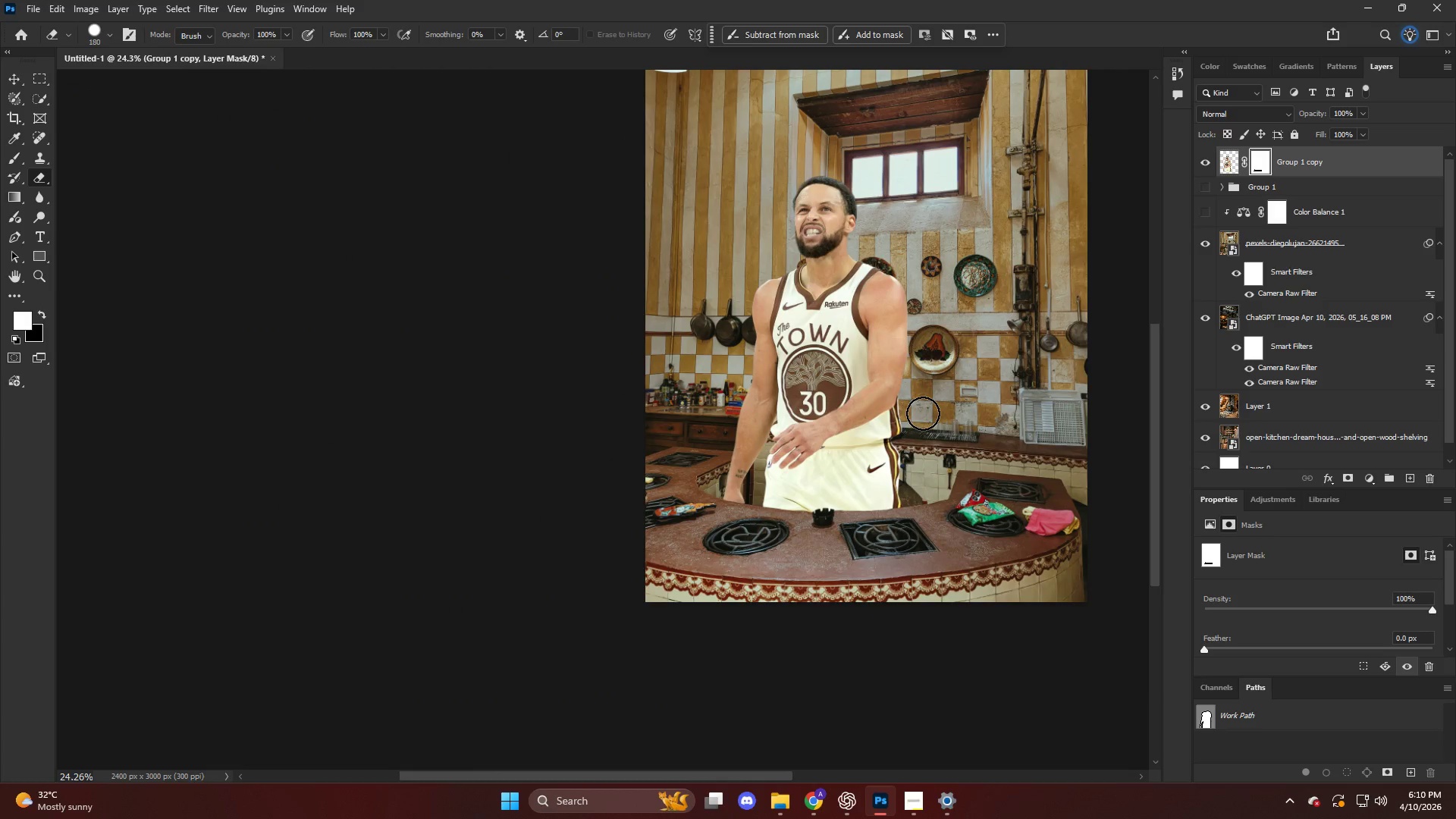 
hold_key(key=AltLeft, duration=0.38)
 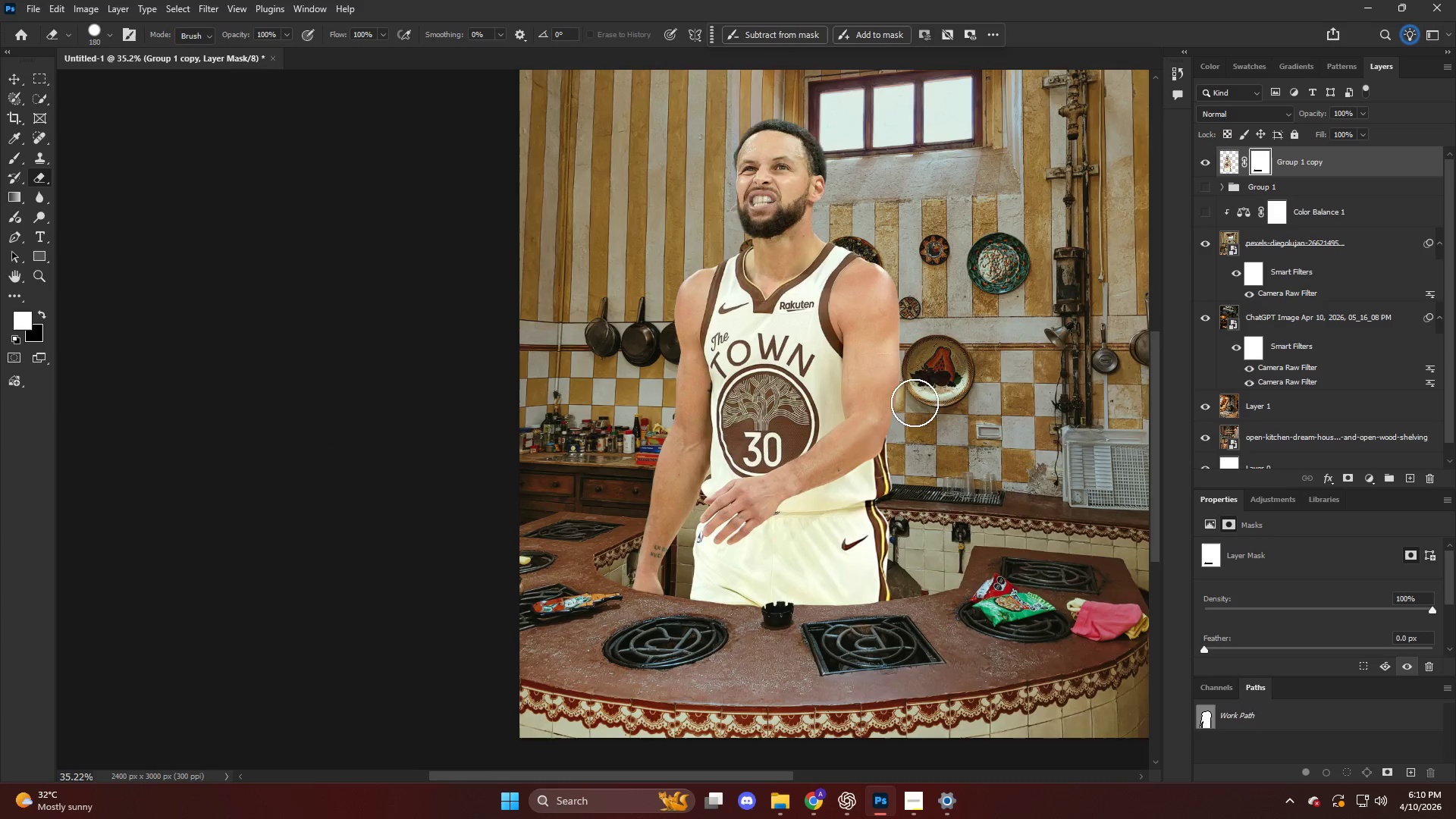 
key(Alt+AltLeft)
 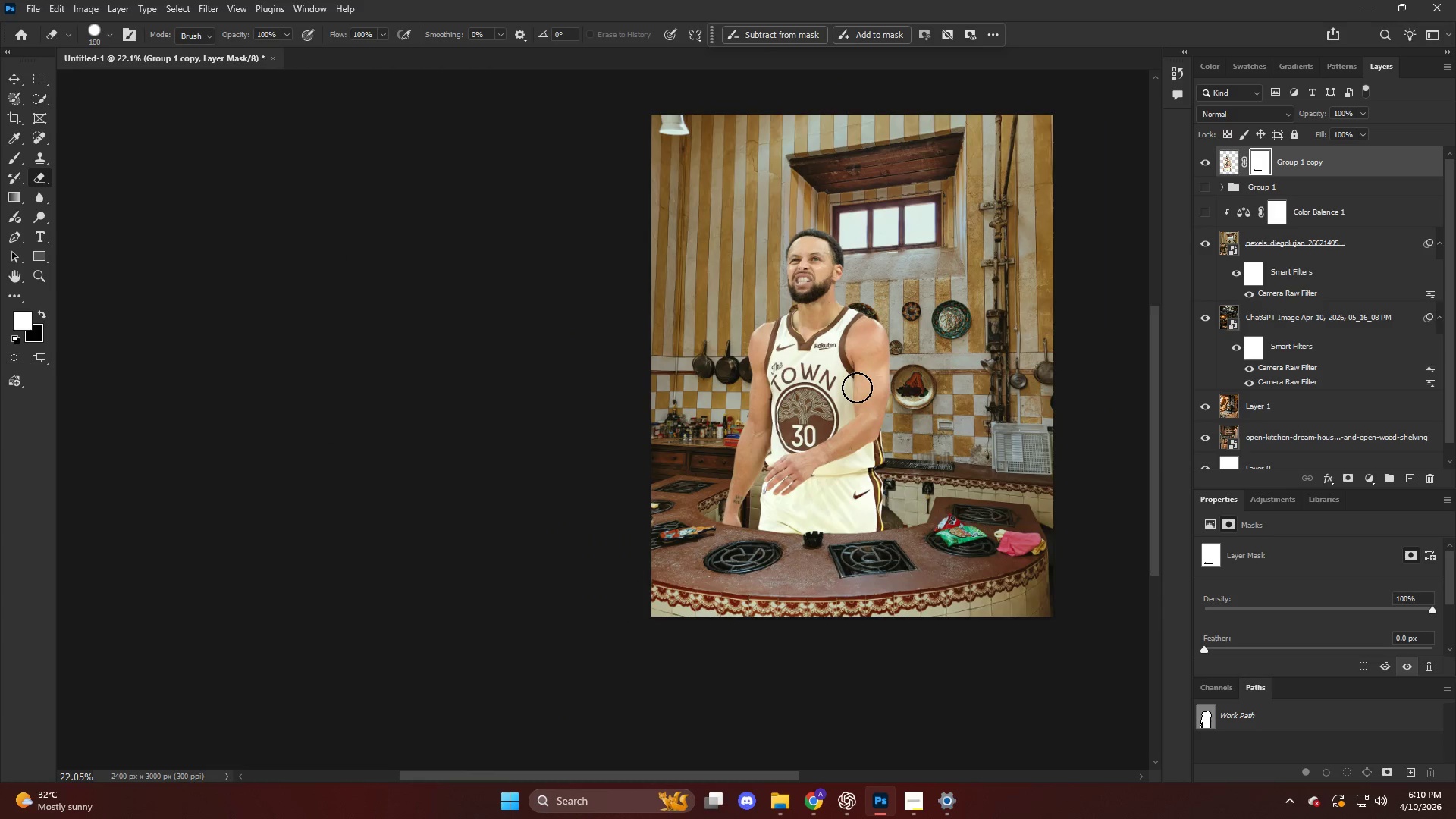 
key(Control+ControlLeft)
 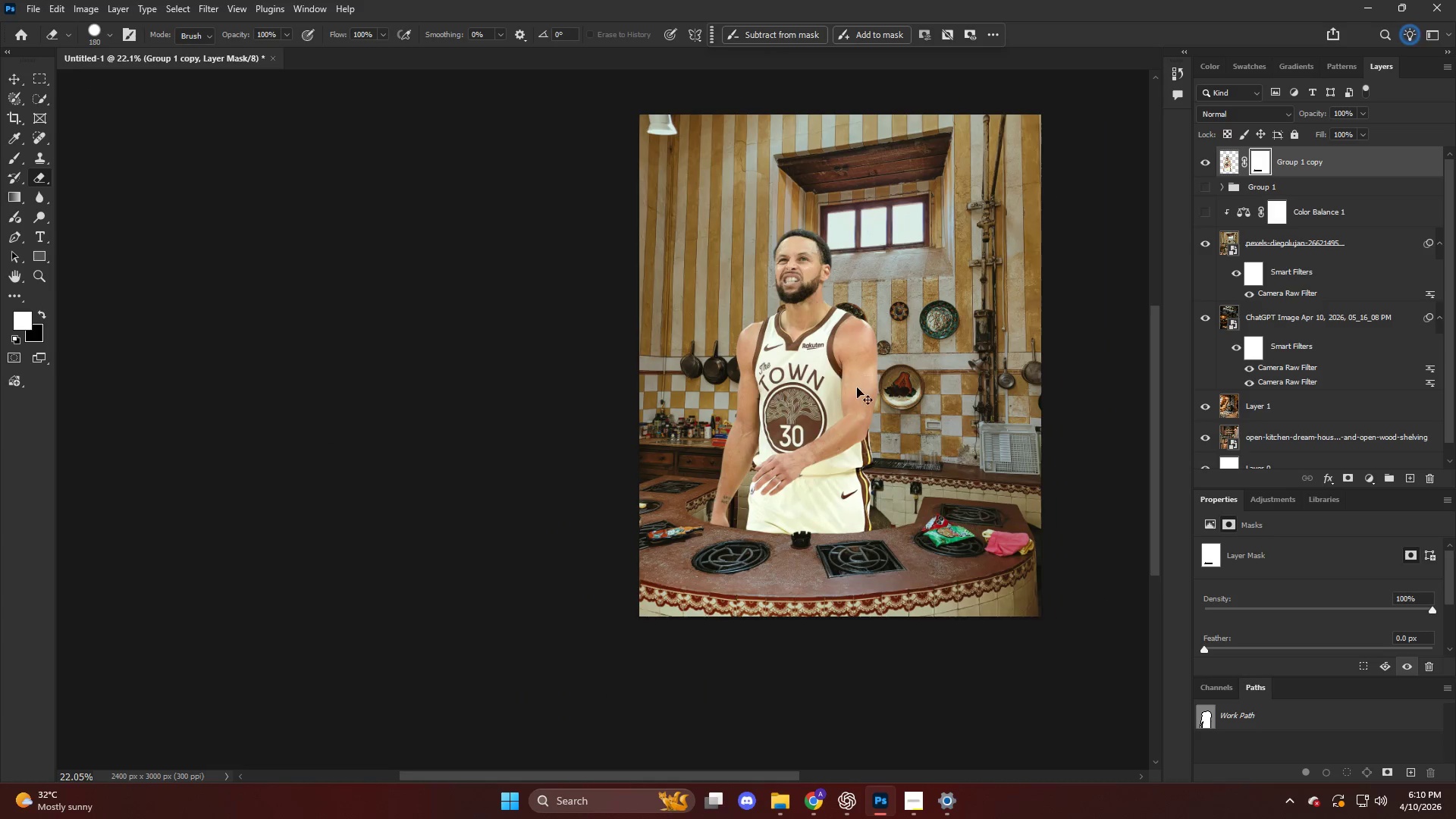 
scroll: coordinate [860, 389], scroll_direction: up, amount: 3.0
 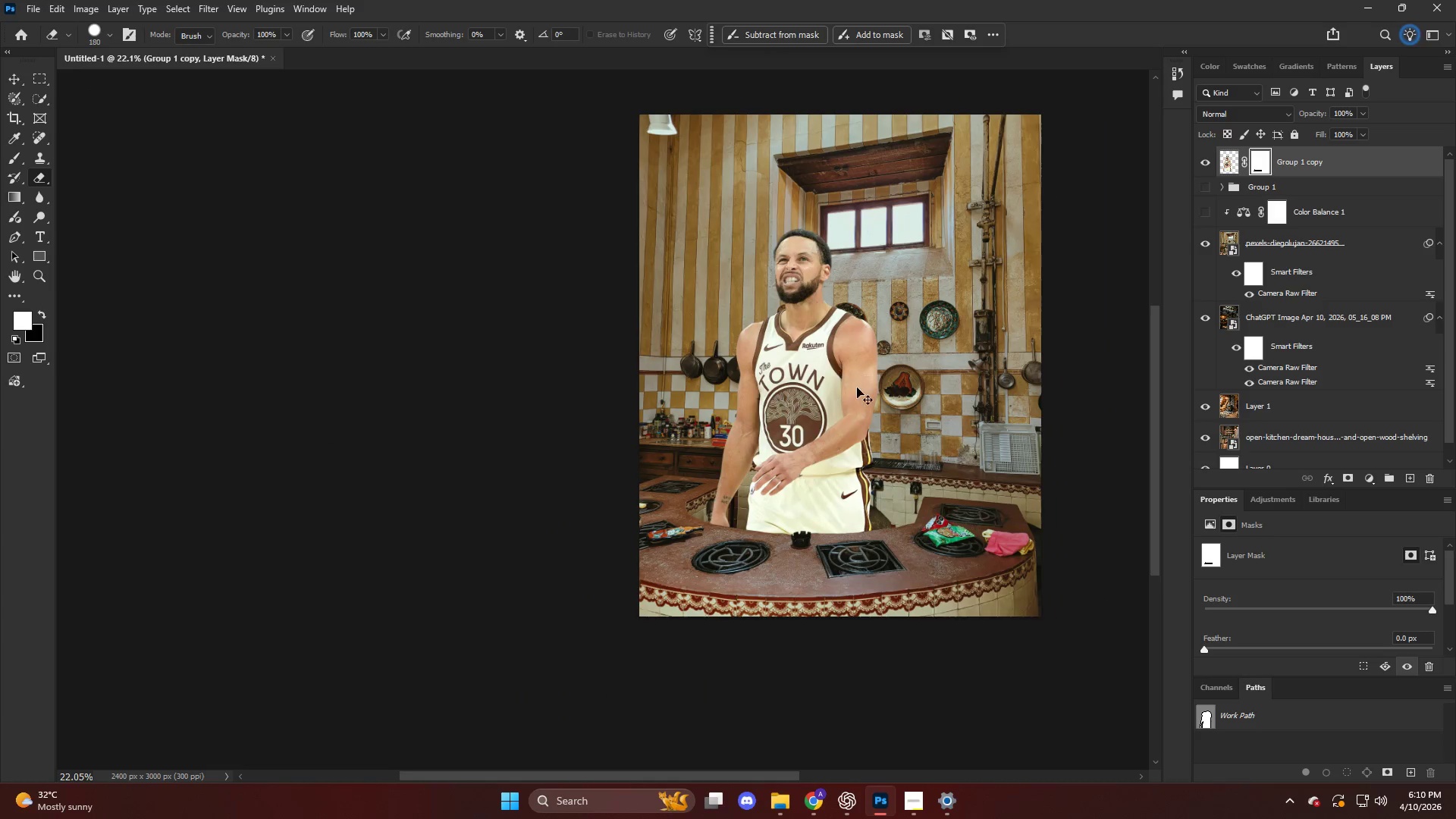 
key(Alt+AltLeft)
 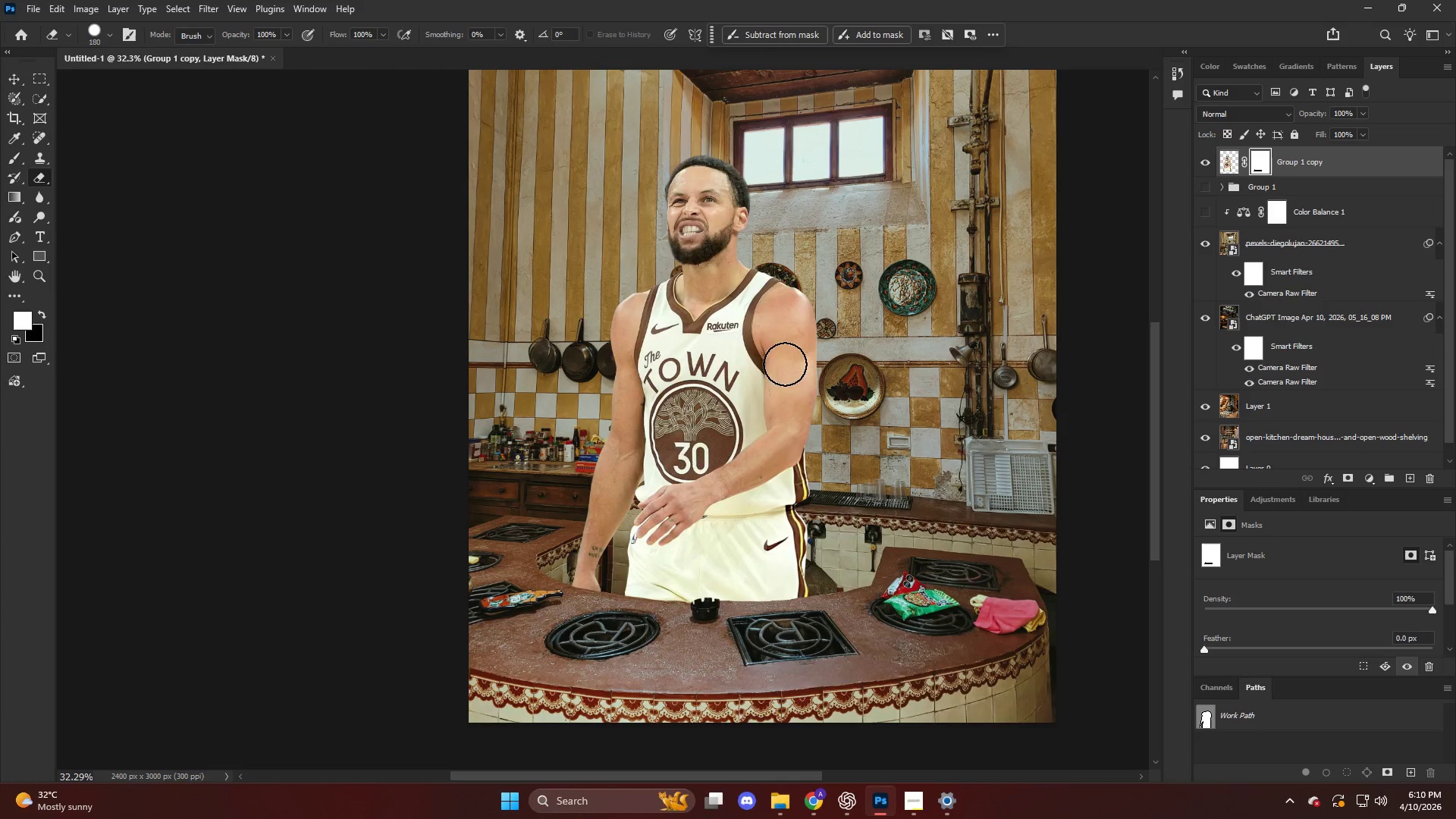 
key(V)
 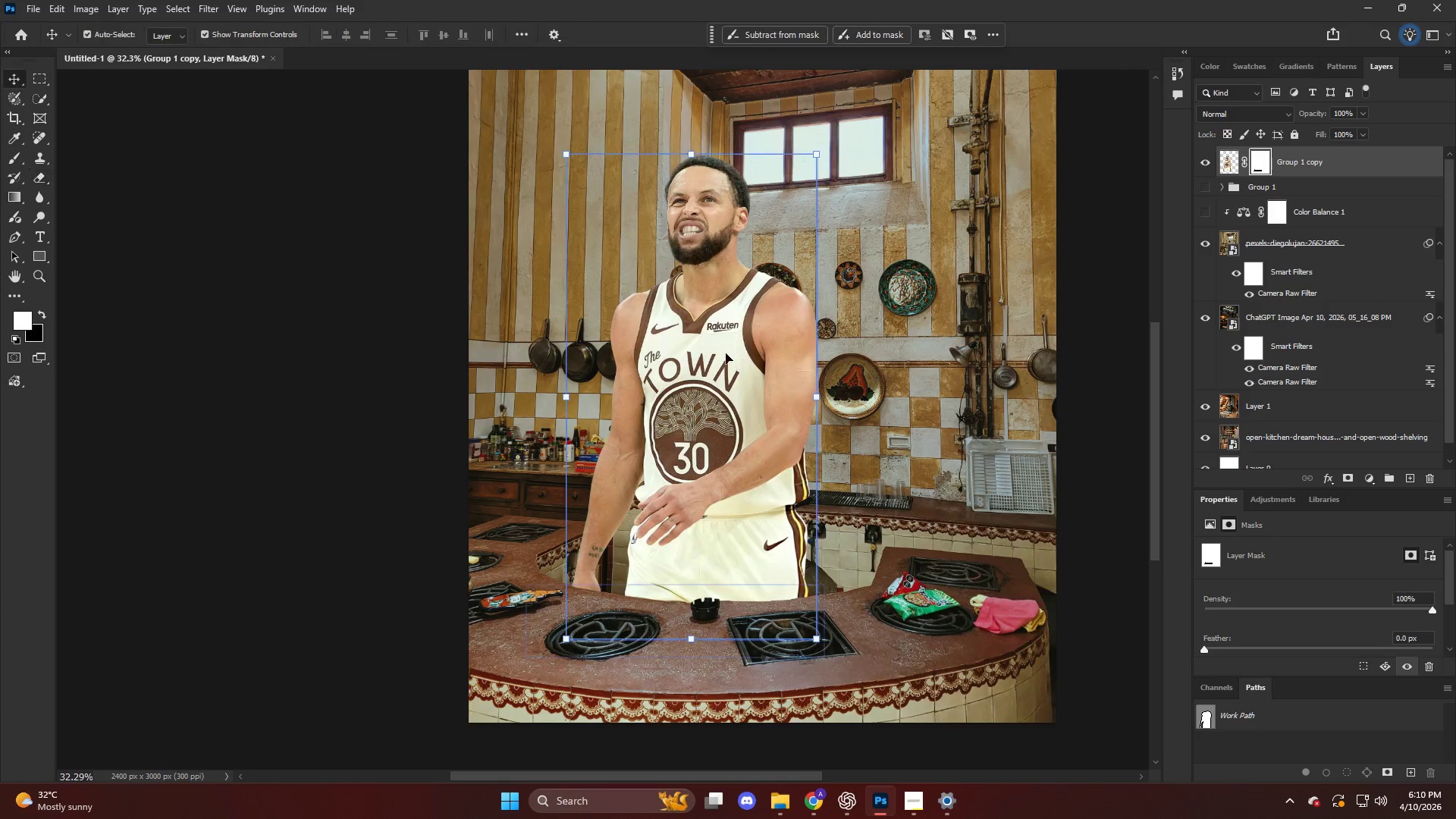 
scroll: coordinate [853, 385], scroll_direction: down, amount: 1.0
 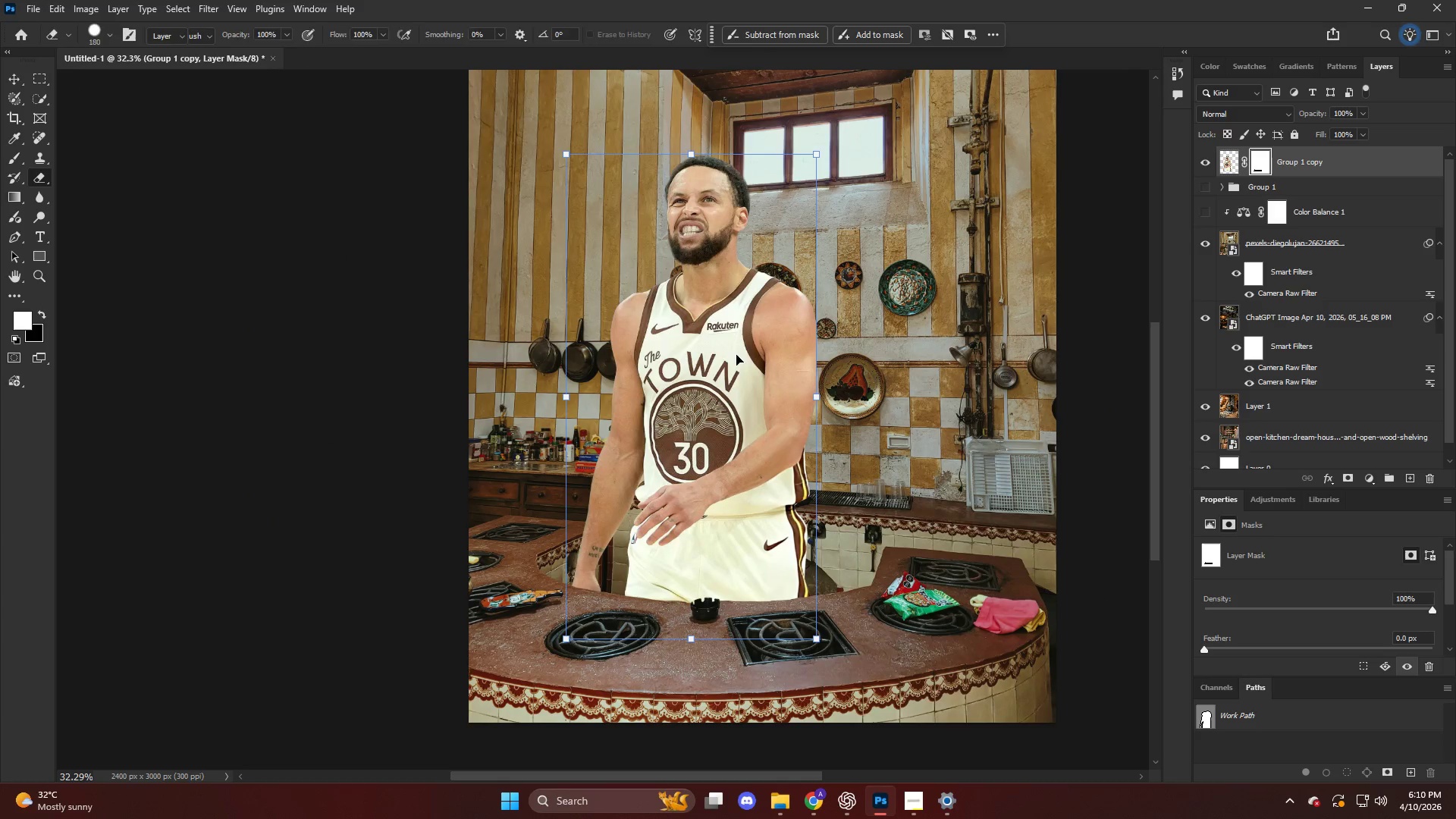 
left_click([726, 353])
 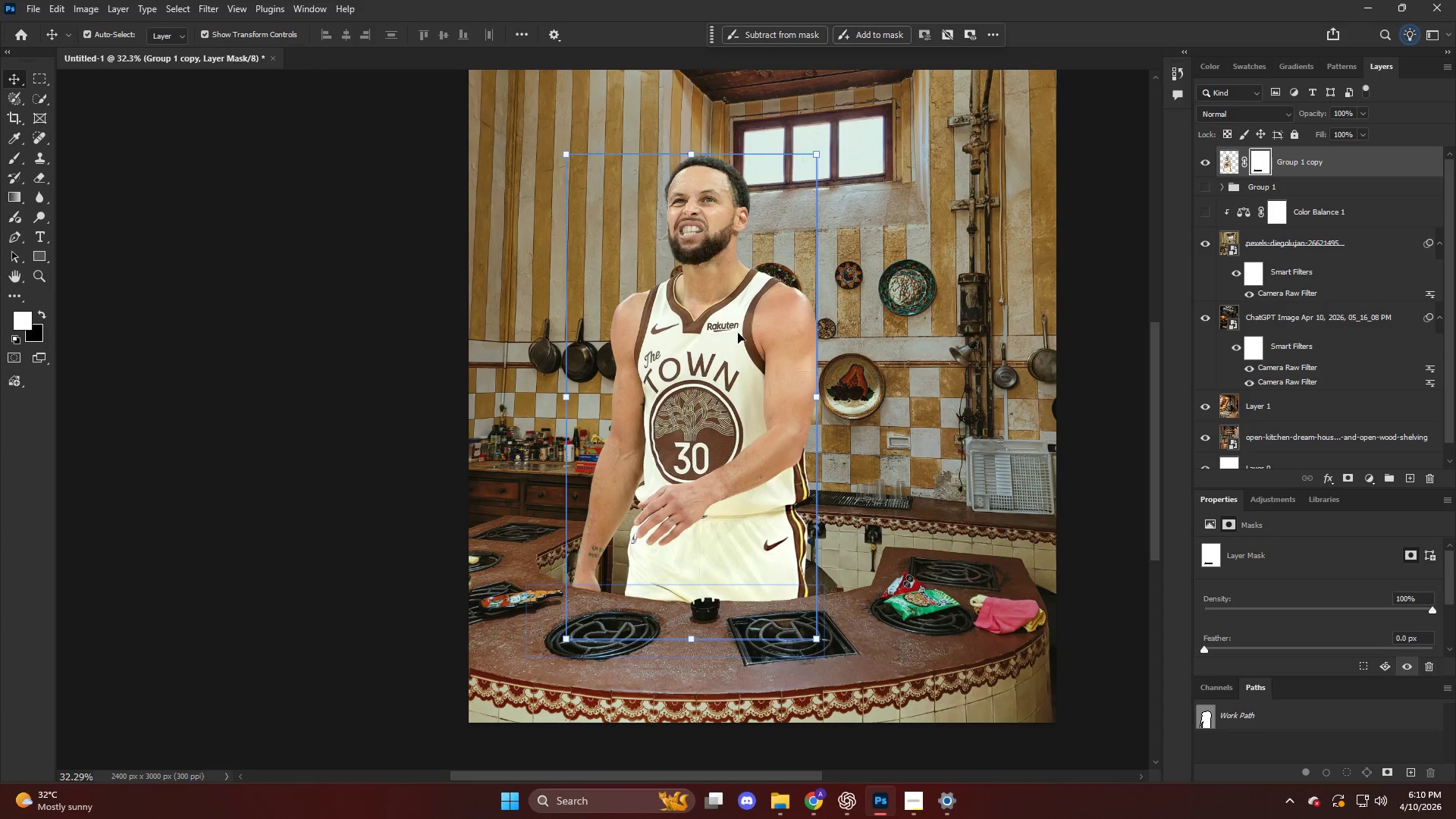 
key(Alt+AltLeft)
 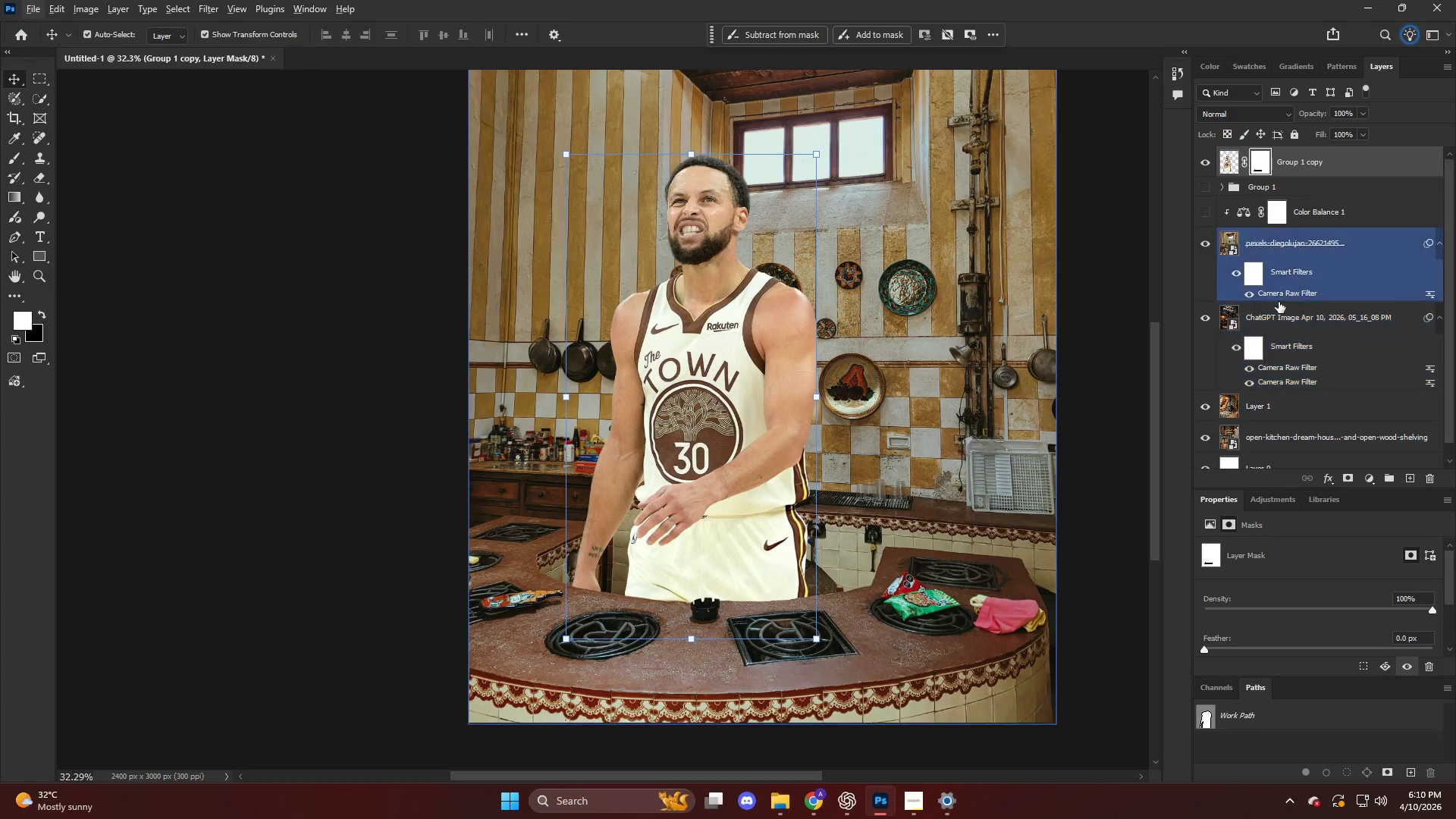 
left_click([808, 801])
 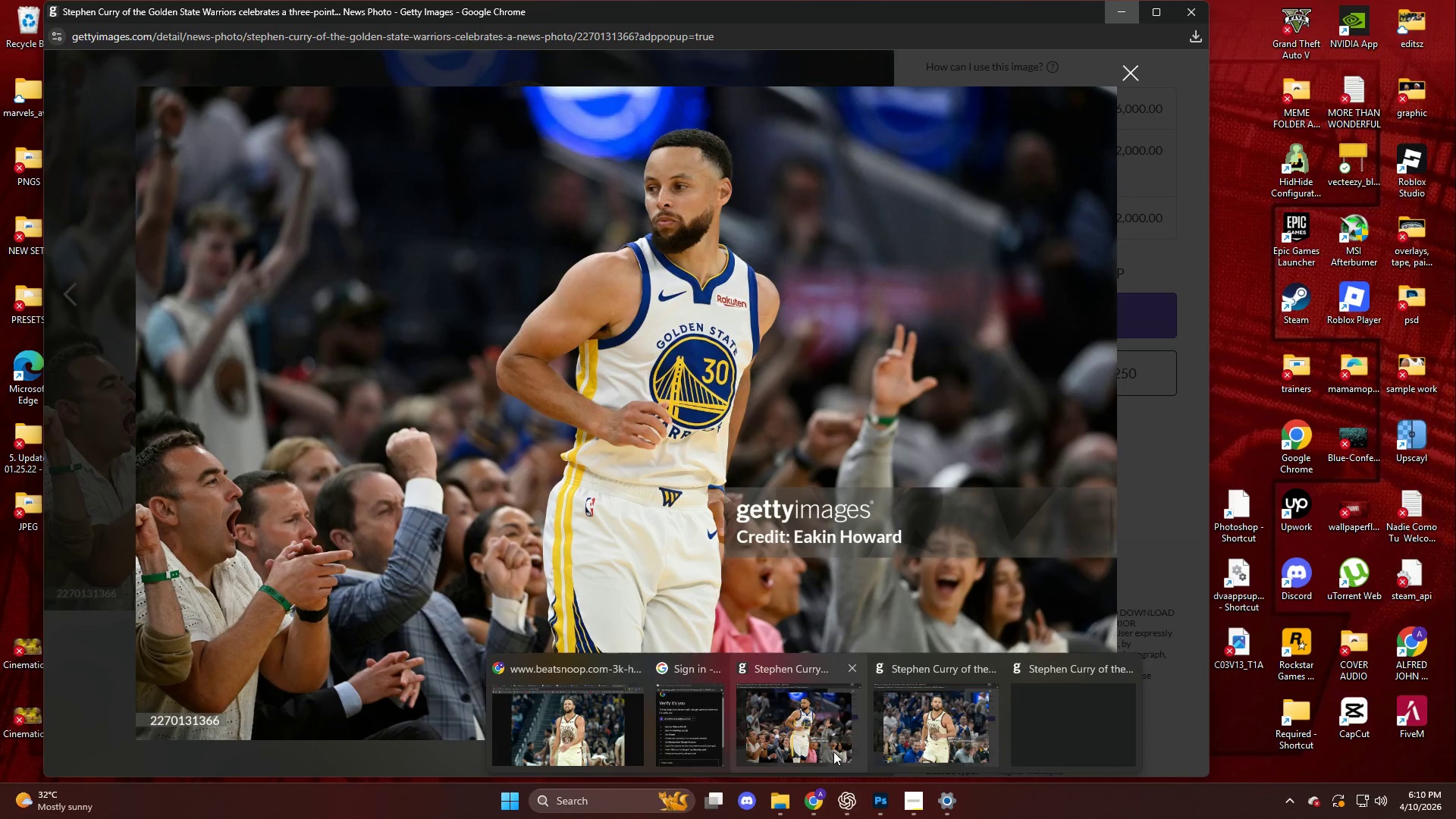 
left_click([815, 744])
 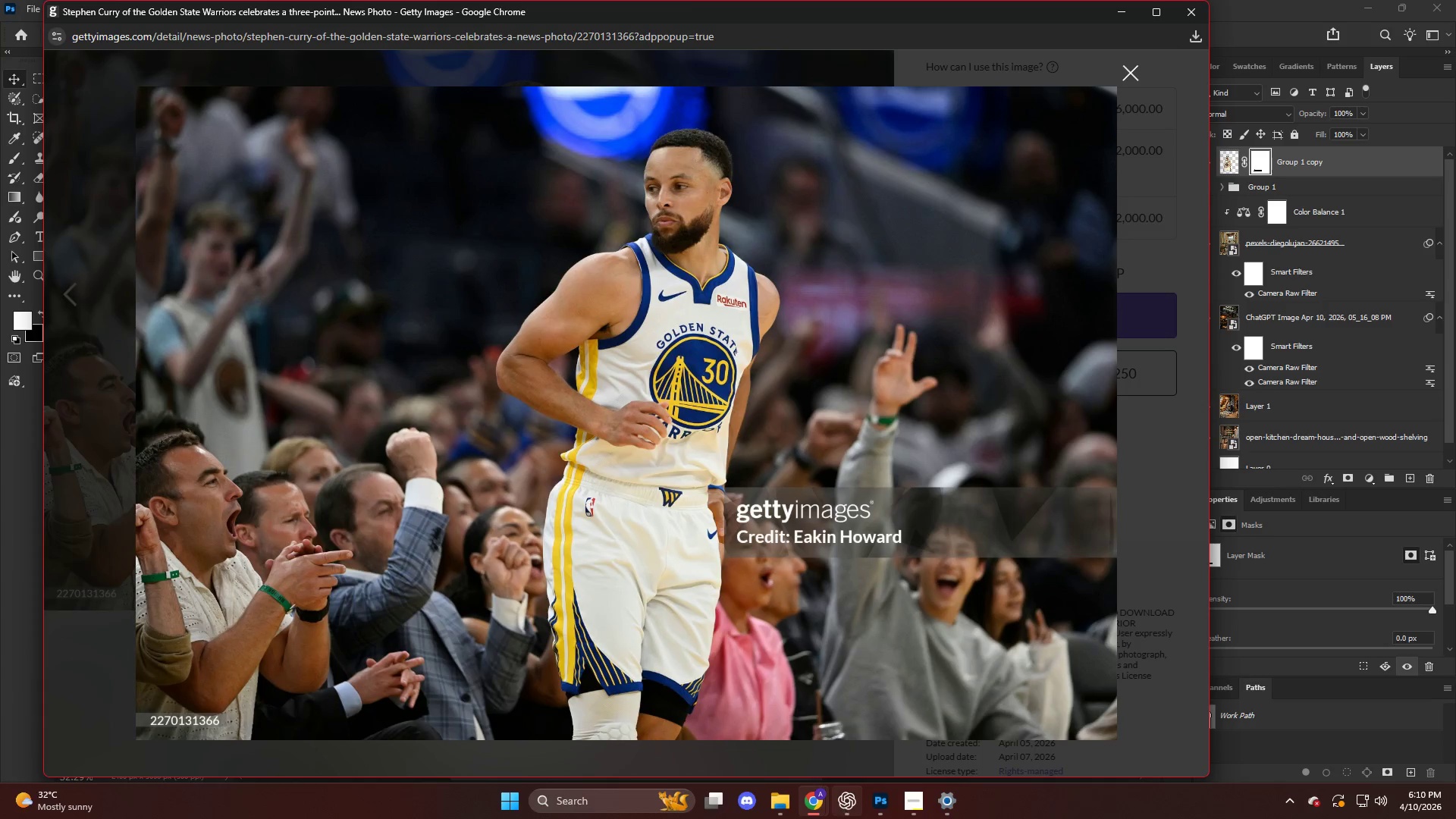 
left_click([813, 802])
 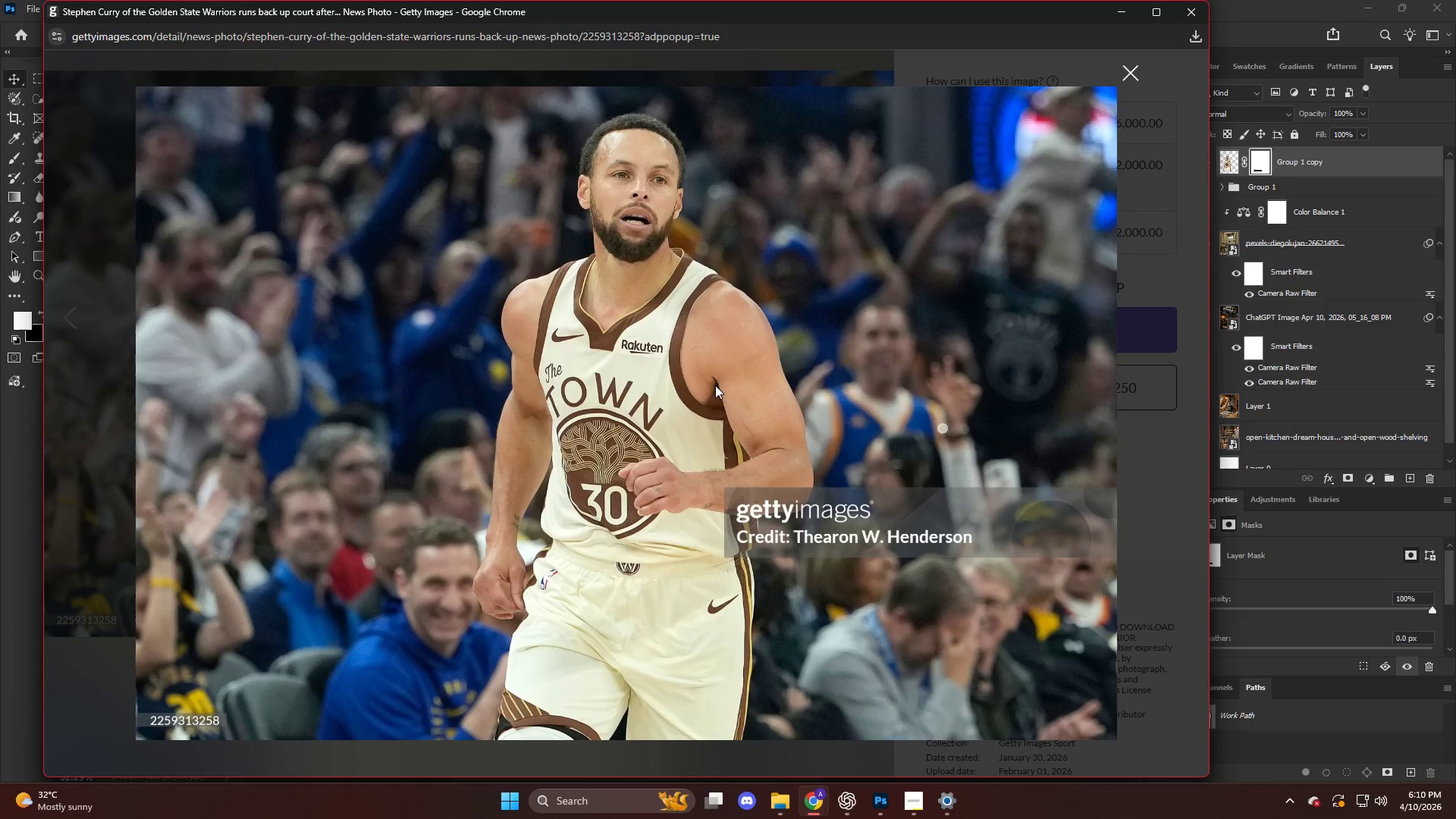 
left_click([808, 802])
 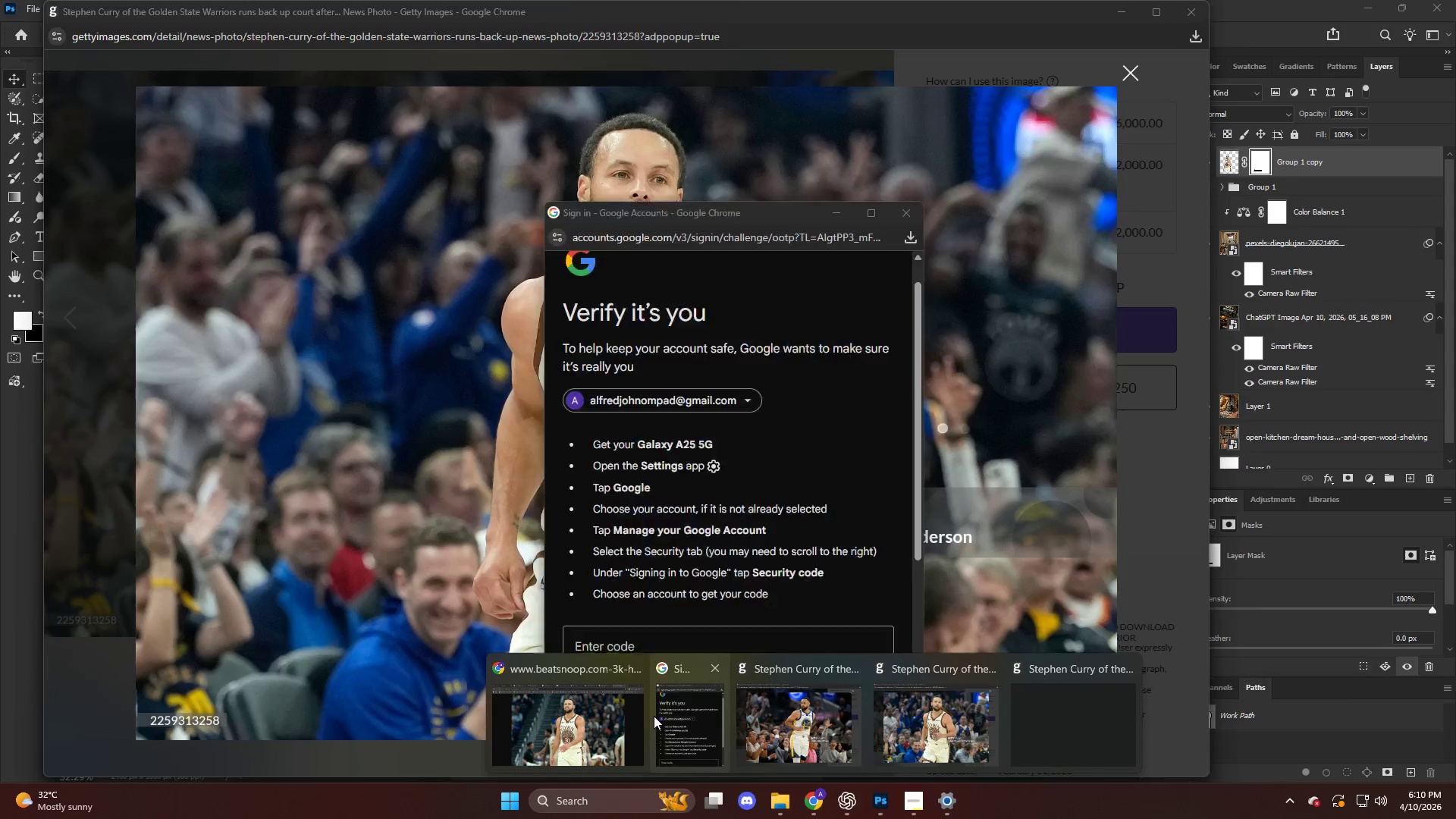 
left_click([583, 718])
 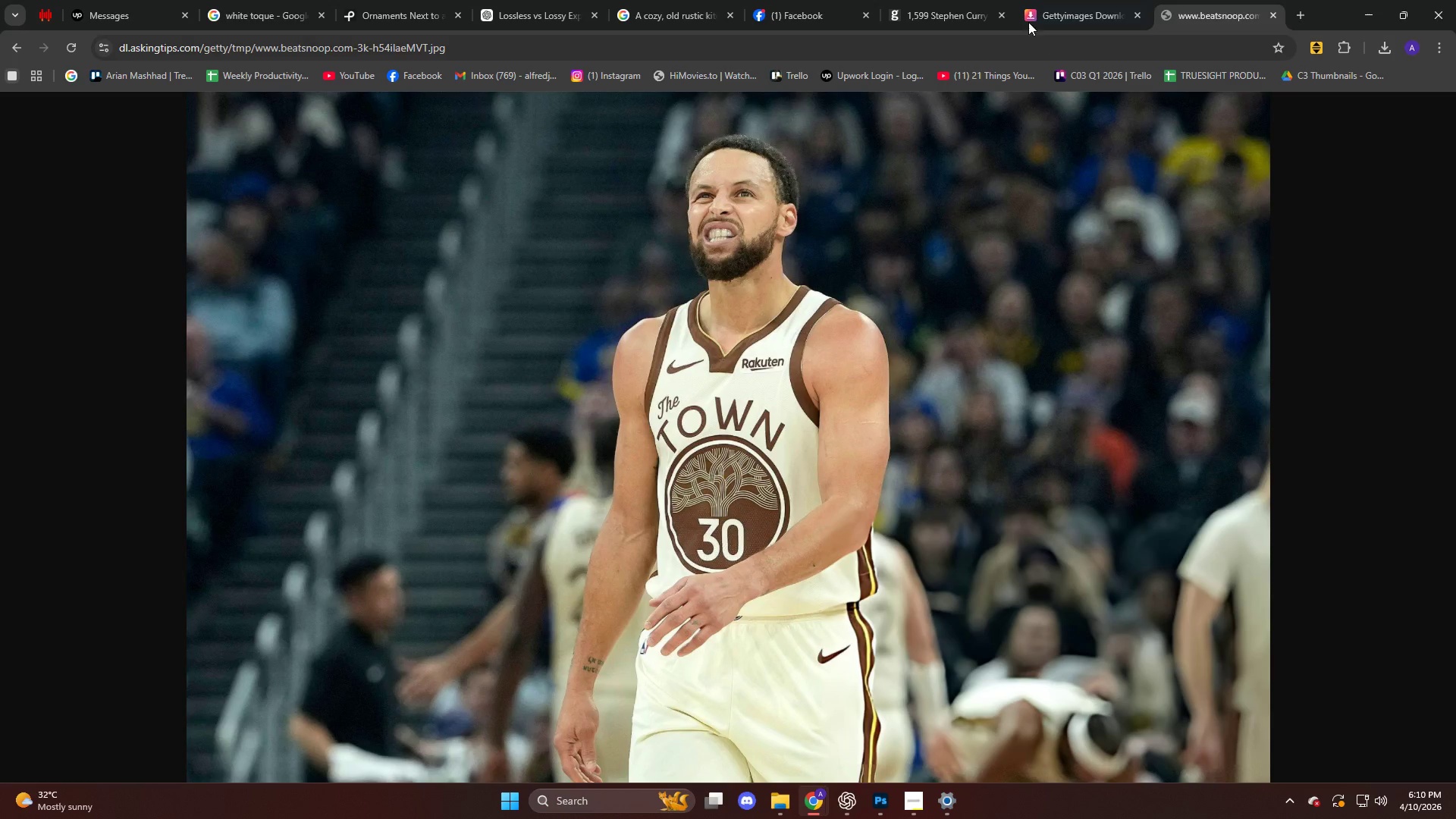 
left_click([912, 13])
 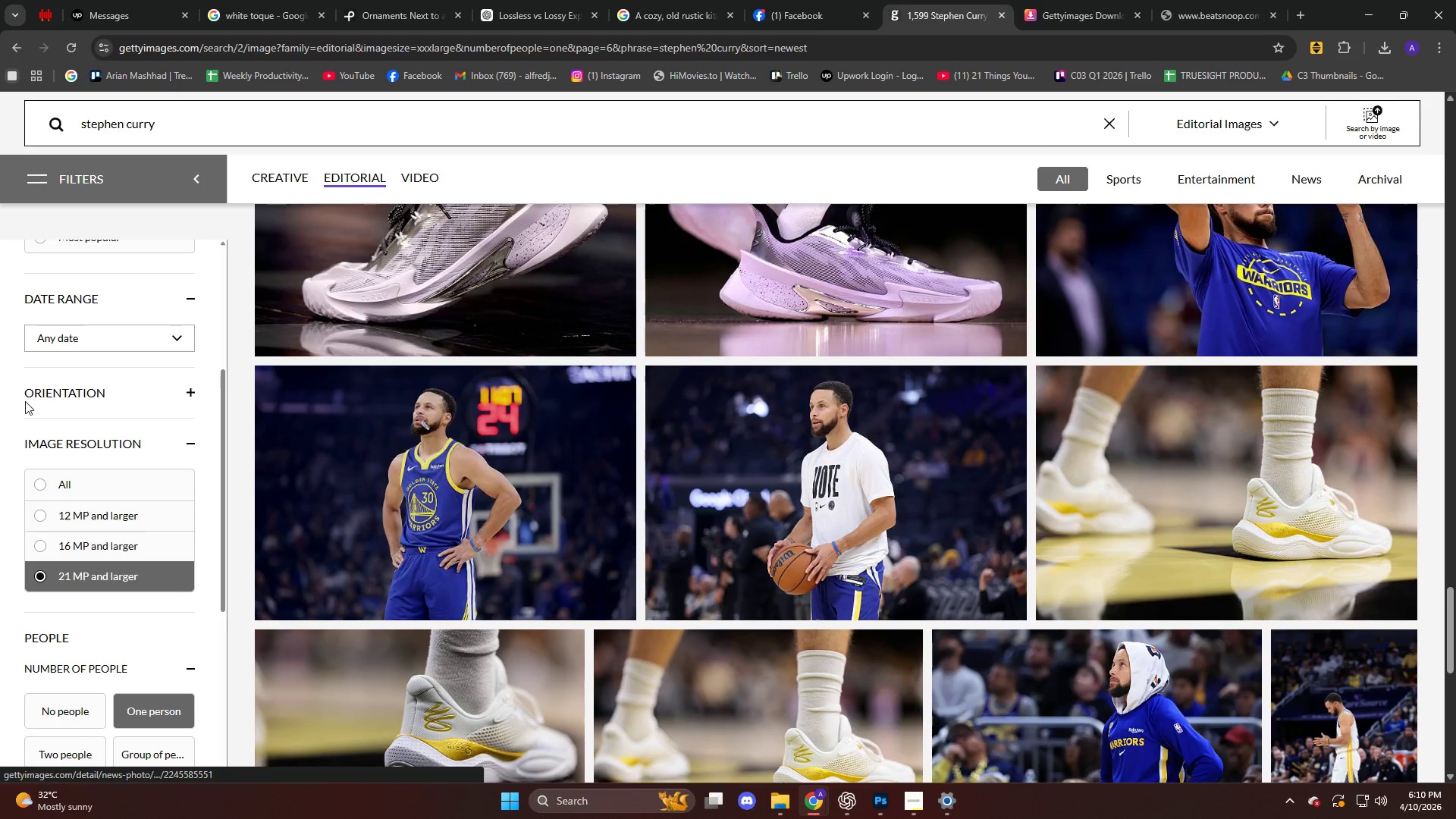 
scroll: coordinate [77, 423], scroll_direction: up, amount: 8.0
 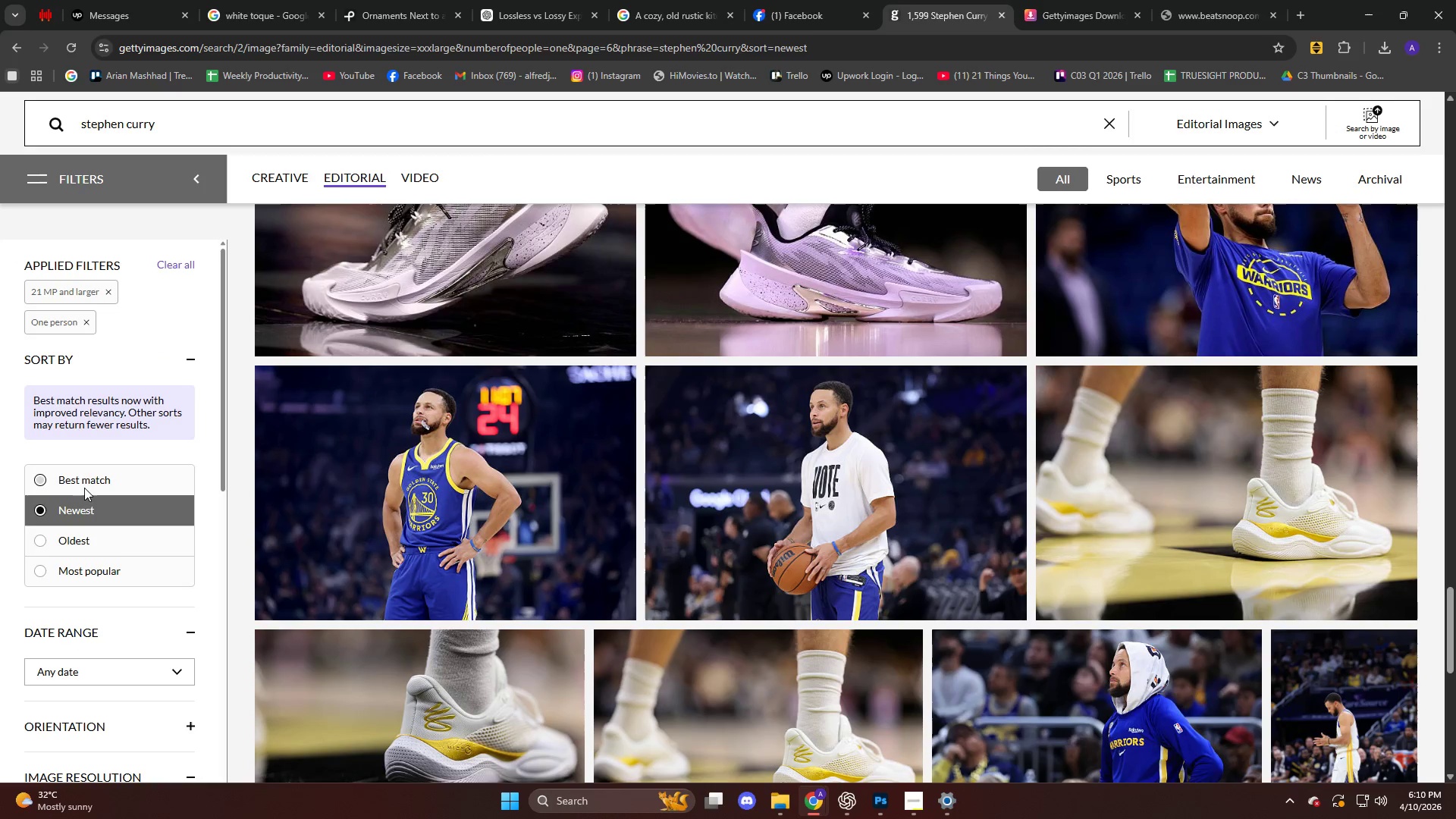 
left_click([87, 487])
 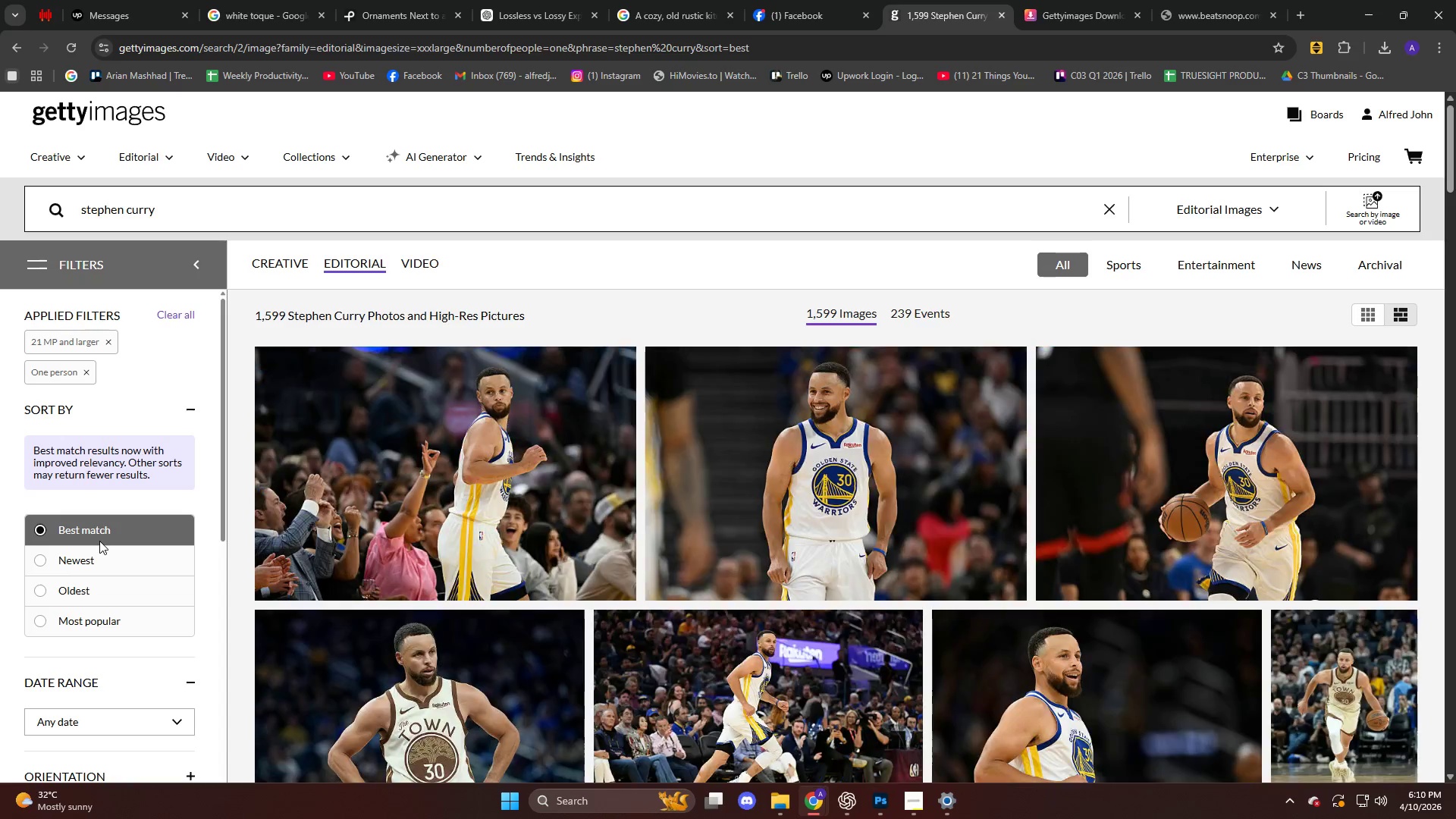 
left_click([110, 560])
 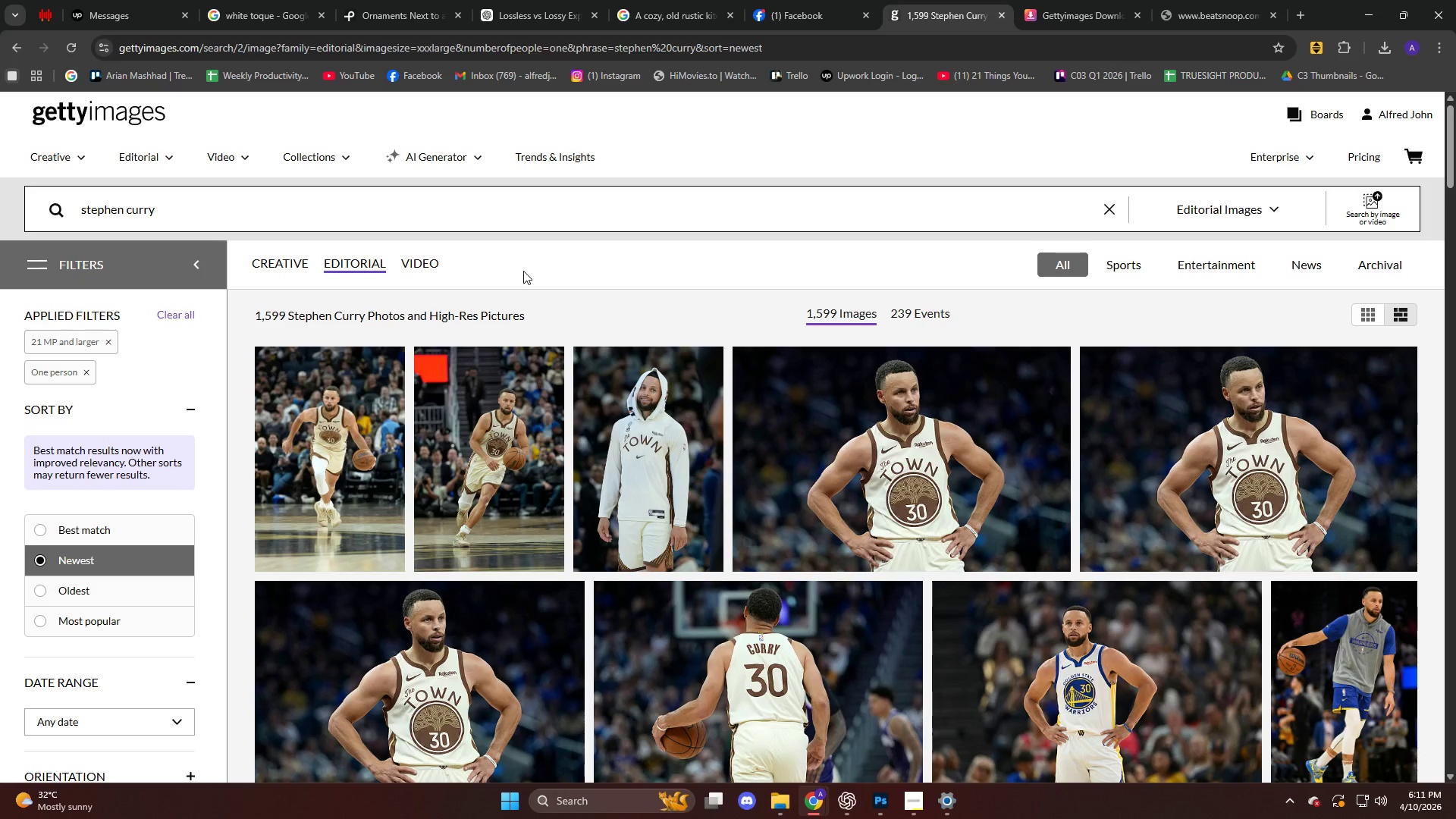 
scroll: coordinate [522, 270], scroll_direction: down, amount: 10.0
 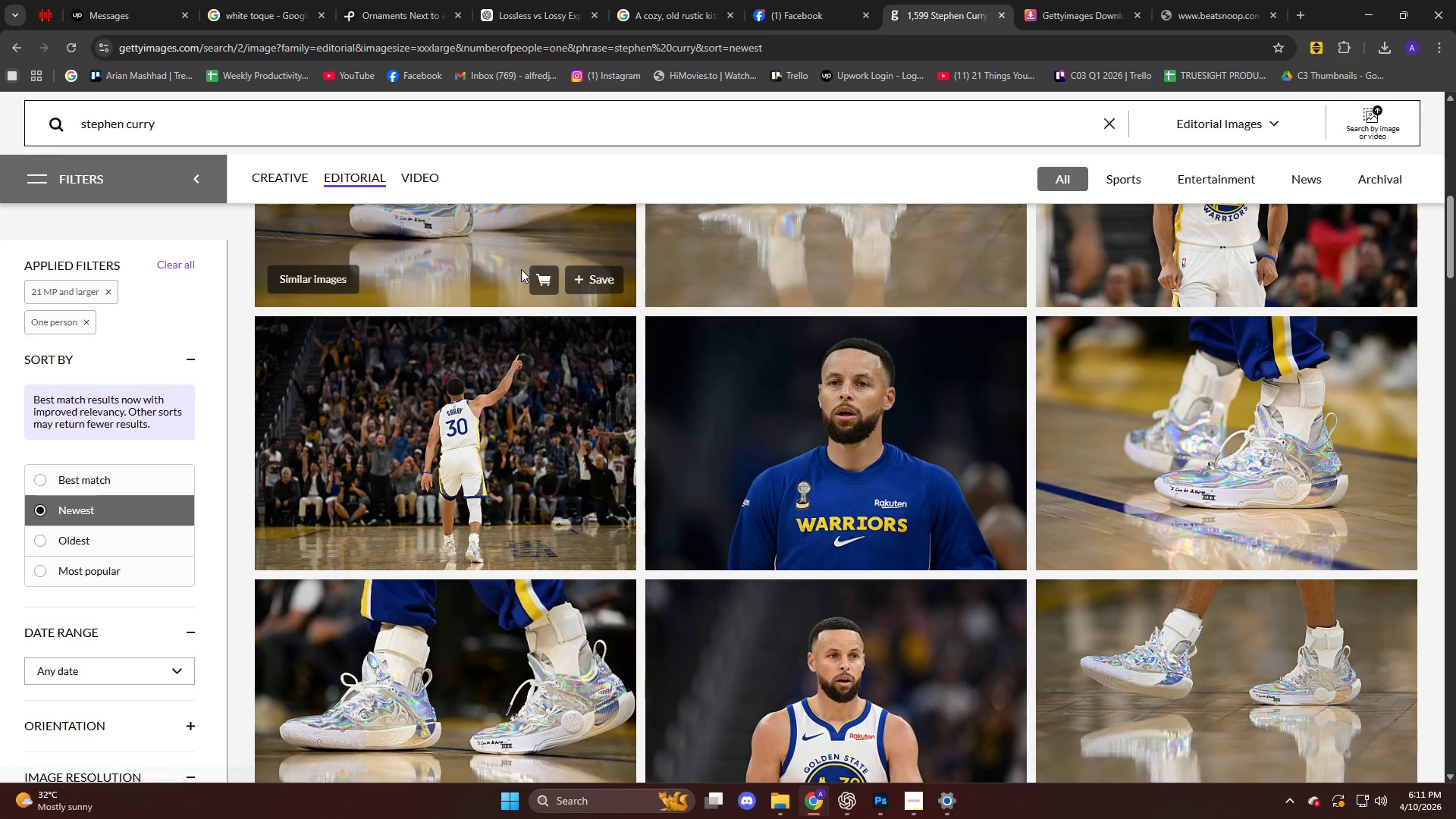 
scroll: coordinate [521, 269], scroll_direction: up, amount: 2.0
 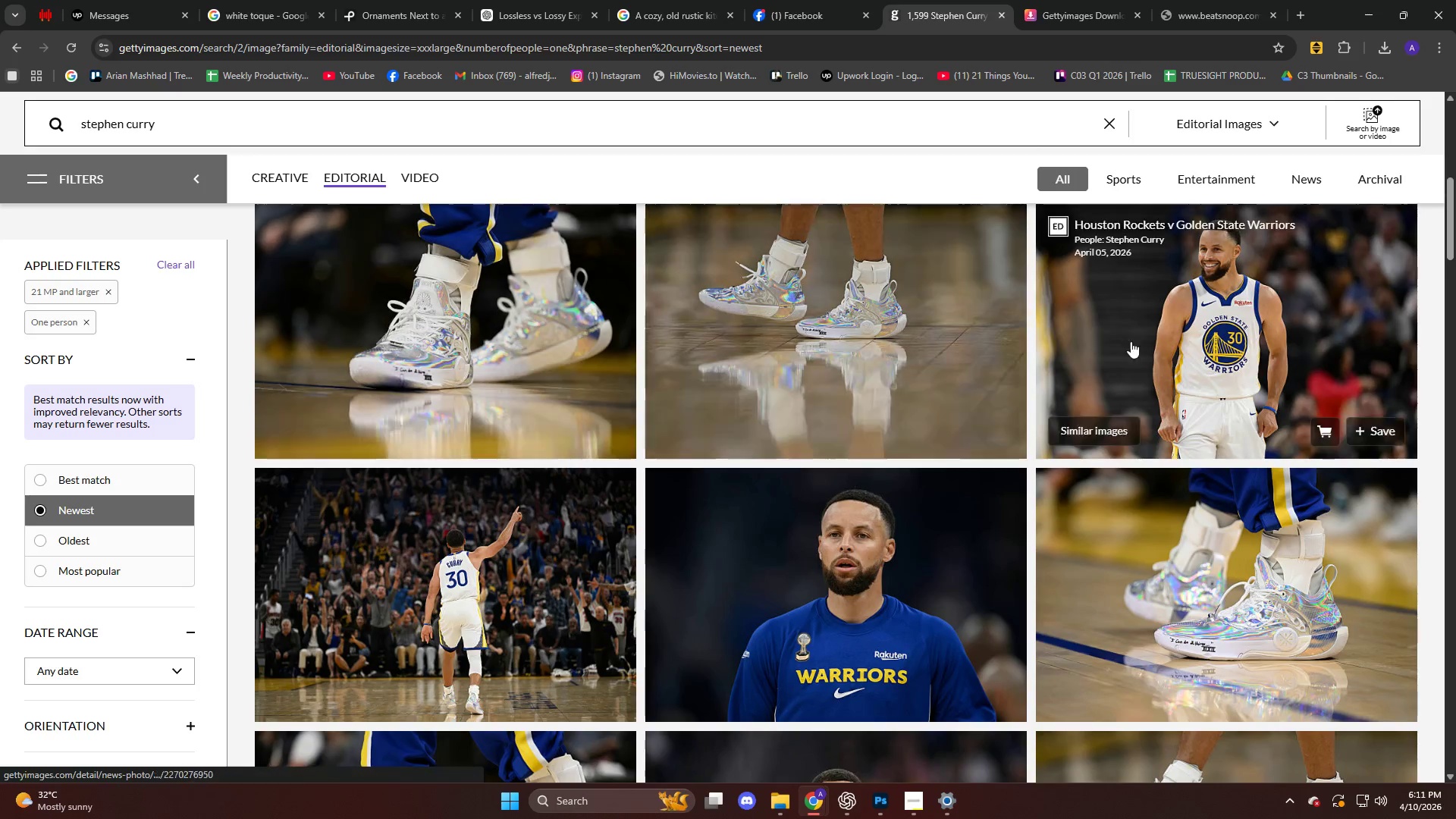 
left_click([1193, 281])
 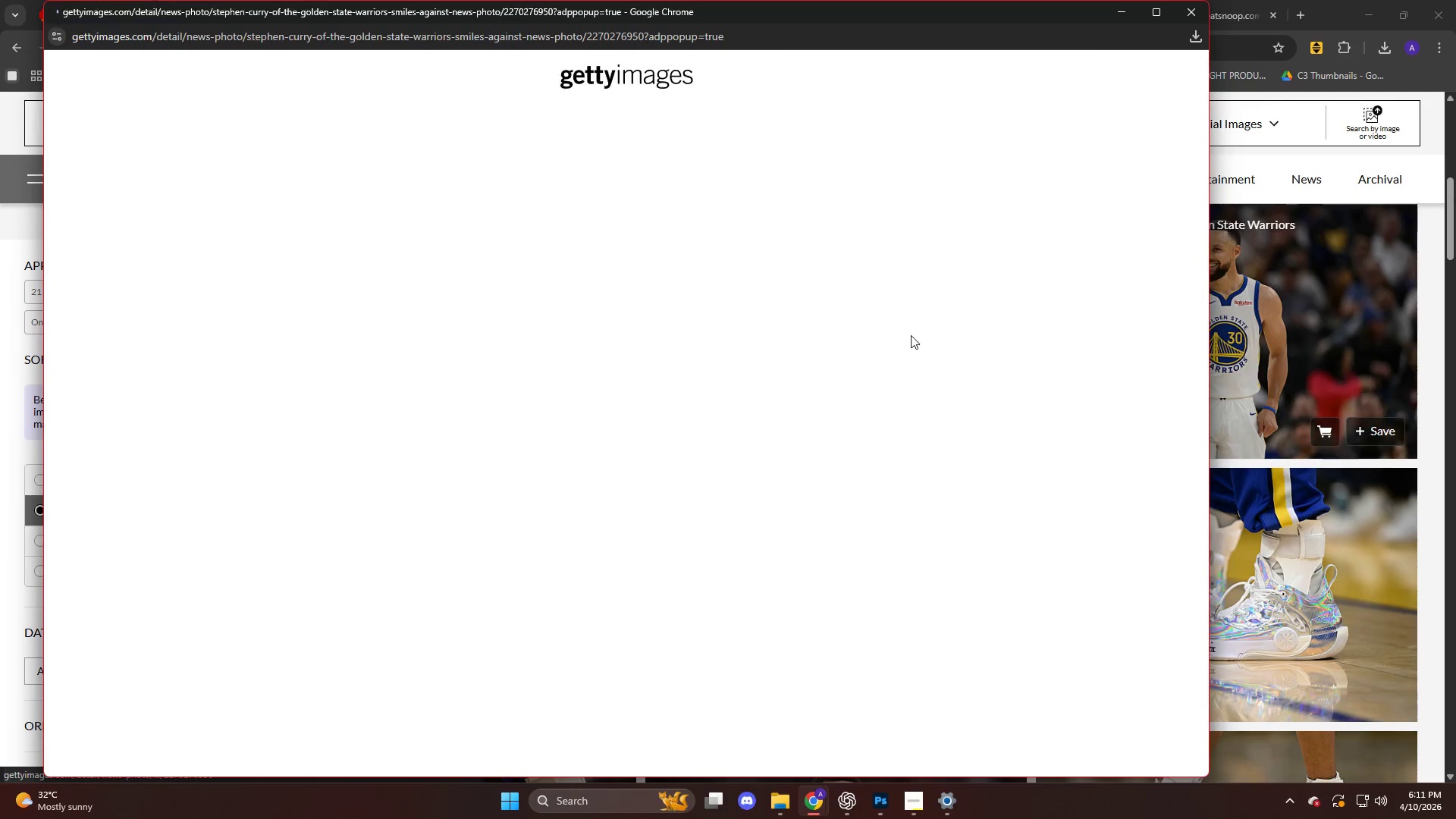 
left_click([488, 319])
 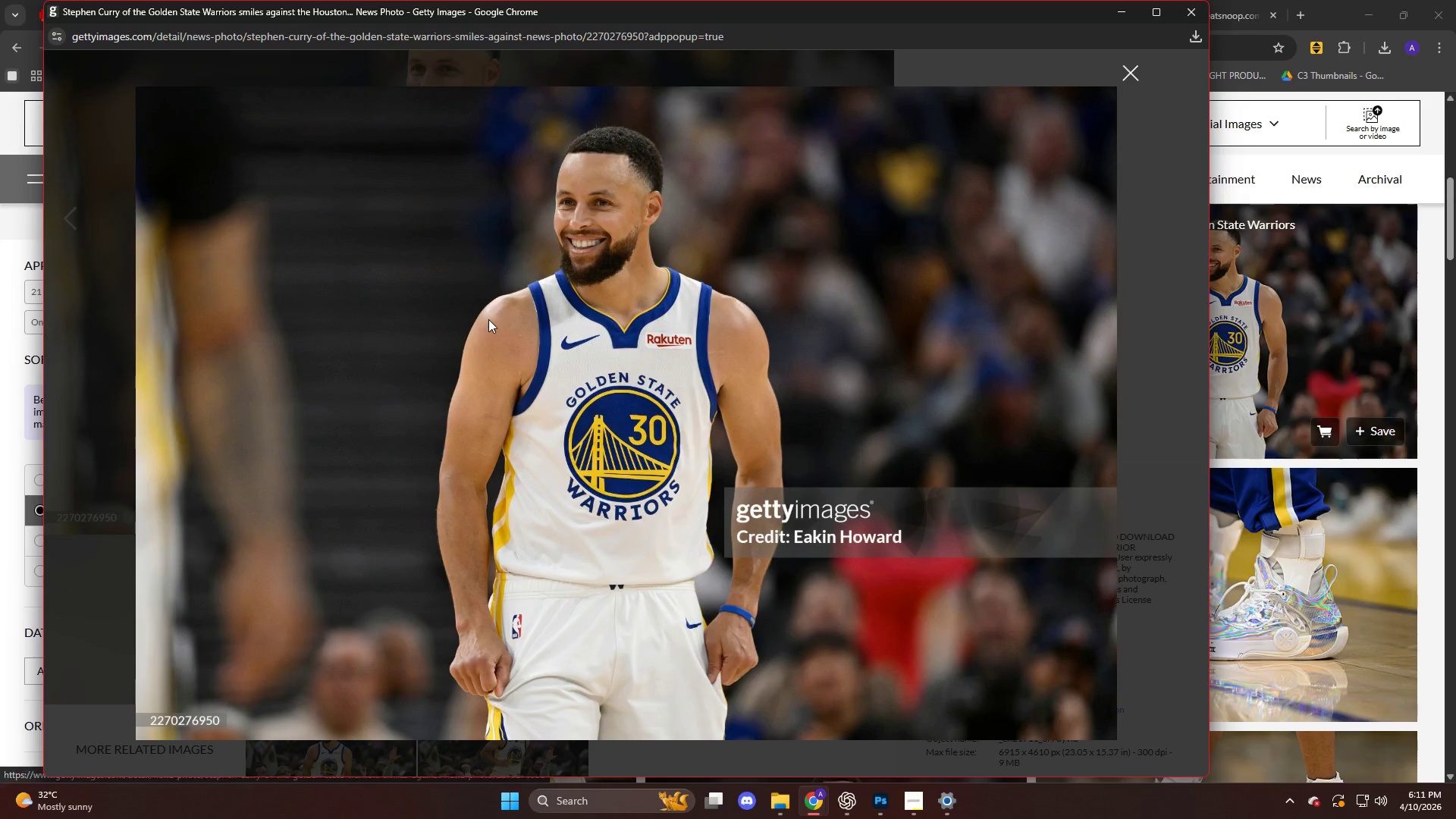 
scroll: coordinate [475, 354], scroll_direction: down, amount: 4.0
 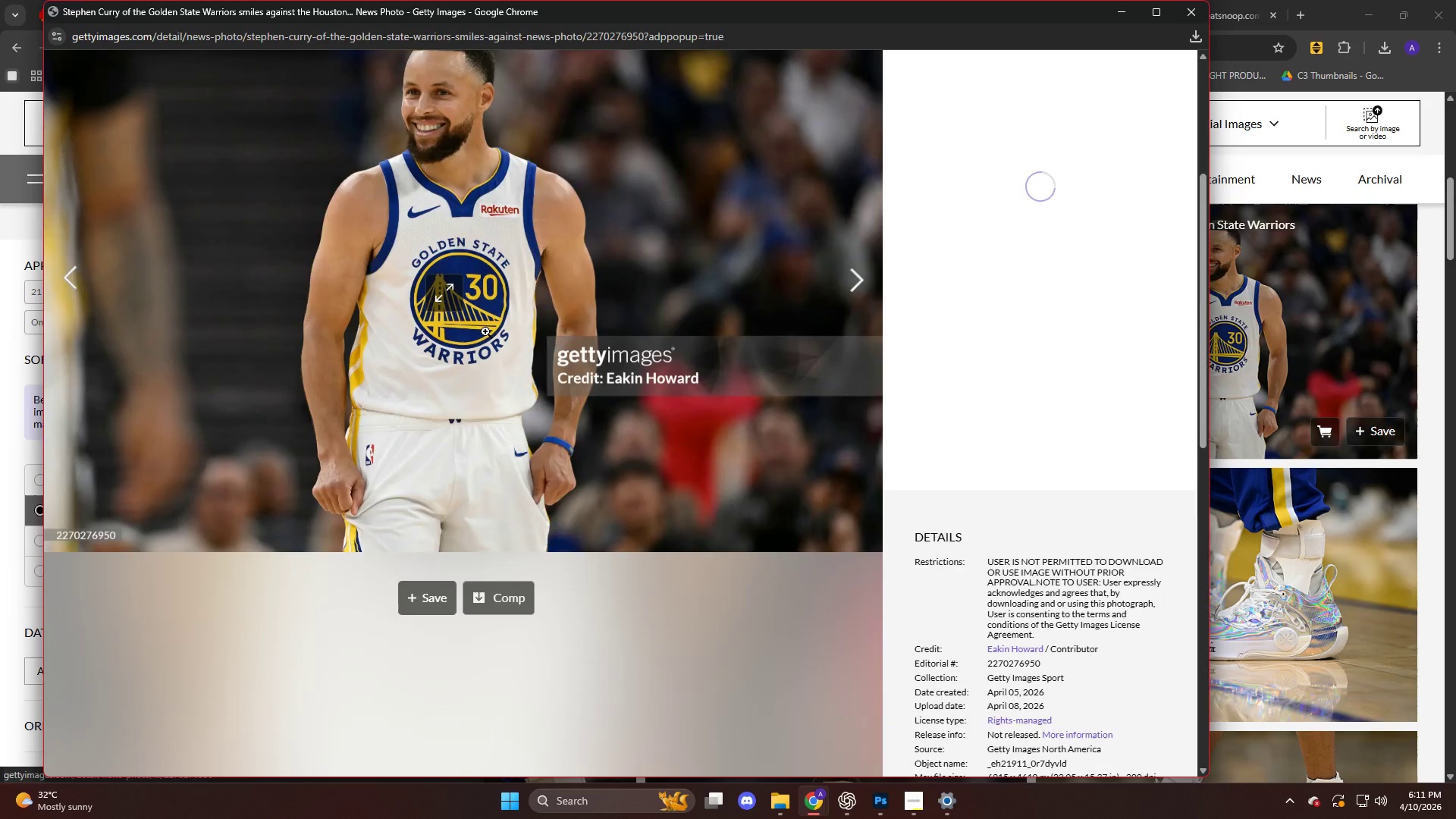 
right_click([607, 254])
 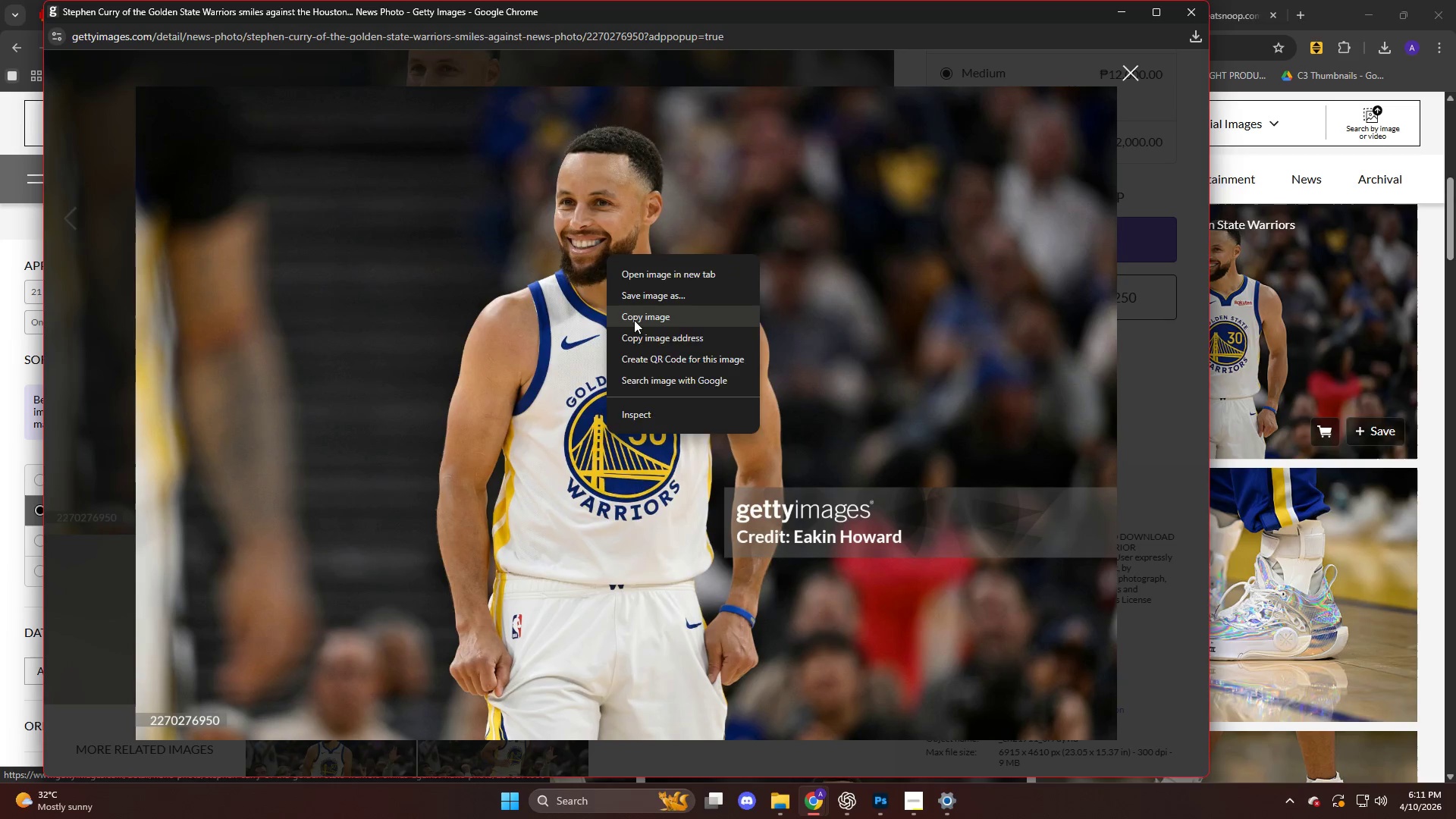 
left_click([635, 320])
 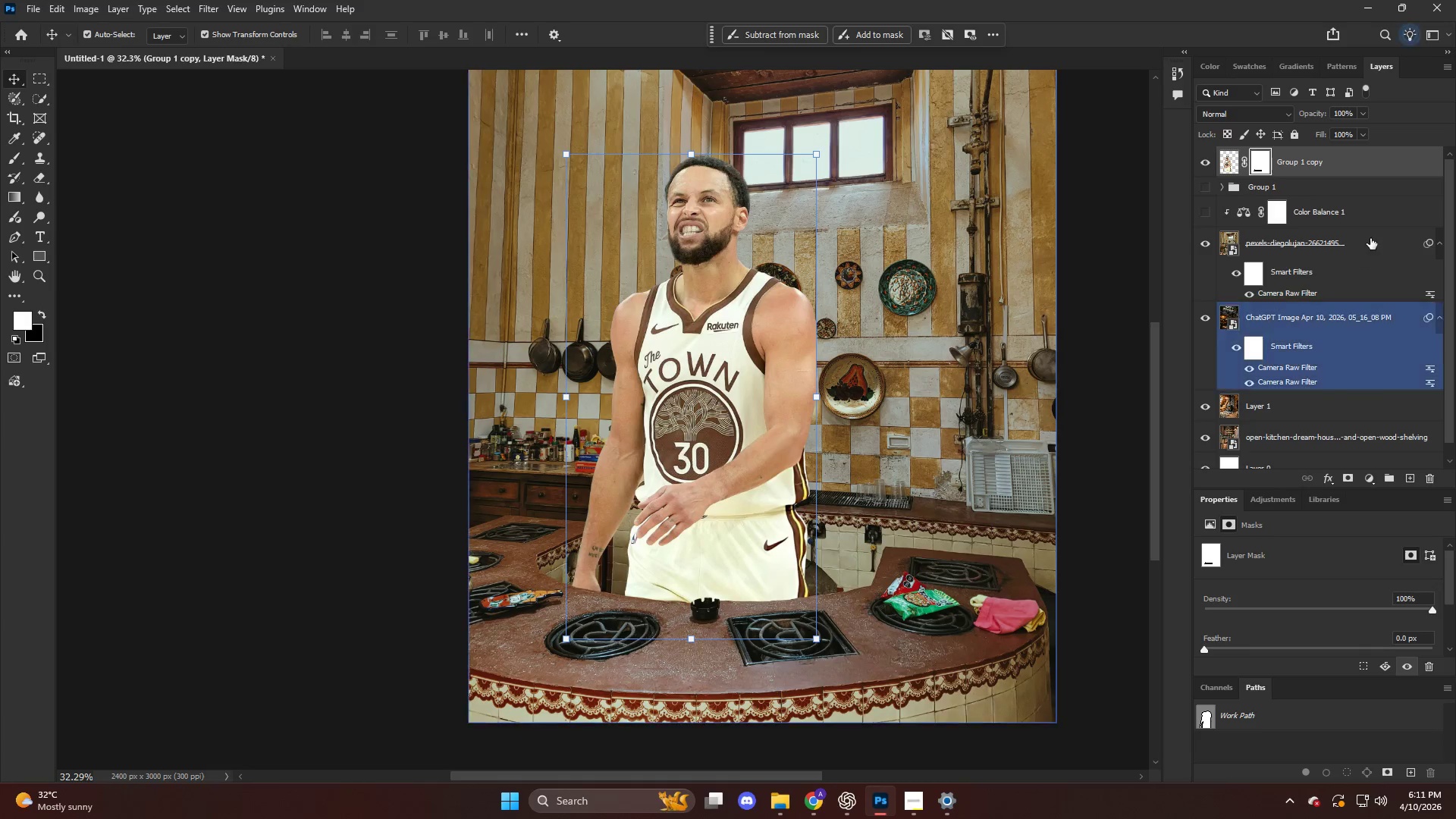 
left_click([1323, 162])
 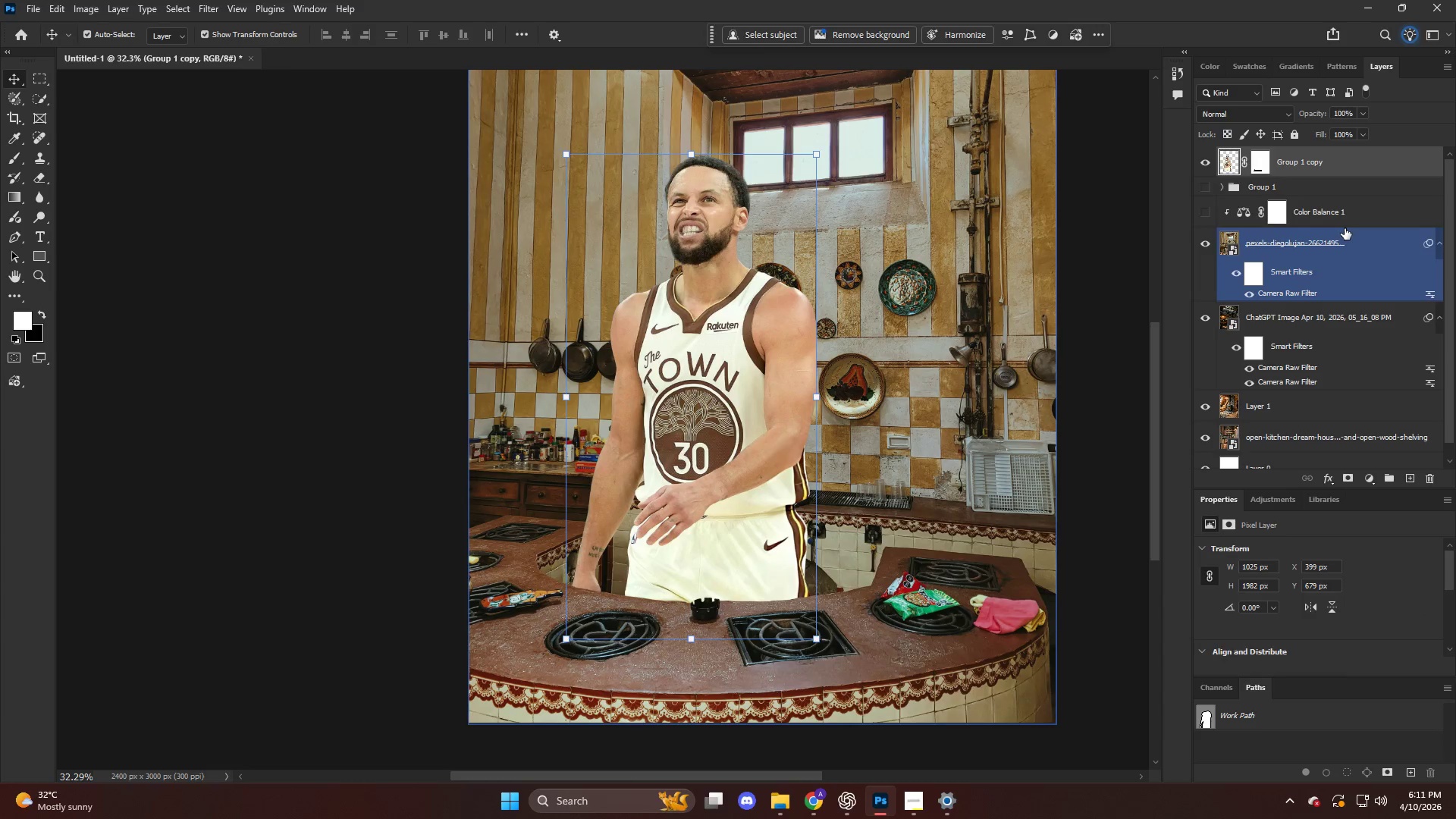 
double_click([1343, 163])
 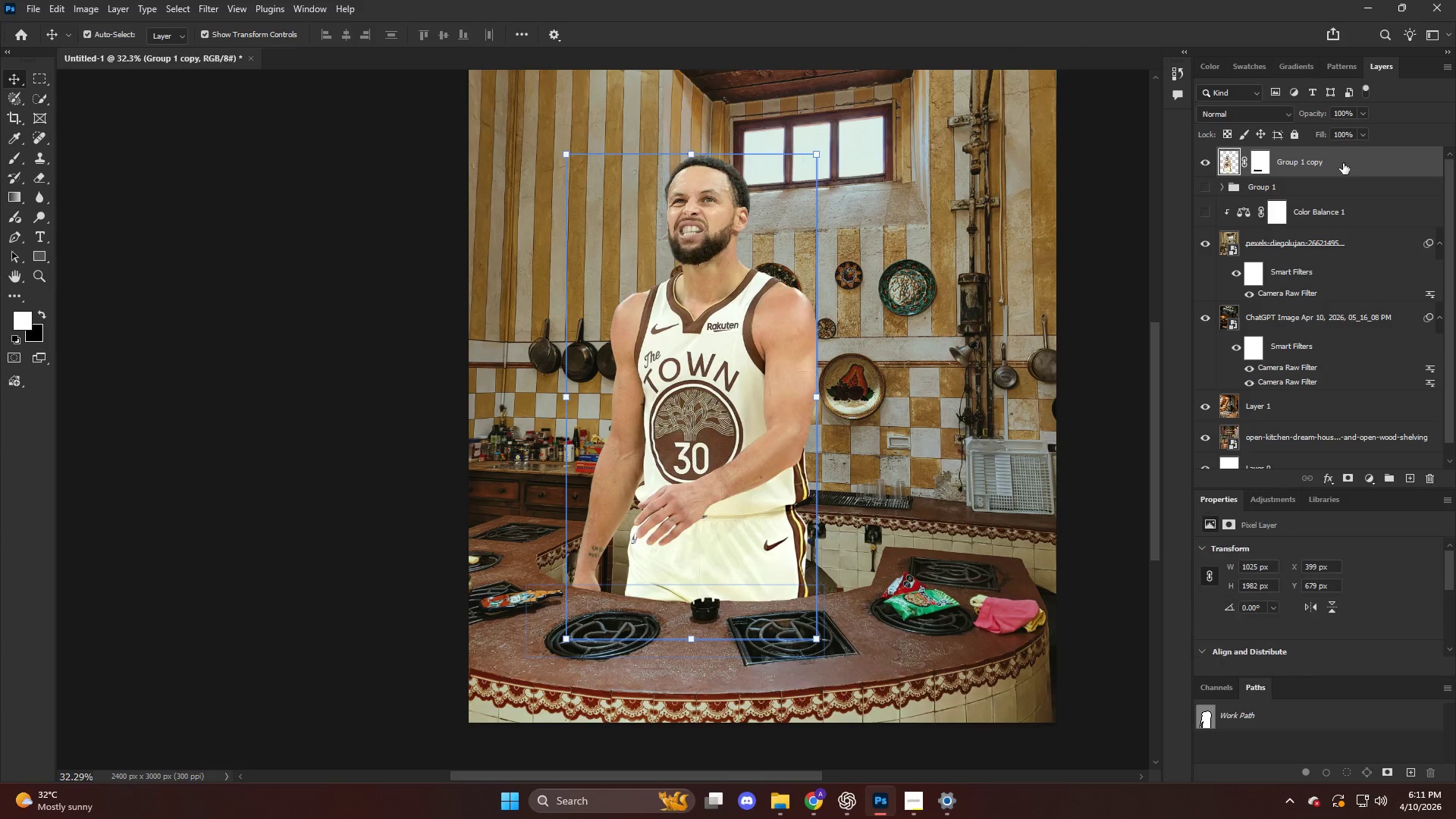 
key(Control+V)
 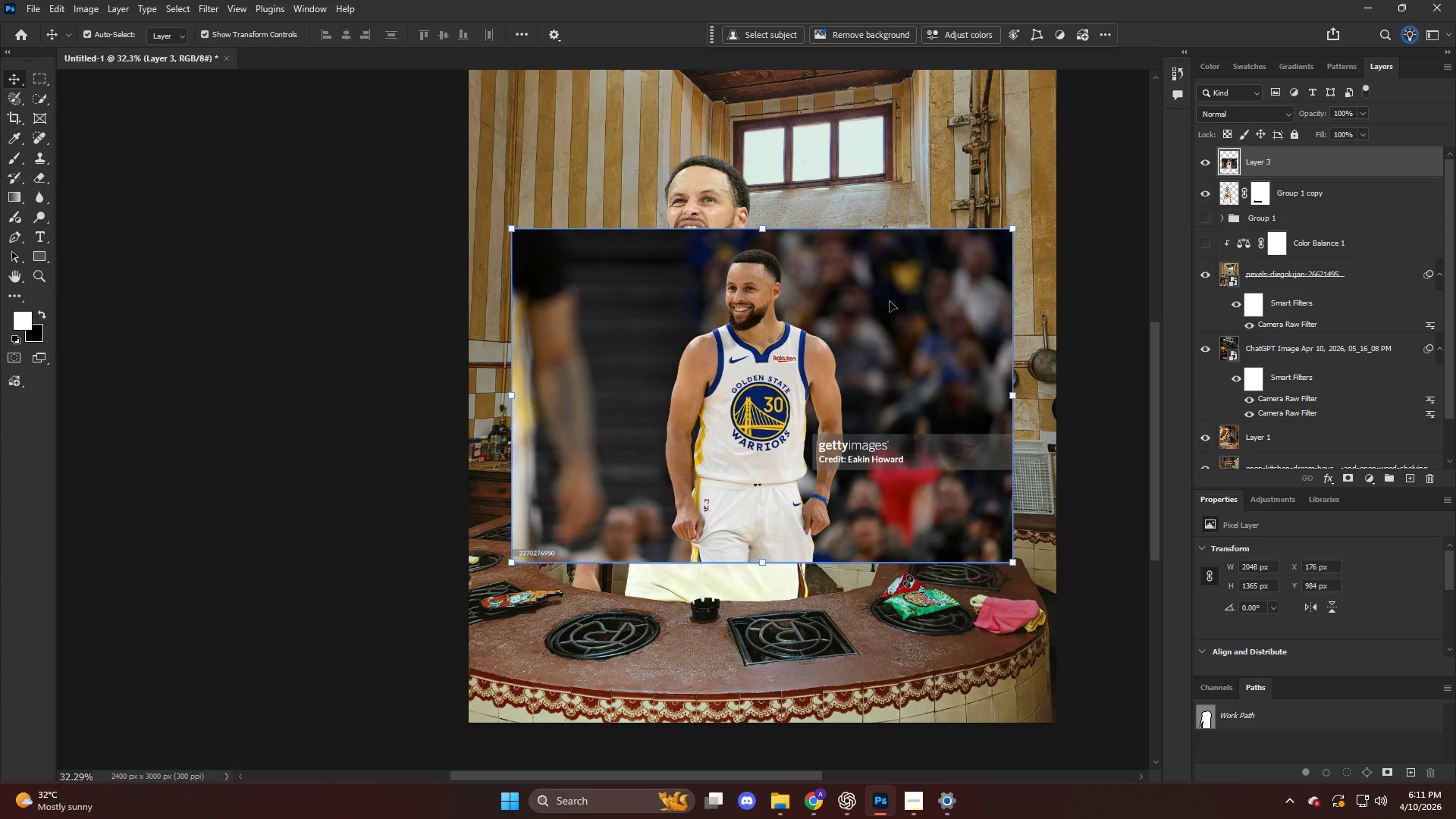 
hold_key(key=AltLeft, duration=1.39)
left_click_drag(start_coordinate=[764, 229], to_coordinate=[858, 28])
 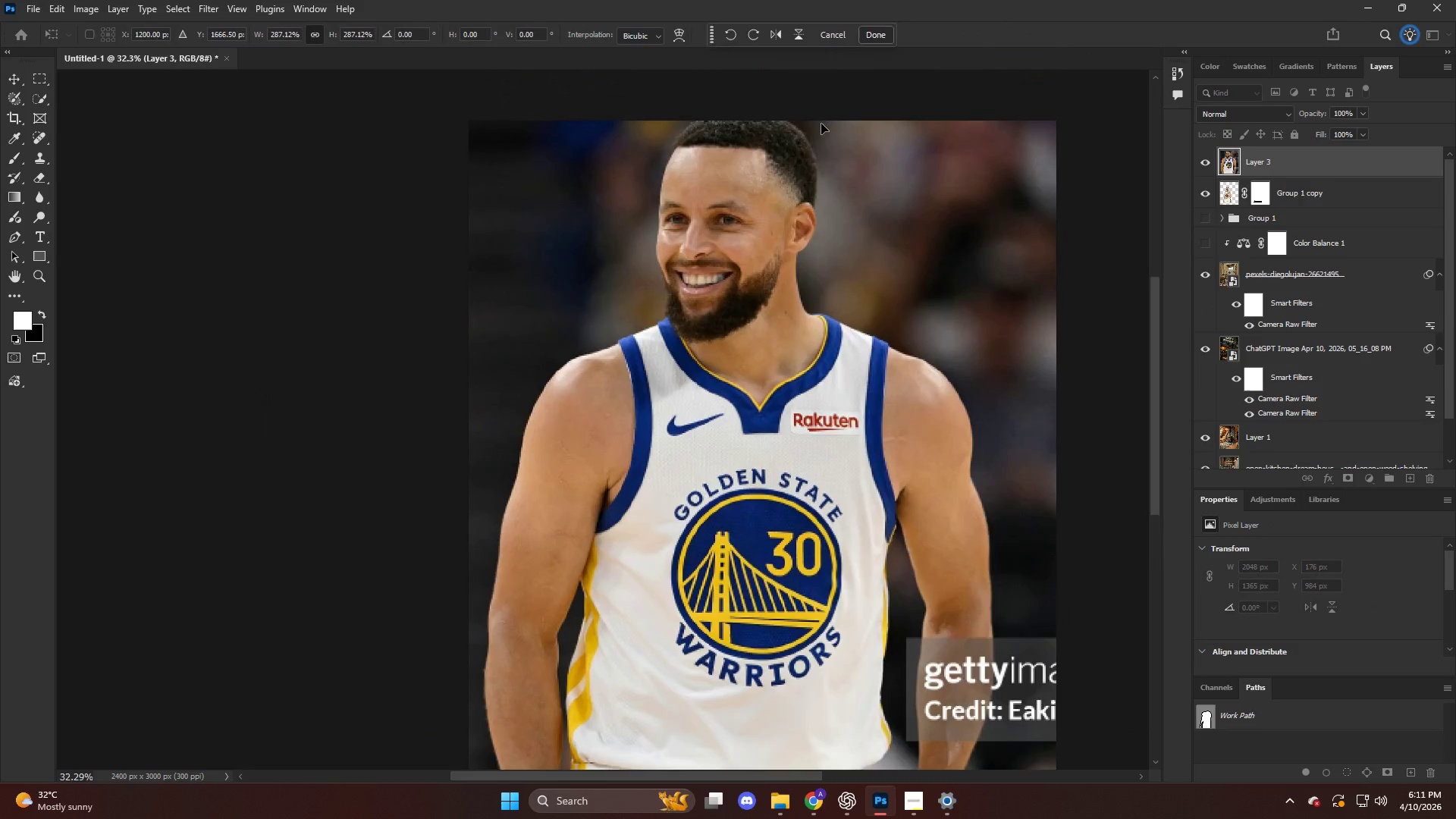 
left_click_drag(start_coordinate=[824, 157], to_coordinate=[843, 365])
 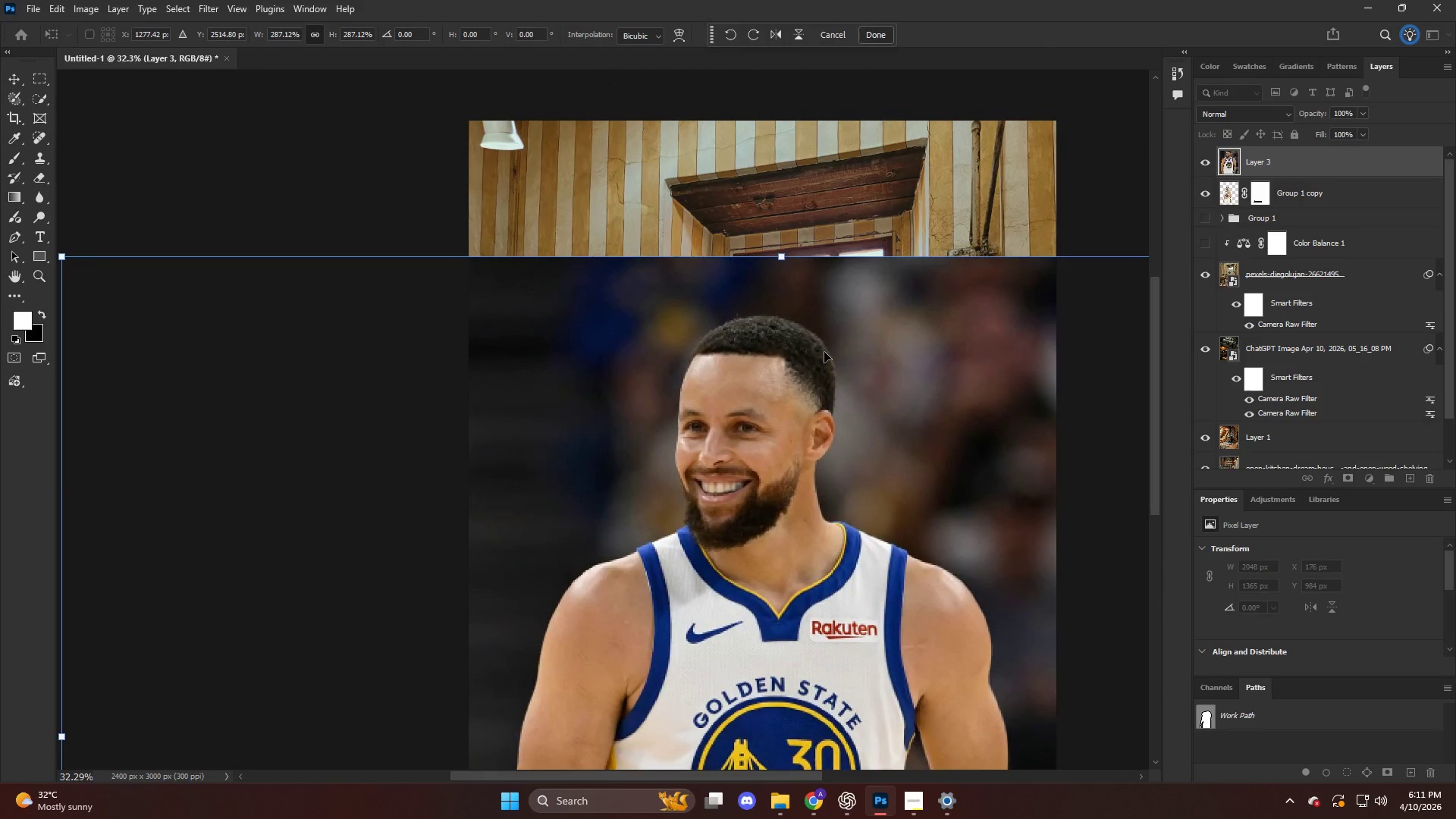 
hold_key(key=AltLeft, duration=1.05)
left_click_drag(start_coordinate=[781, 259], to_coordinate=[879, 44])
 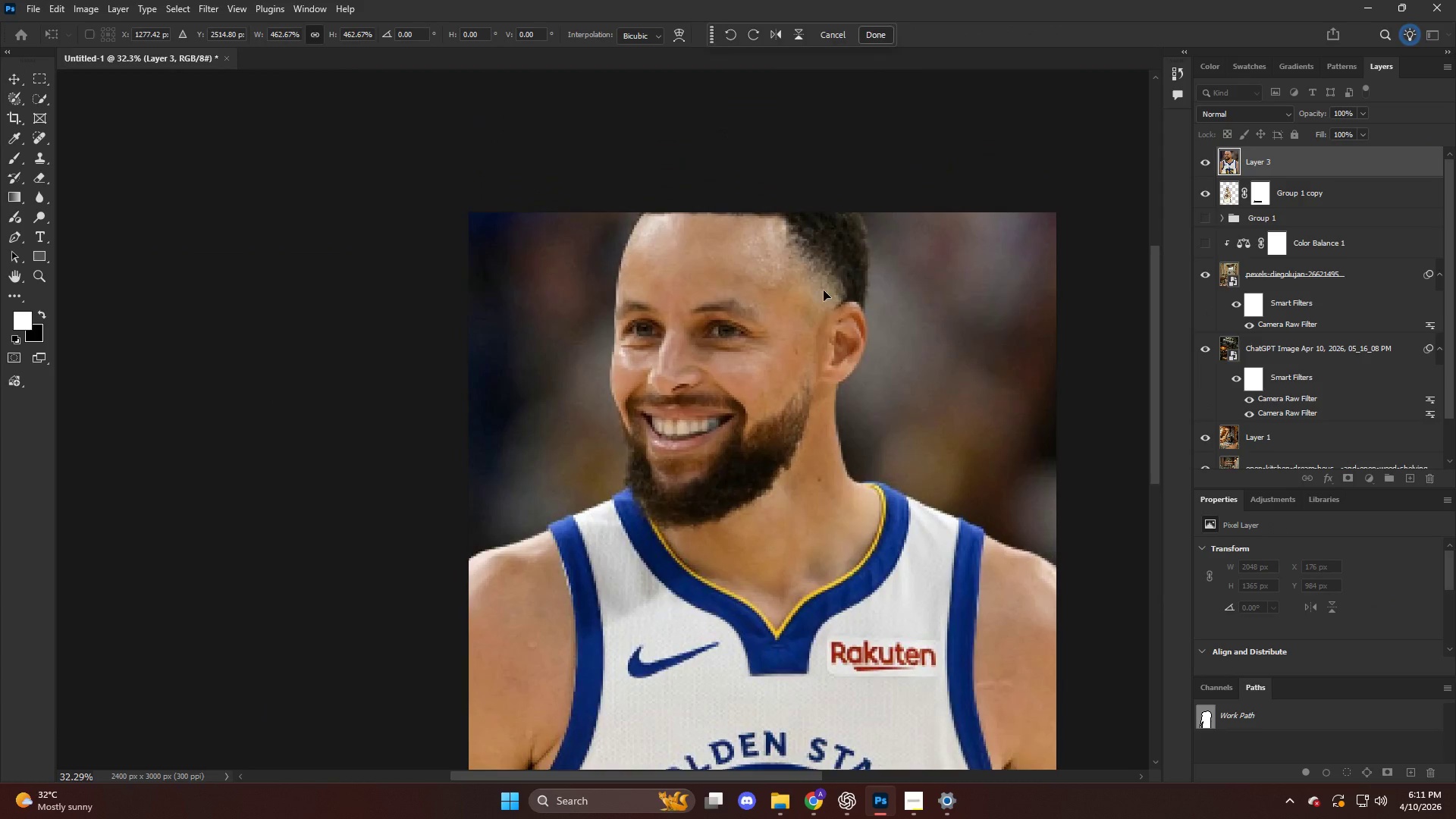 
left_click_drag(start_coordinate=[814, 327], to_coordinate=[826, 450])
 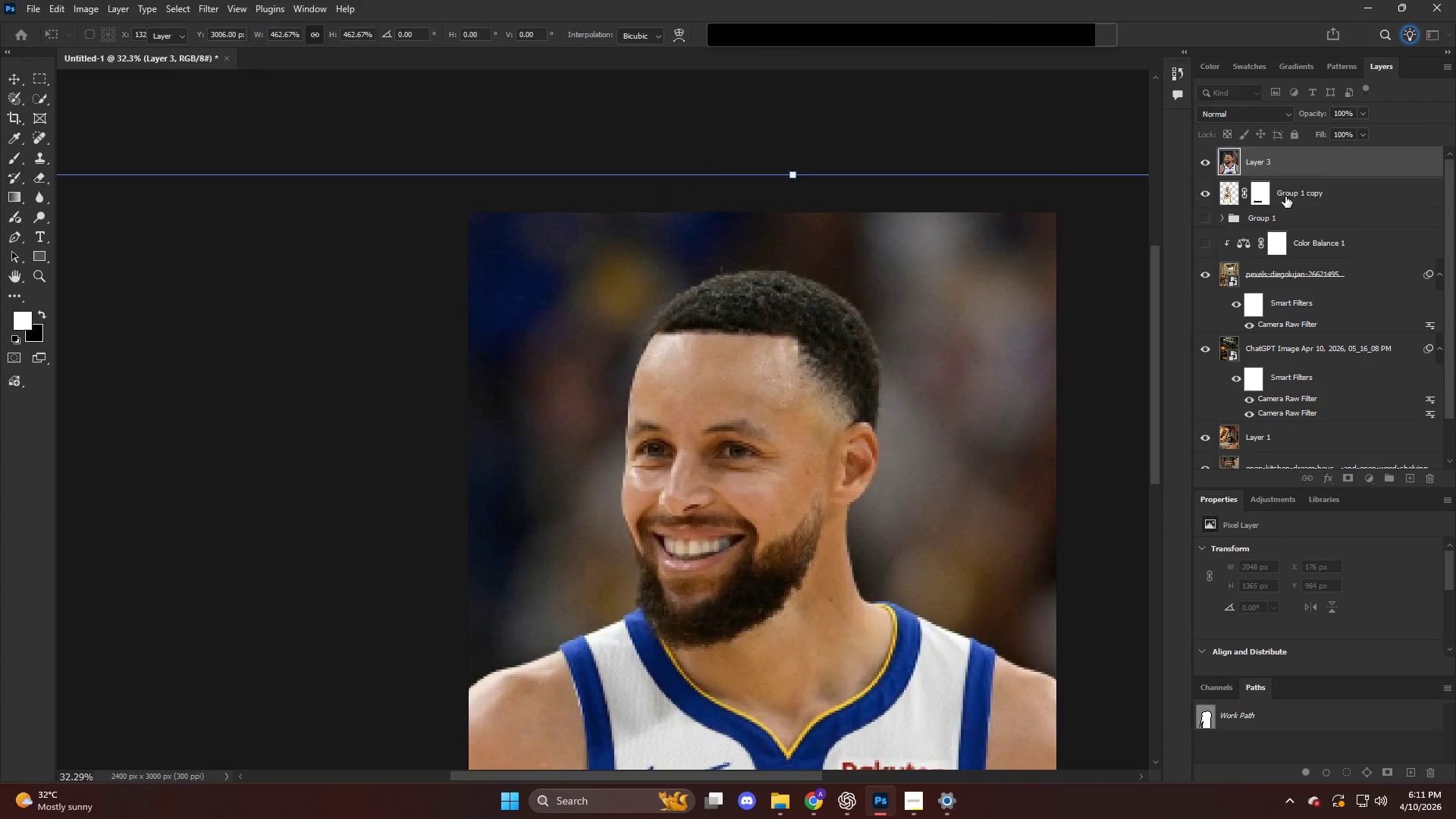 
key(Alt+AltLeft)
 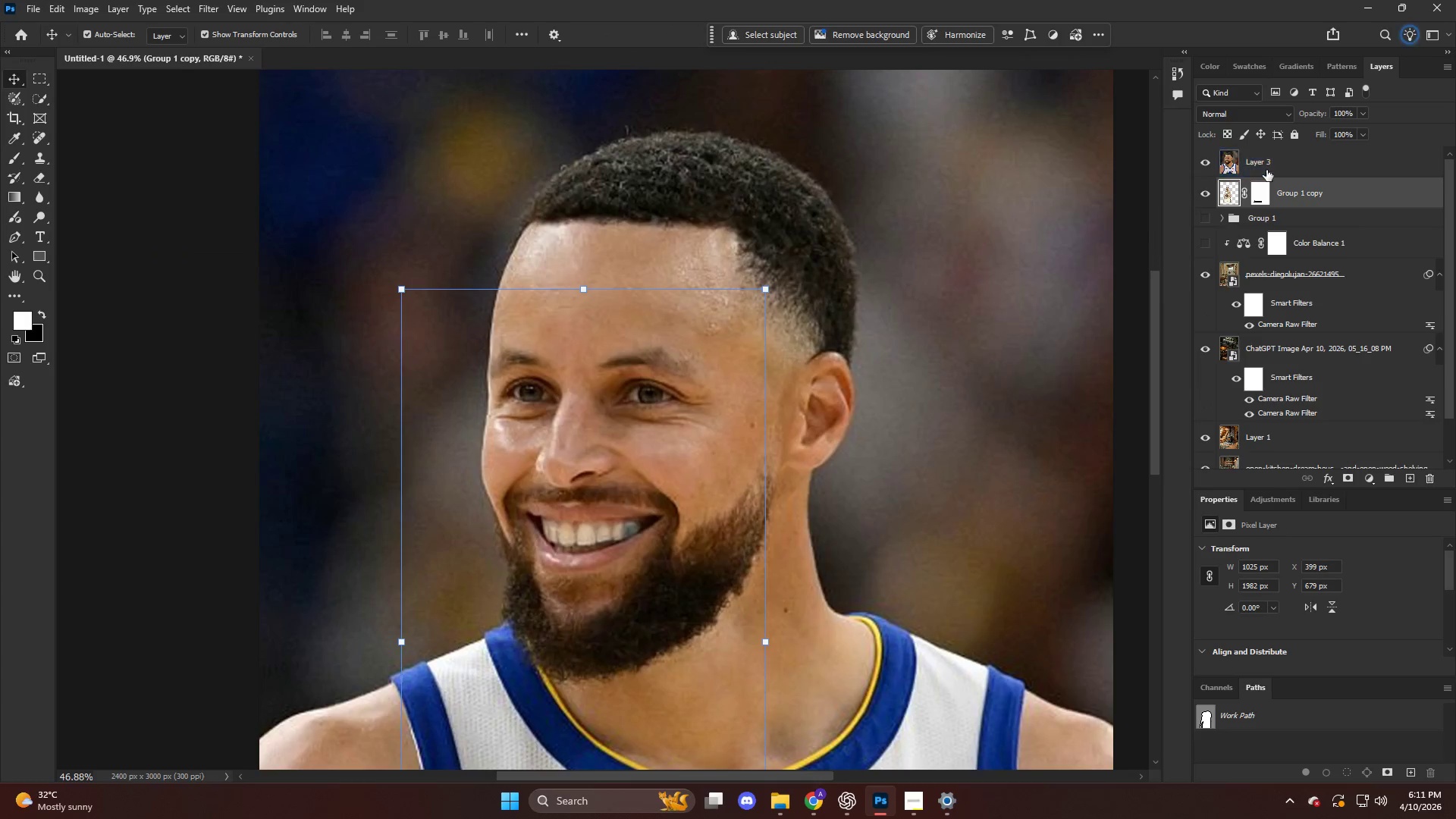 
scroll: coordinate [930, 382], scroll_direction: down, amount: 1.0
 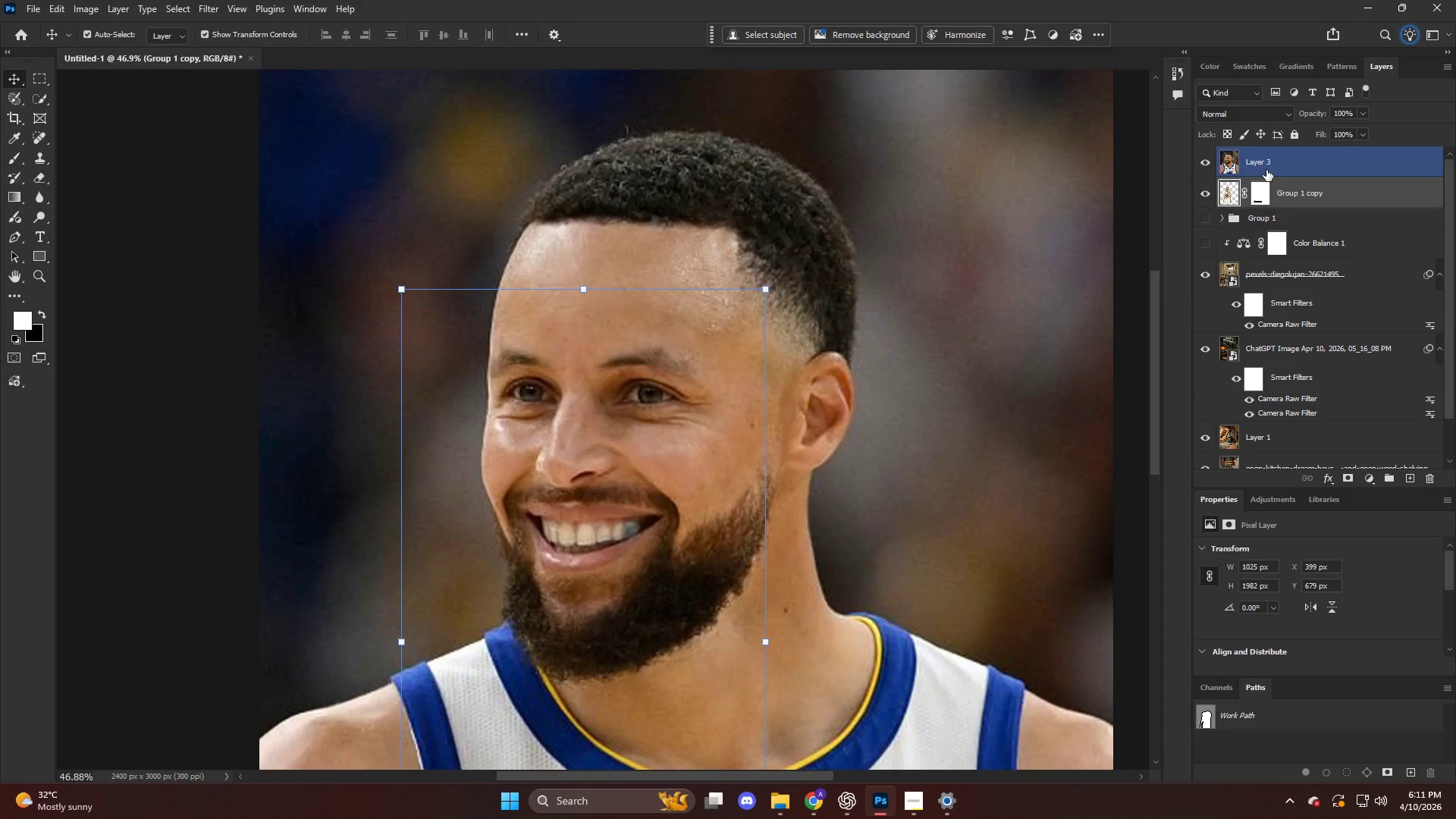 
left_click([1266, 170])
 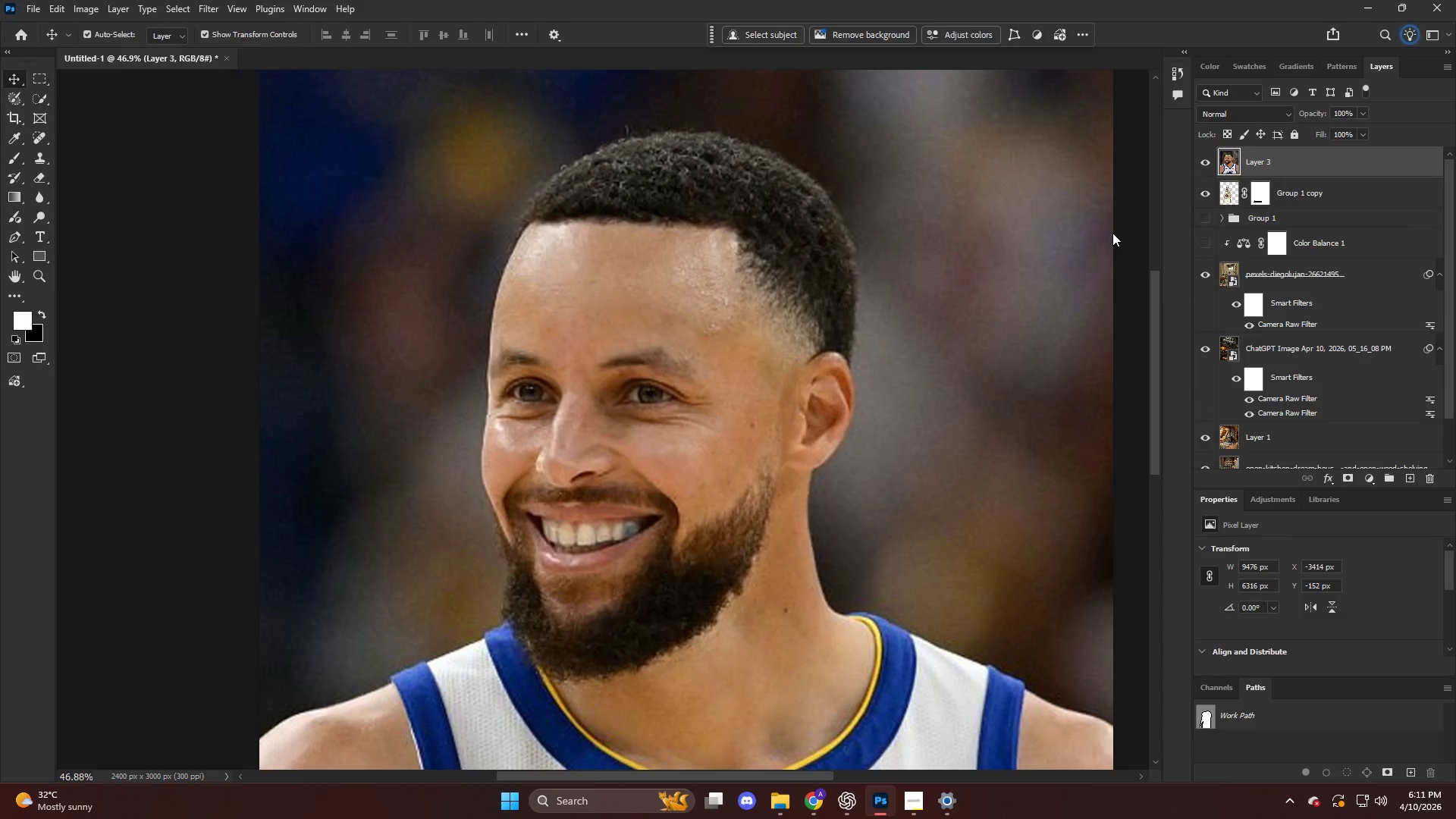 
key(W)
 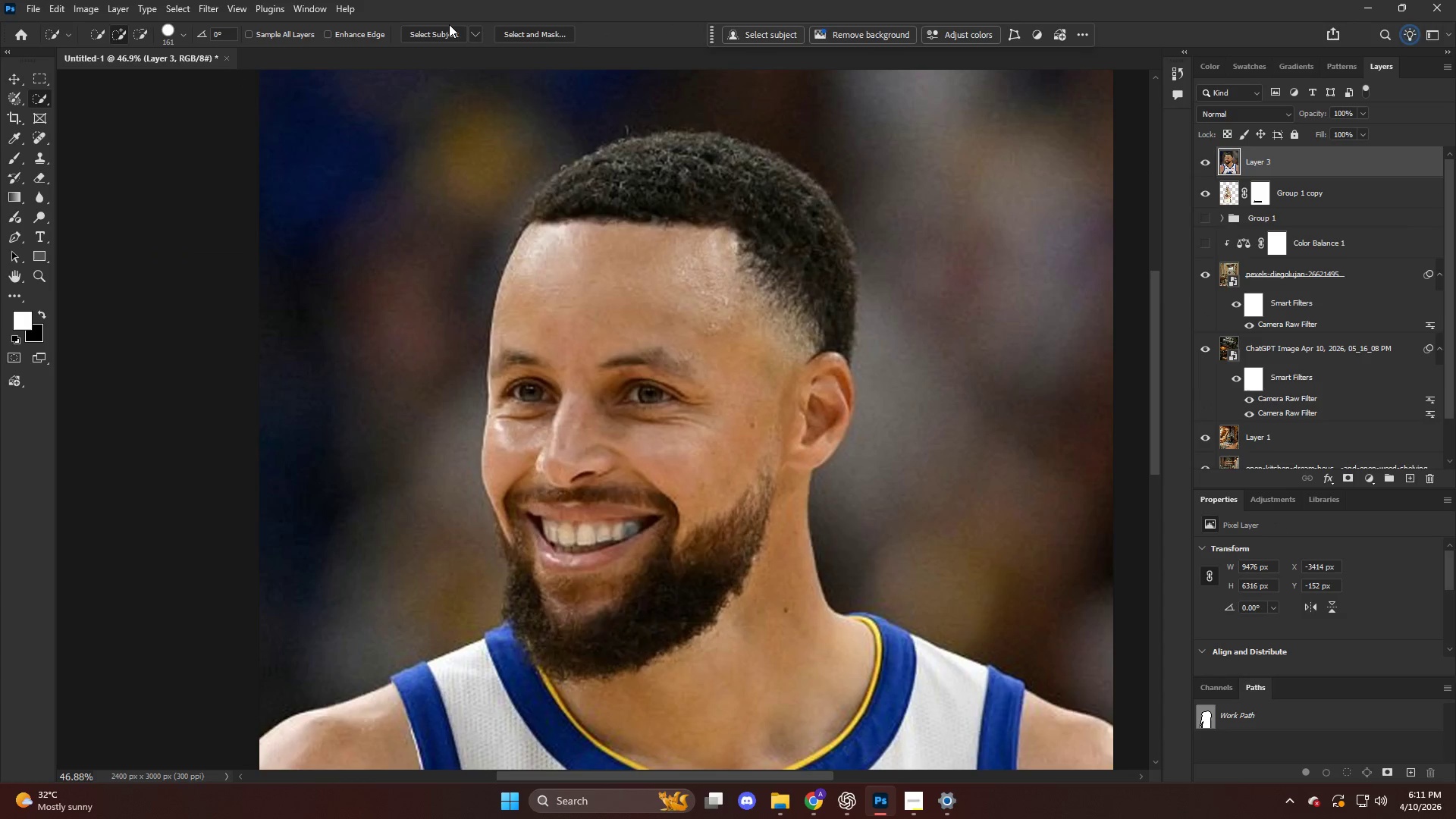 
left_click([441, 37])
 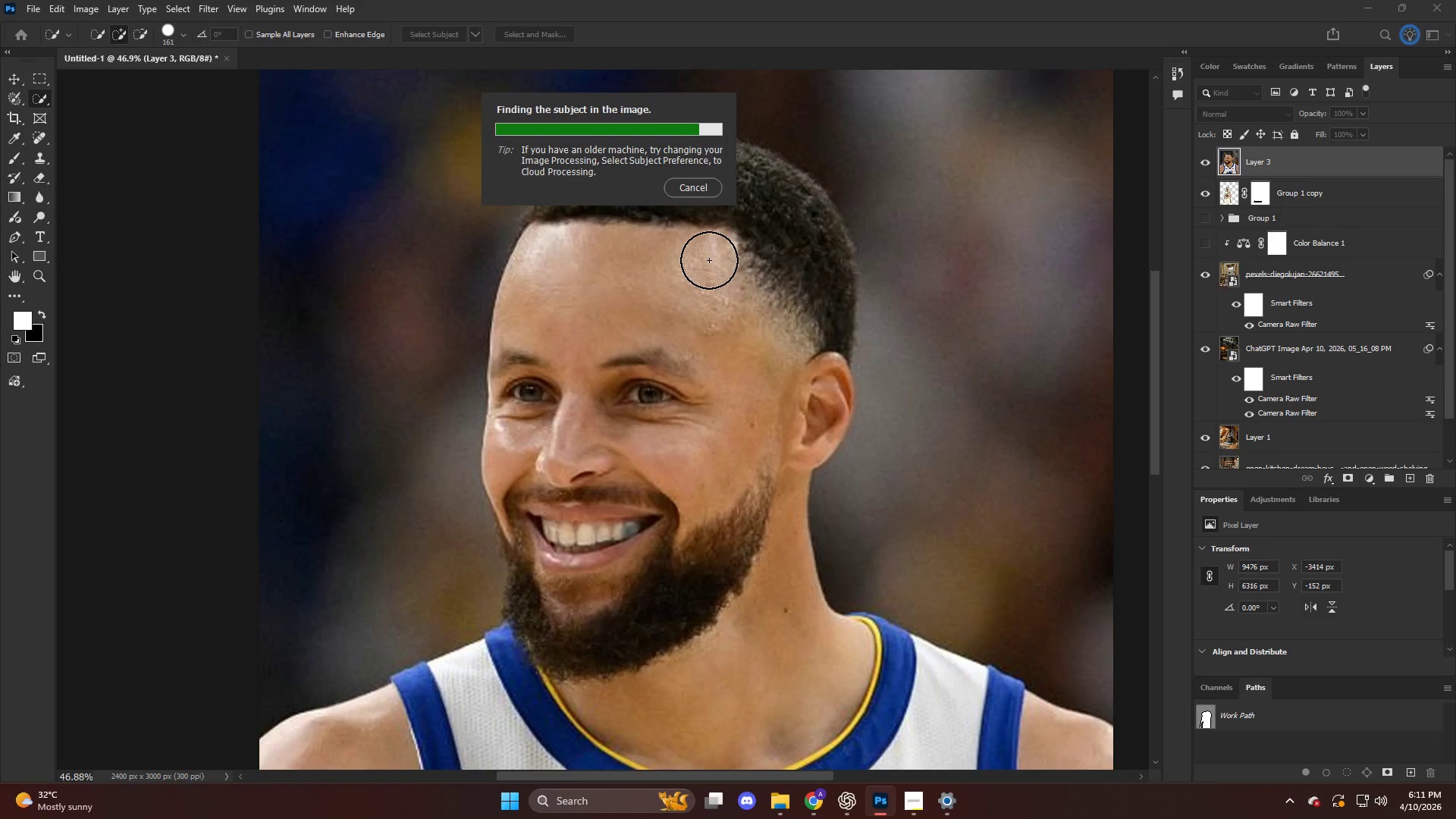 
wait(12.7)
 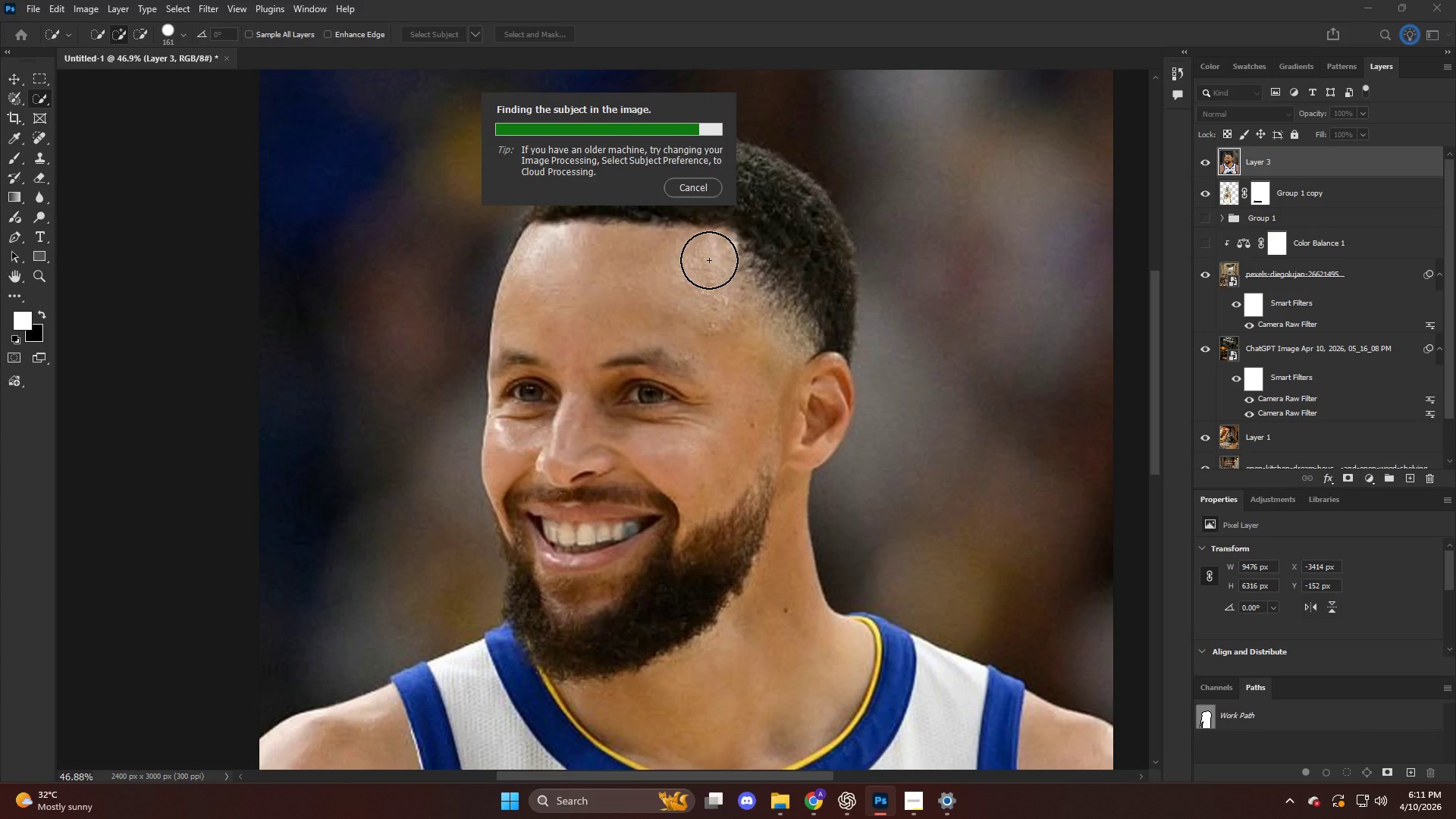 
key(Q)
 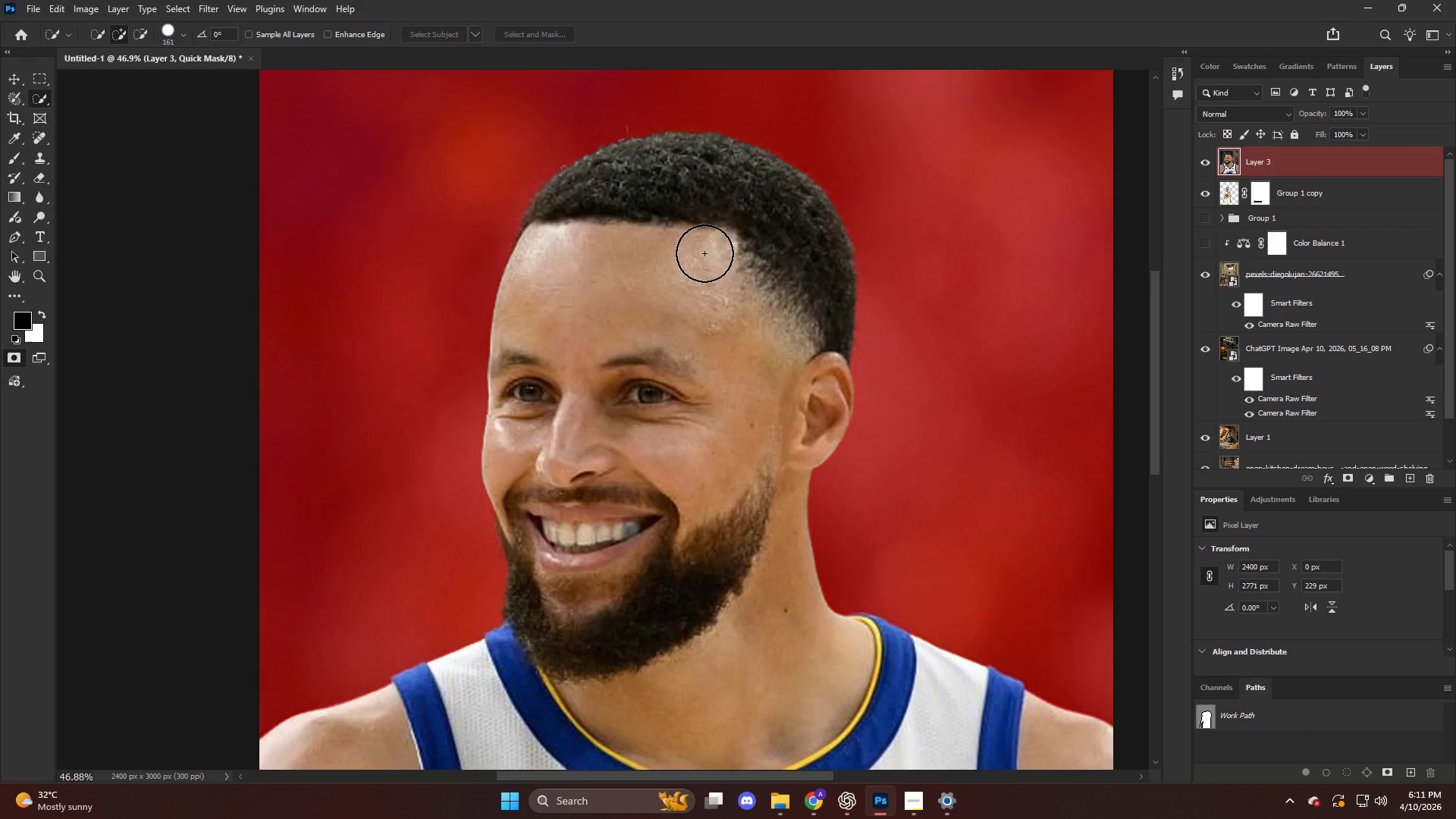 
type(qq)
 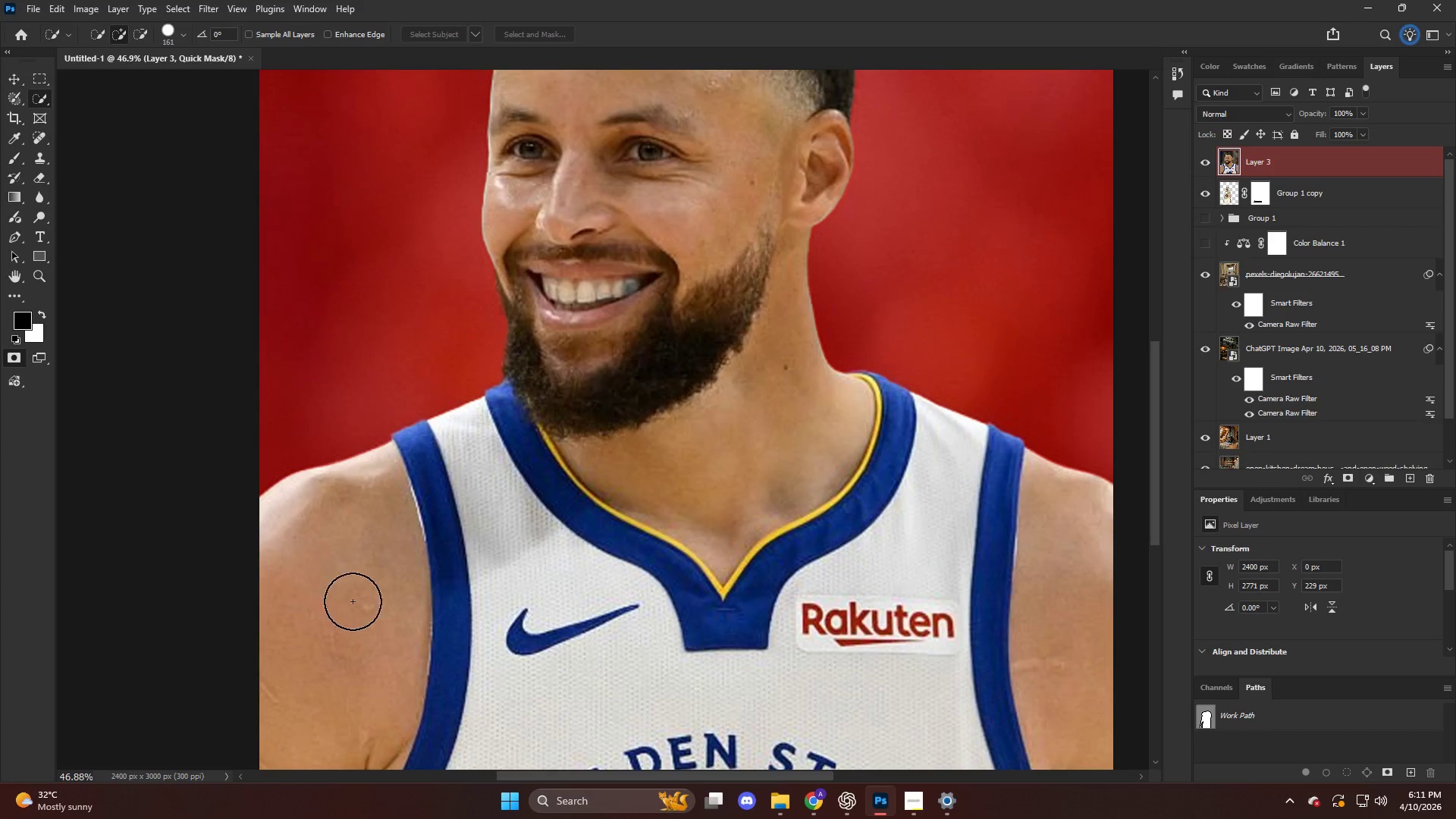 
key(Alt+AltLeft)
 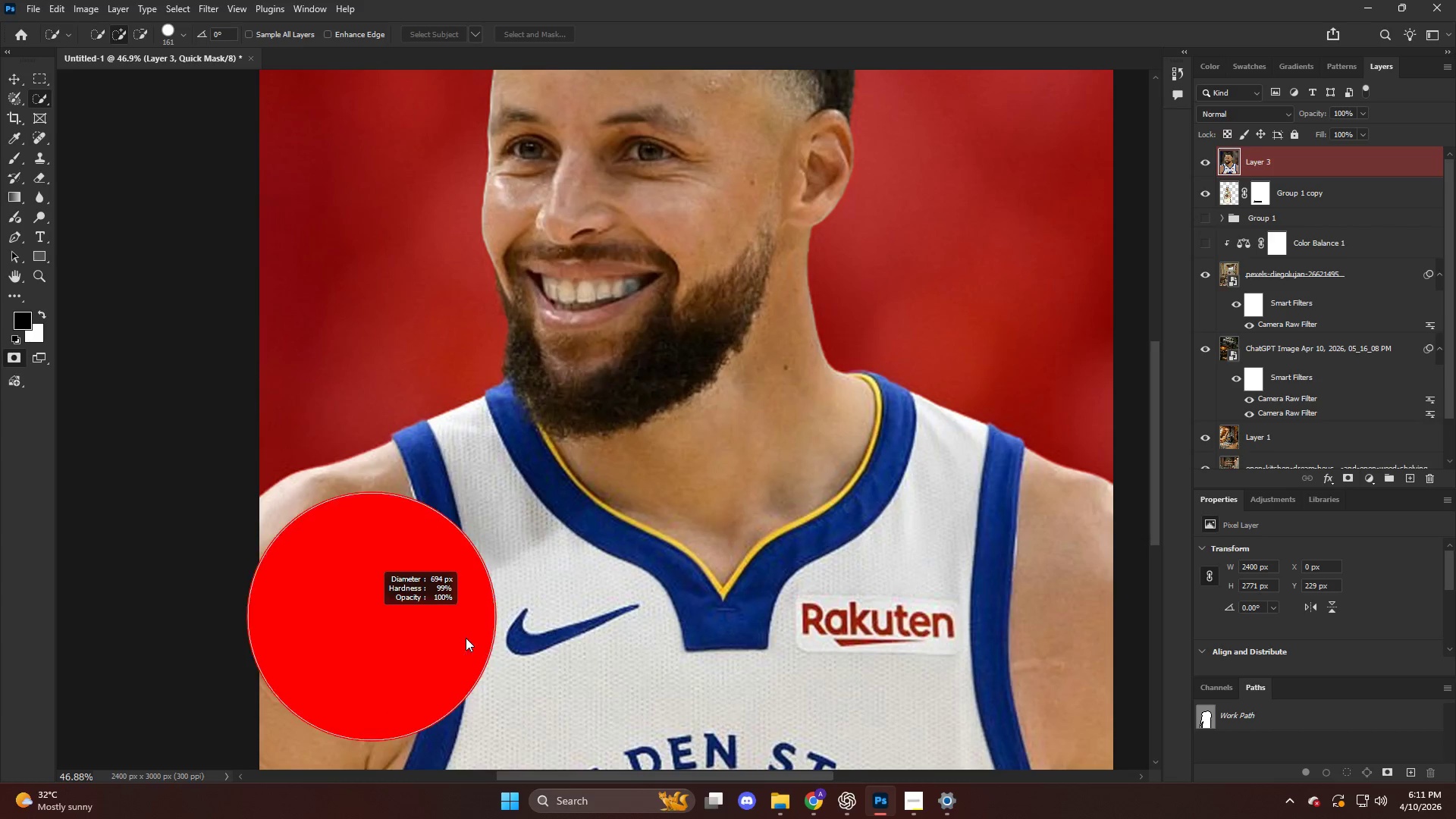 
scroll: coordinate [422, 510], scroll_direction: down, amount: 20.0
 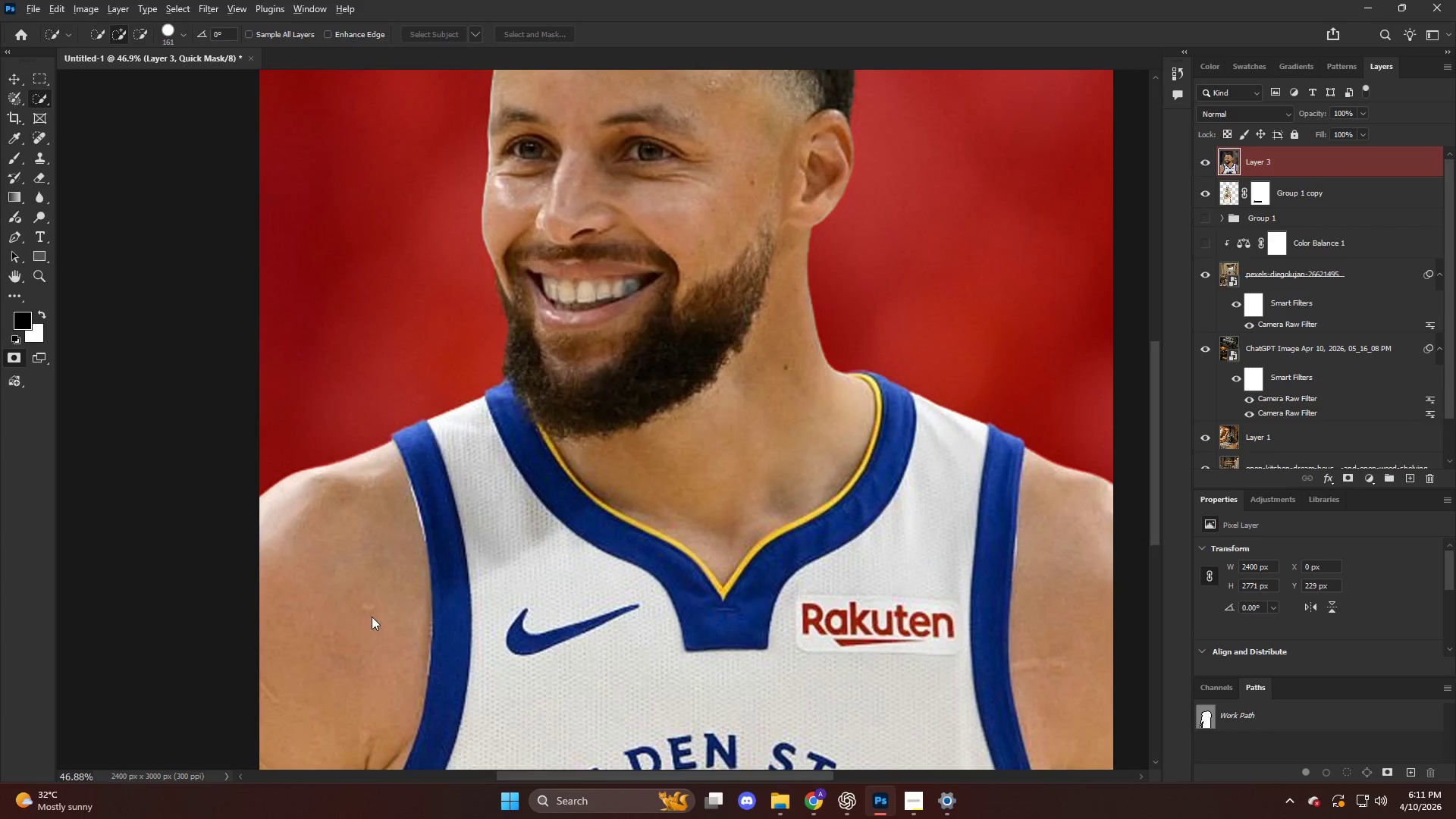 
key(Alt+AltLeft)
 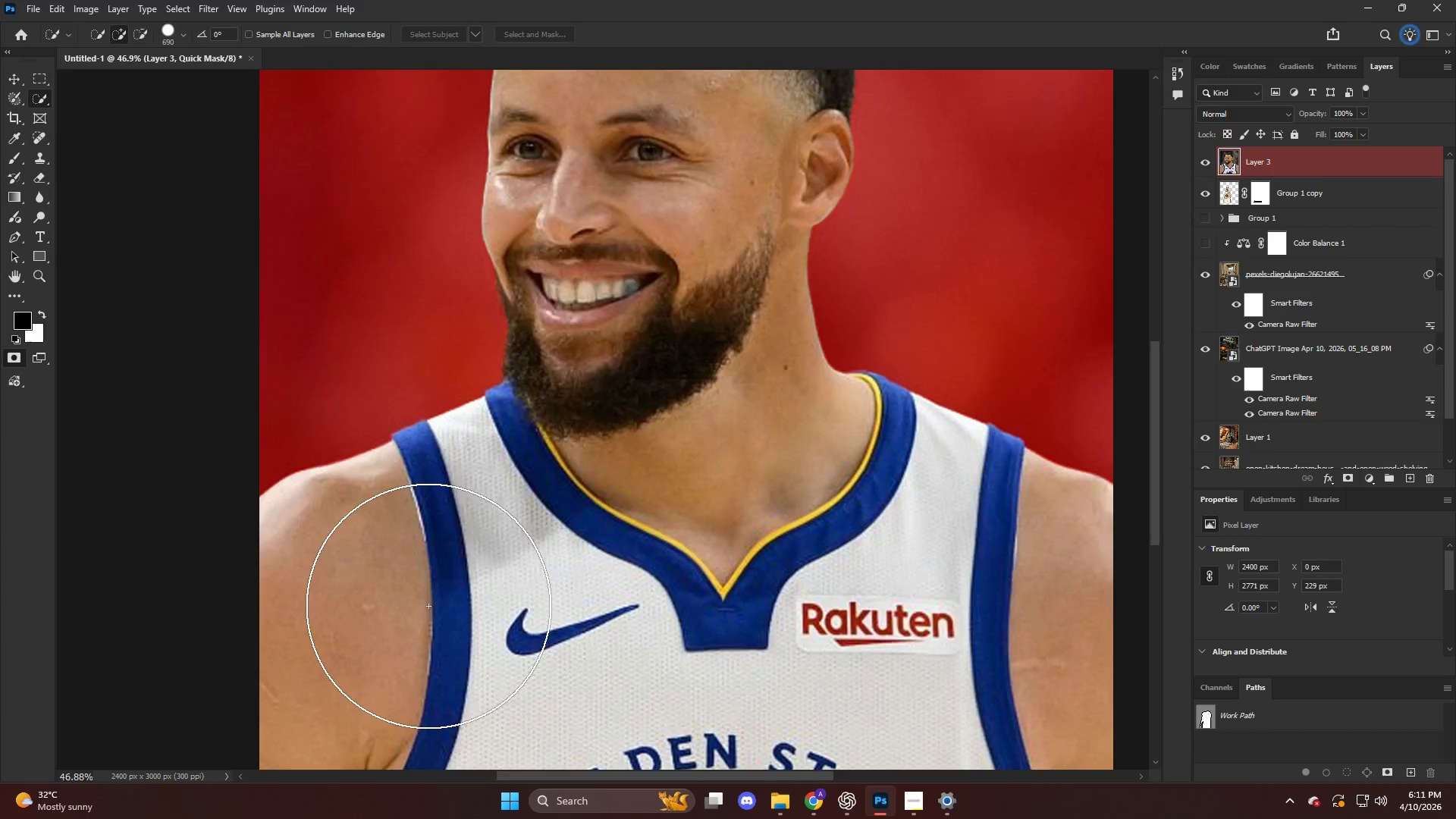 
key(X)
 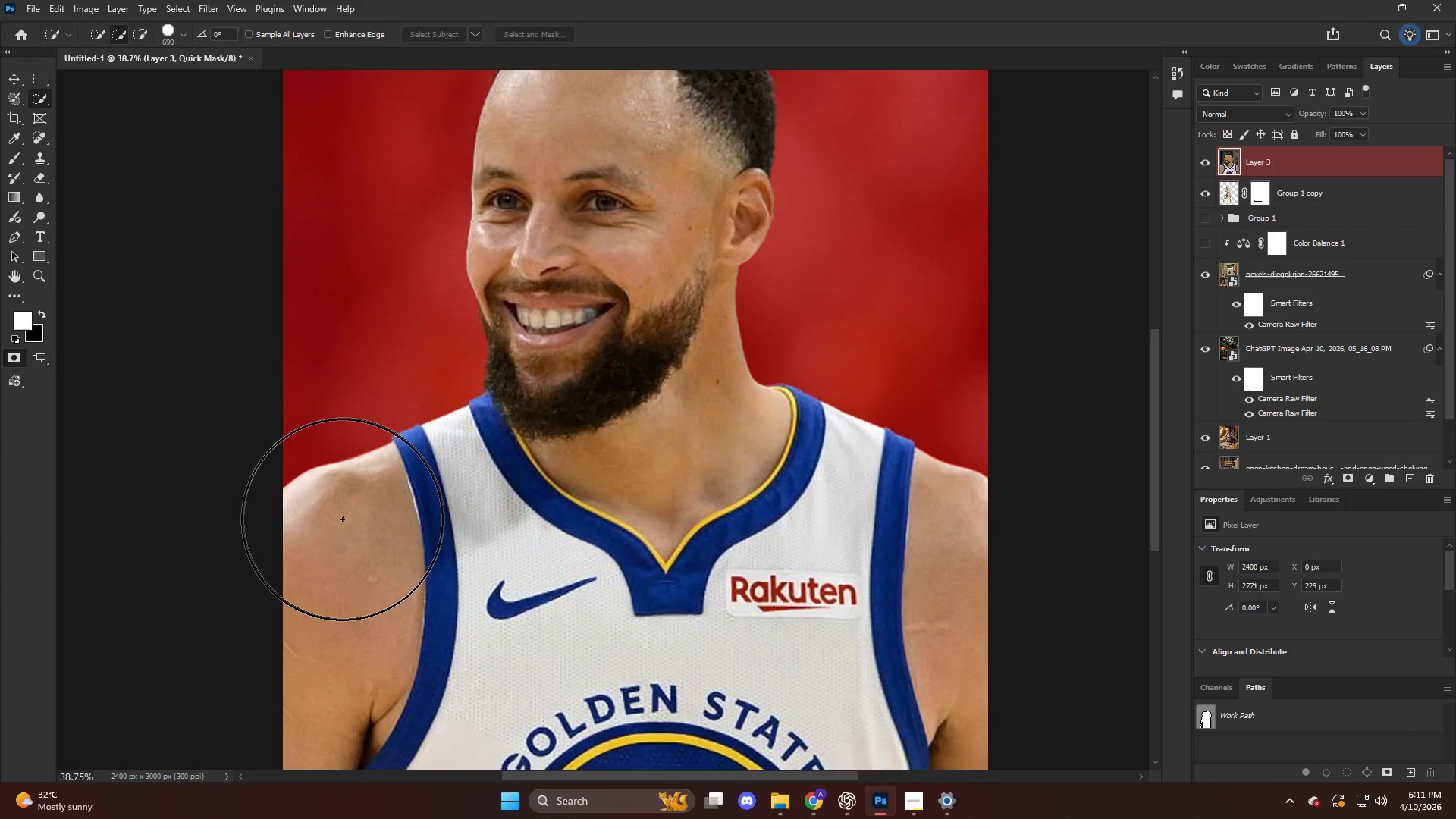 
scroll: coordinate [369, 574], scroll_direction: down, amount: 4.0
 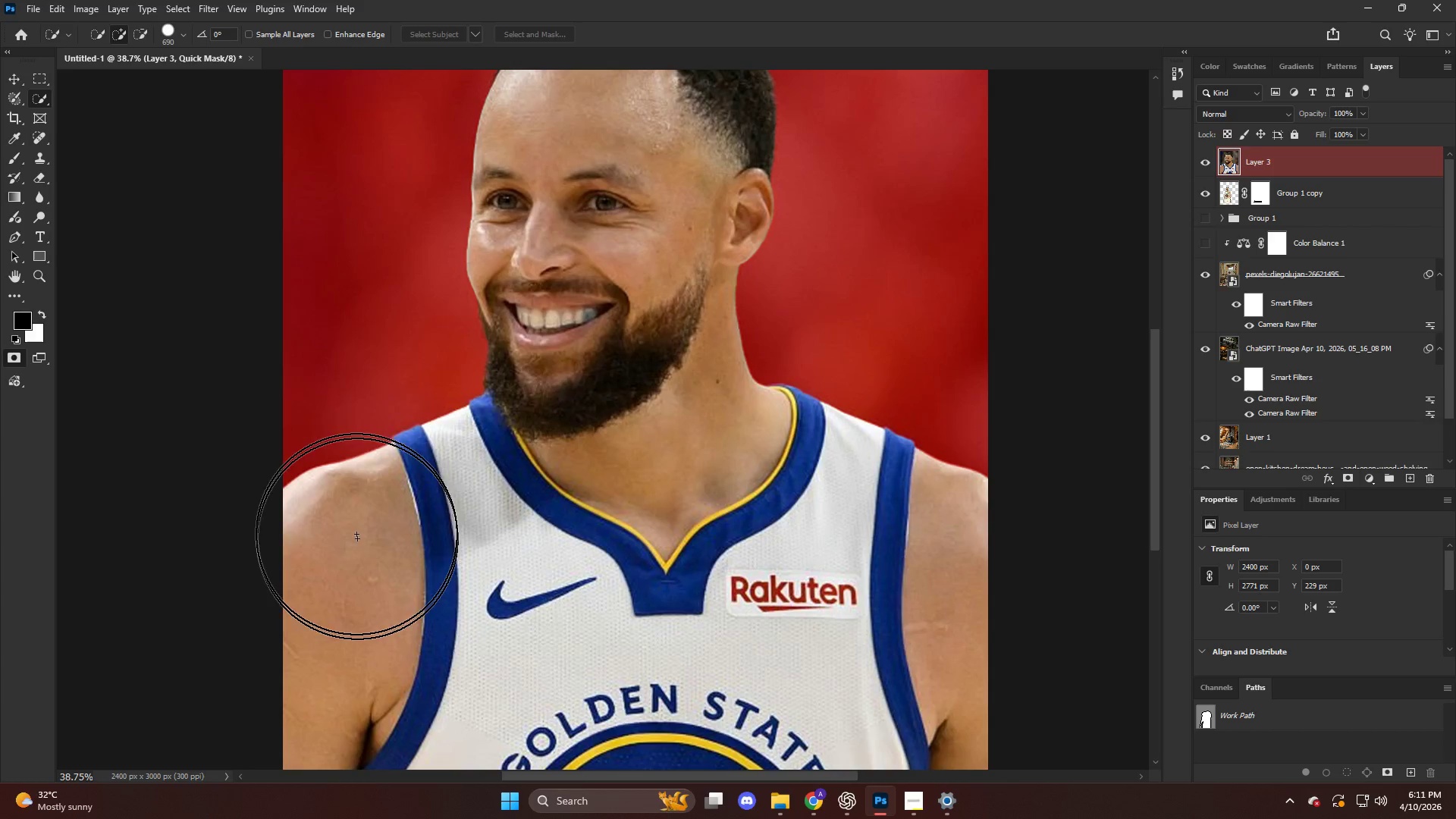 
type(ex)
 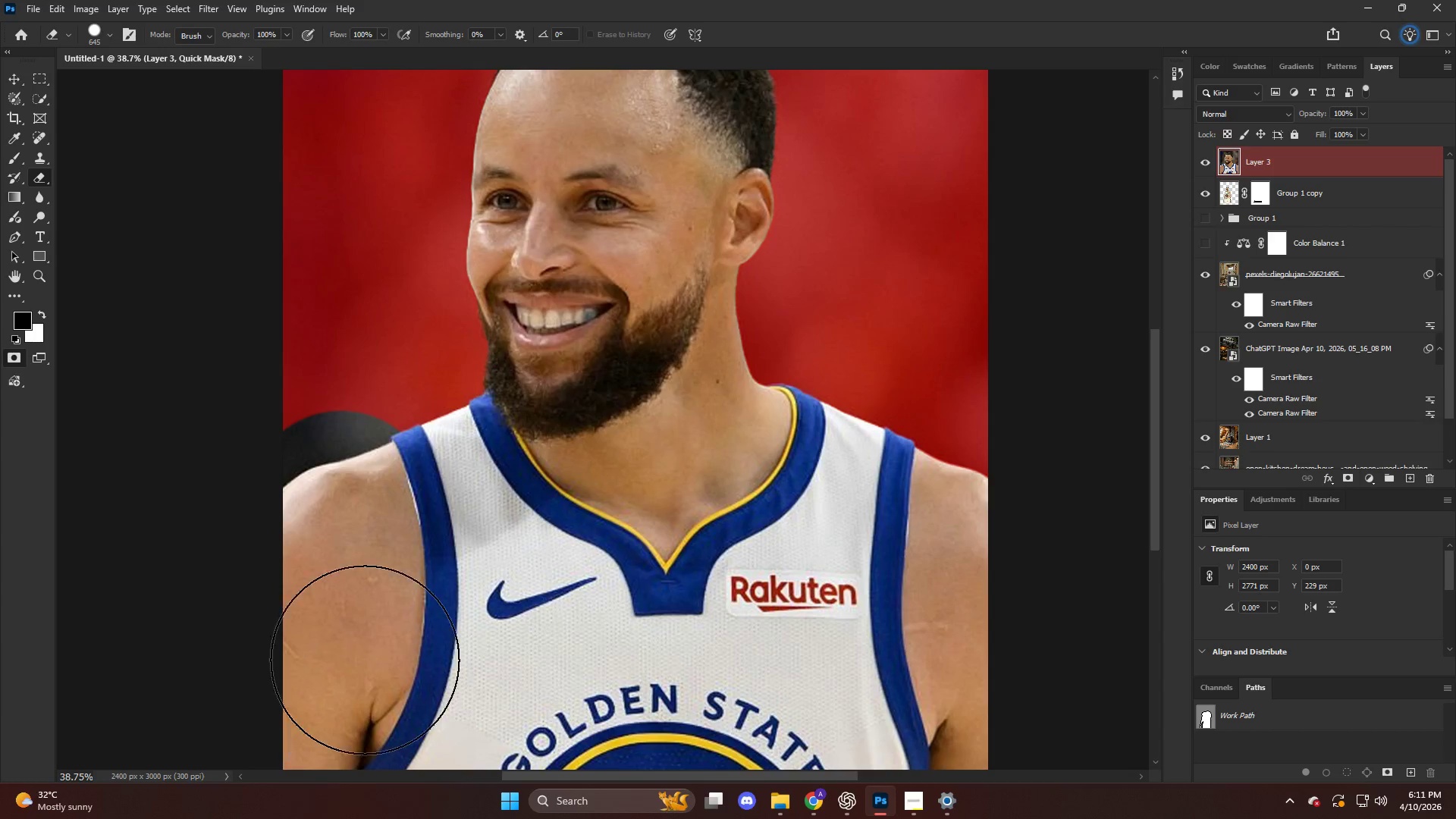 
hold_key(key=AltLeft, duration=0.34)
 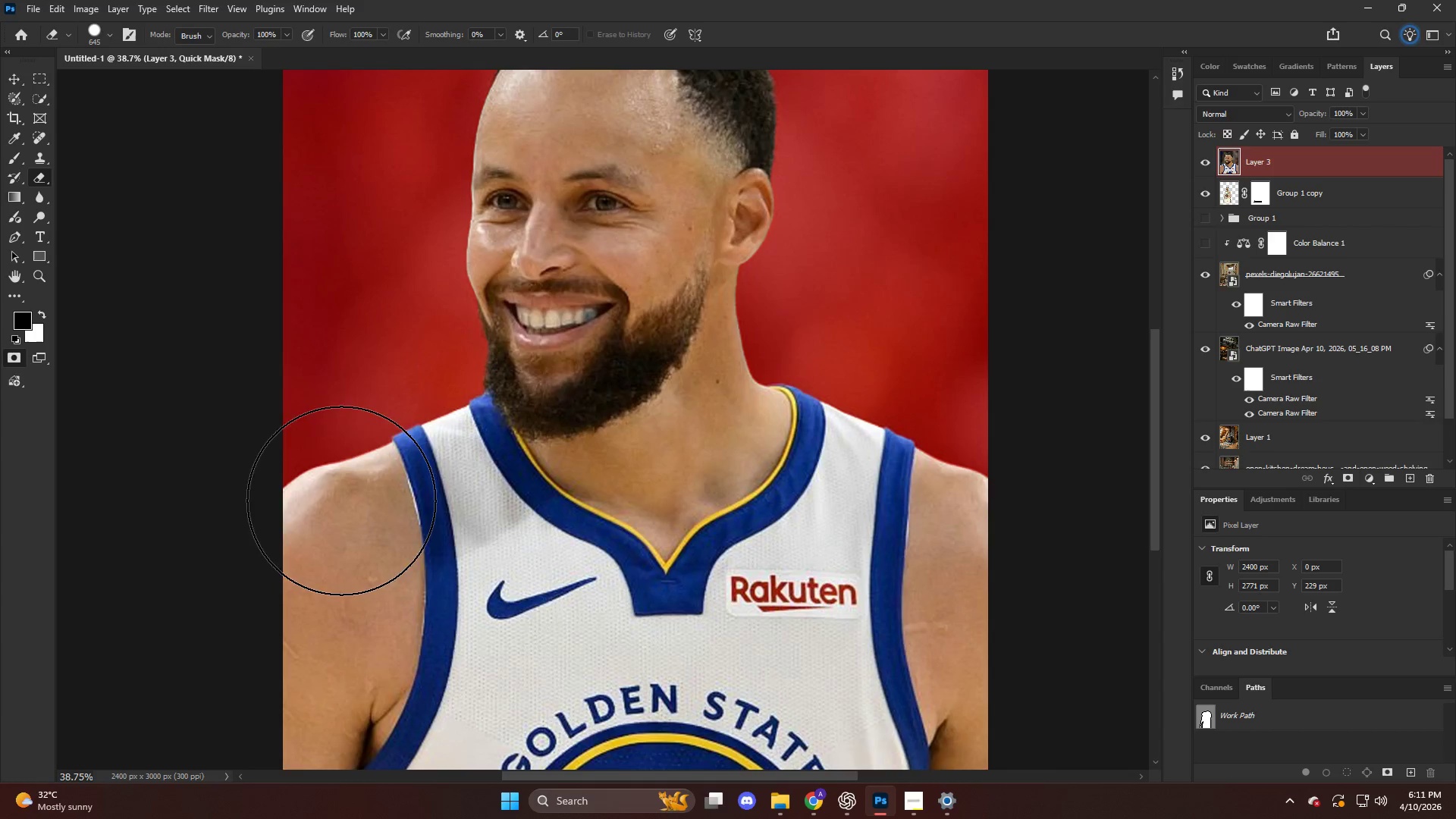 
left_click_drag(start_coordinate=[341, 505], to_coordinate=[361, 649])
 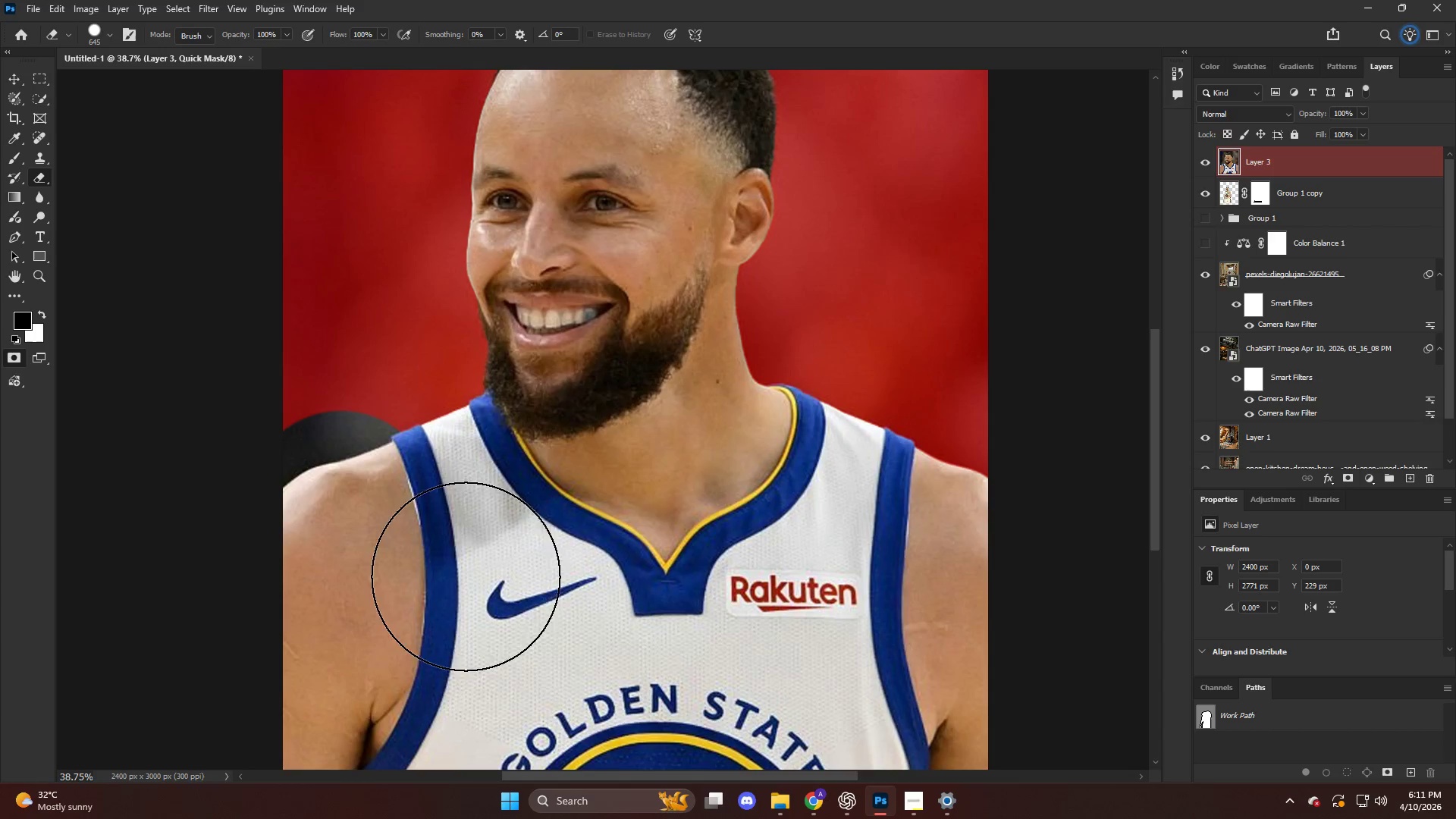 
key(Control+ControlLeft)
 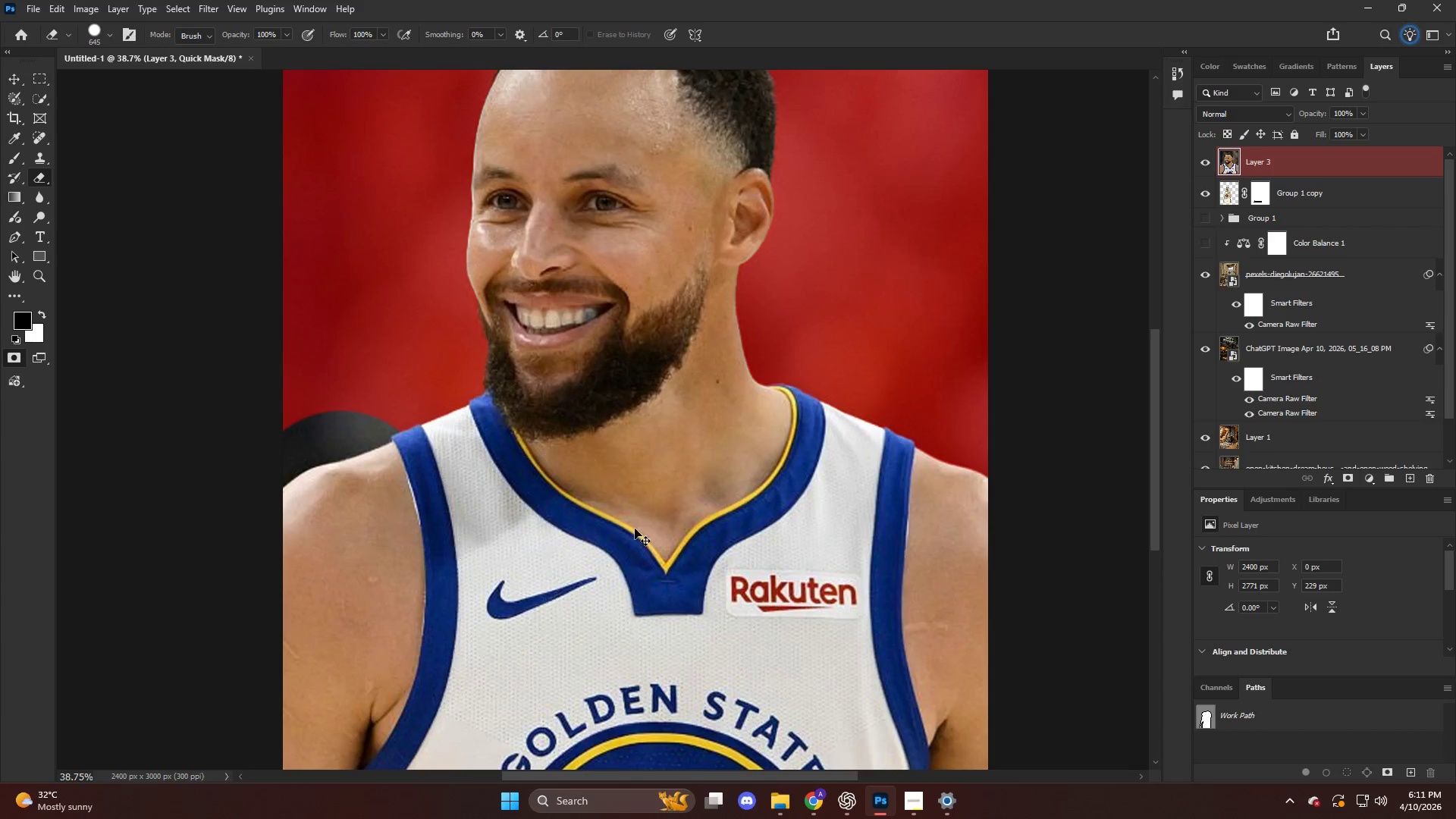 
key(Control+Z)
 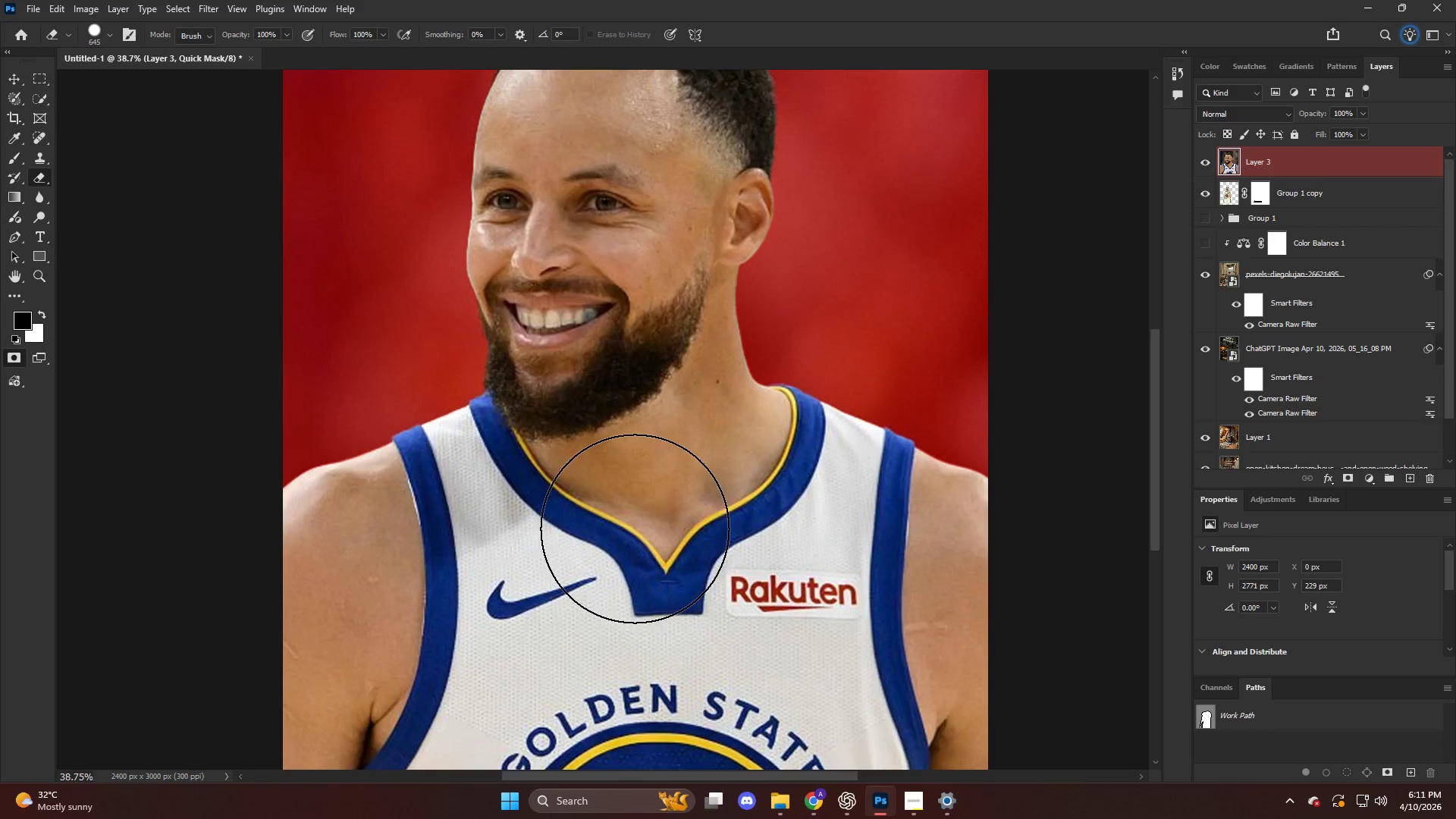 
key(Q)
 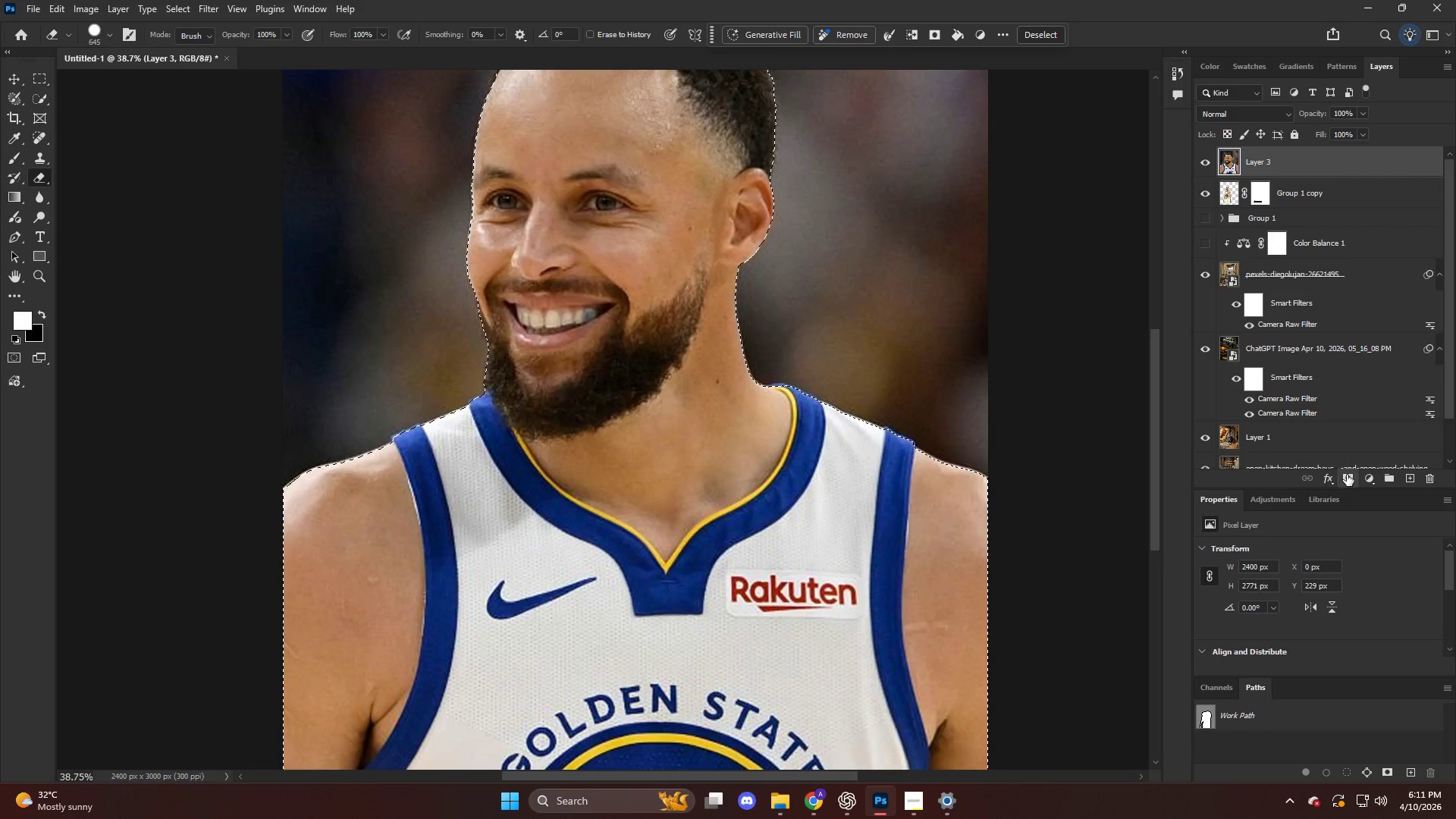 
key(Alt+AltLeft)
 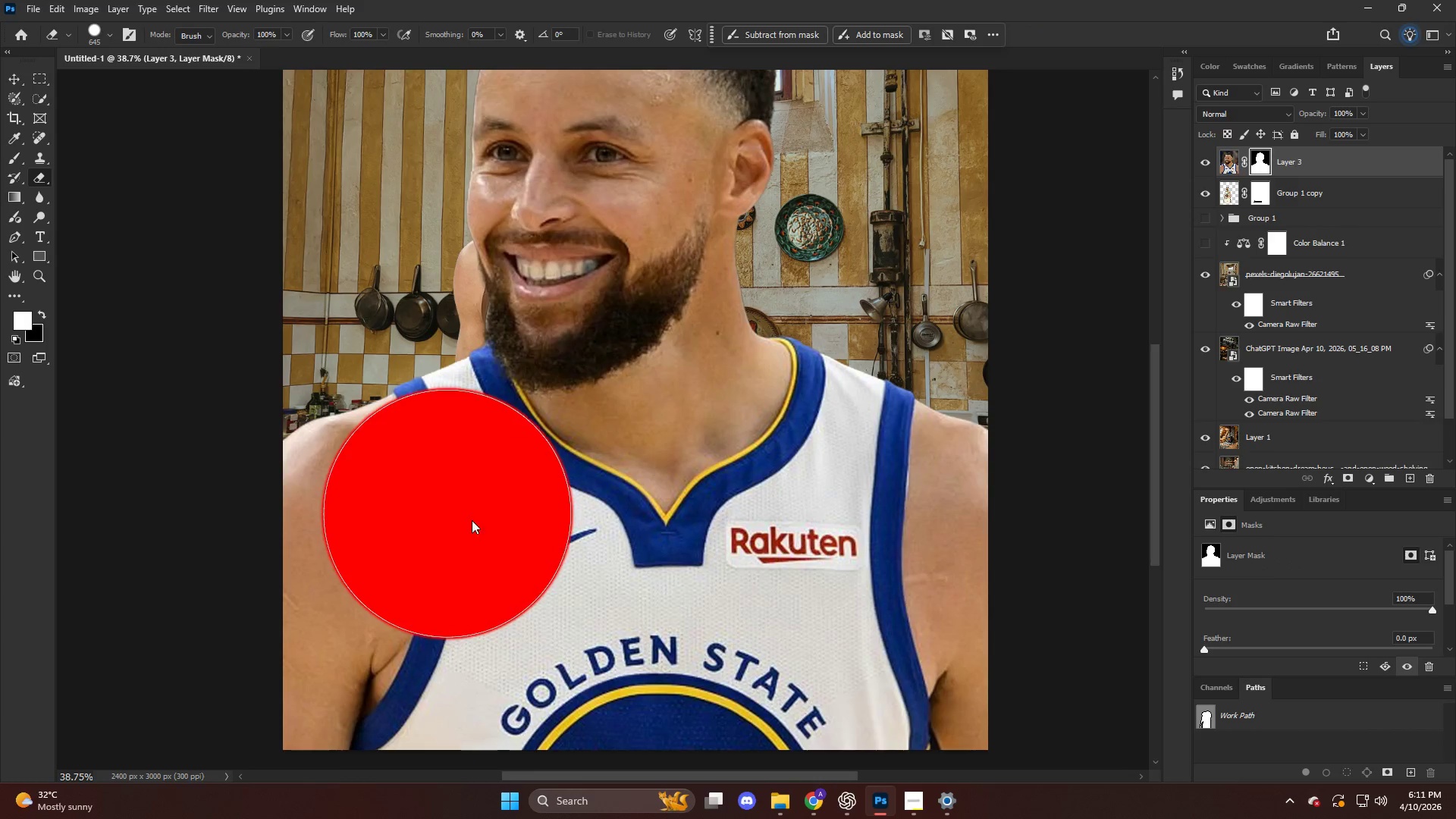 
scroll: coordinate [717, 482], scroll_direction: down, amount: 4.0
 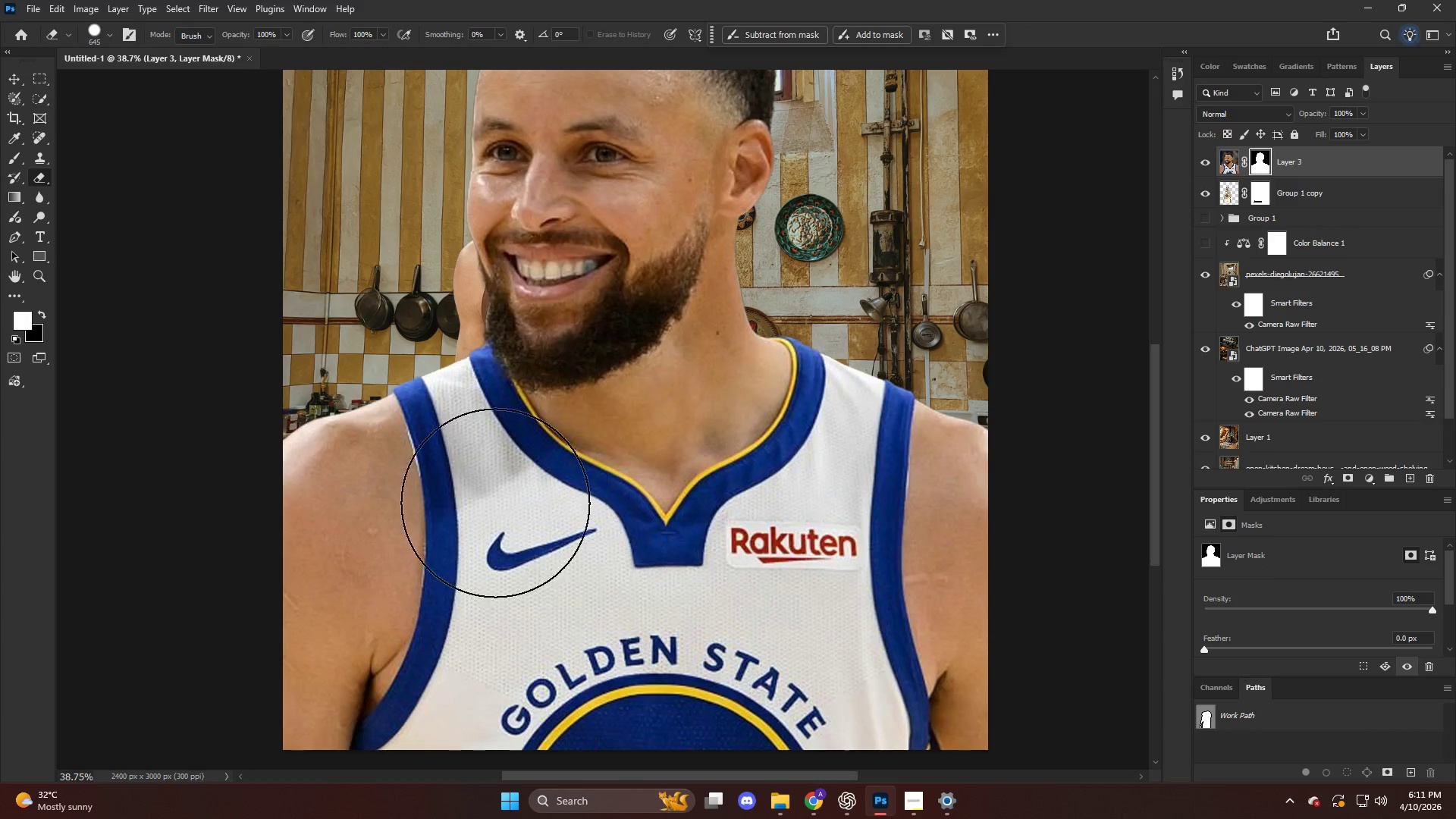 
key(Alt+AltLeft)
 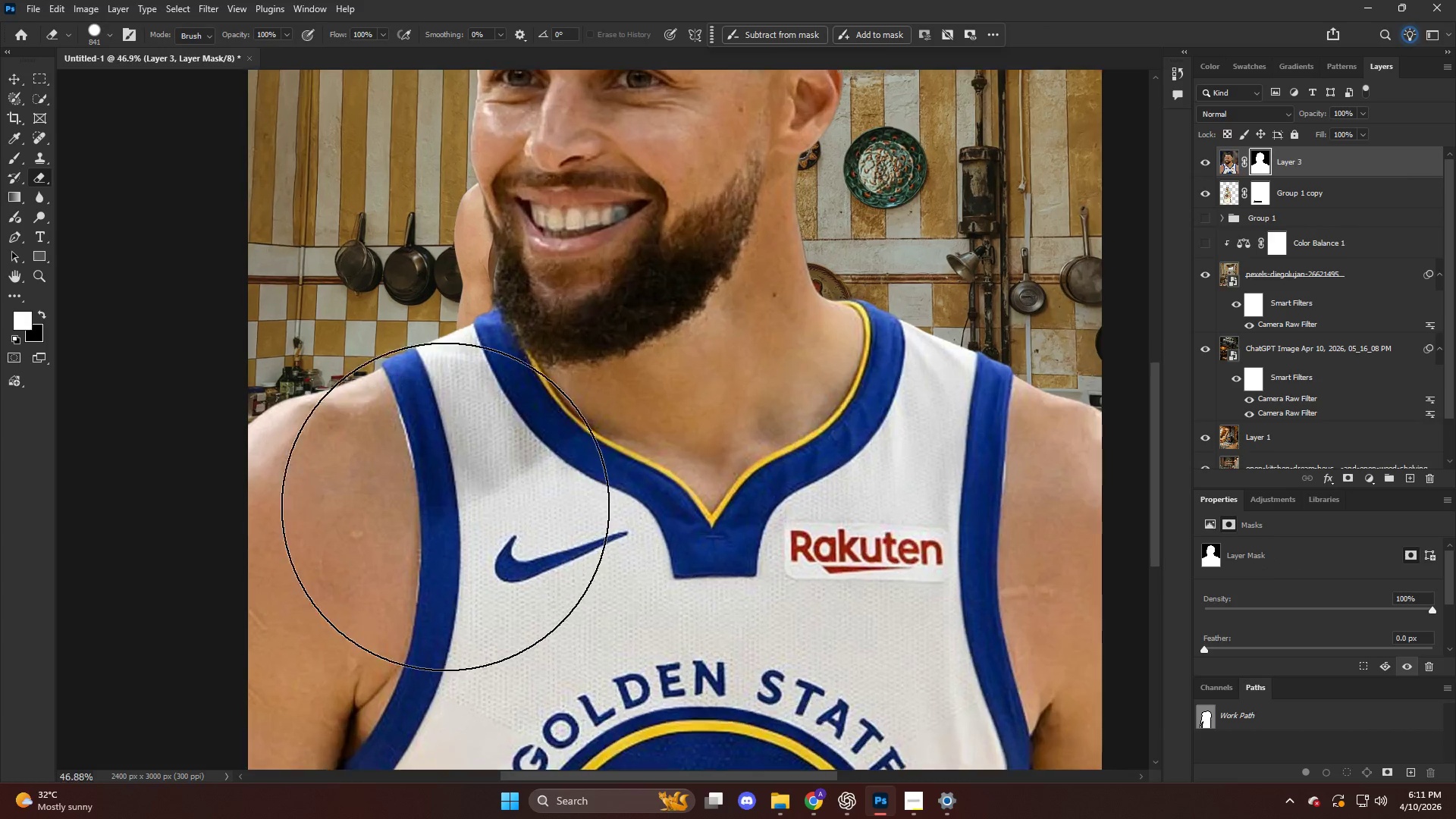 
key(X)
 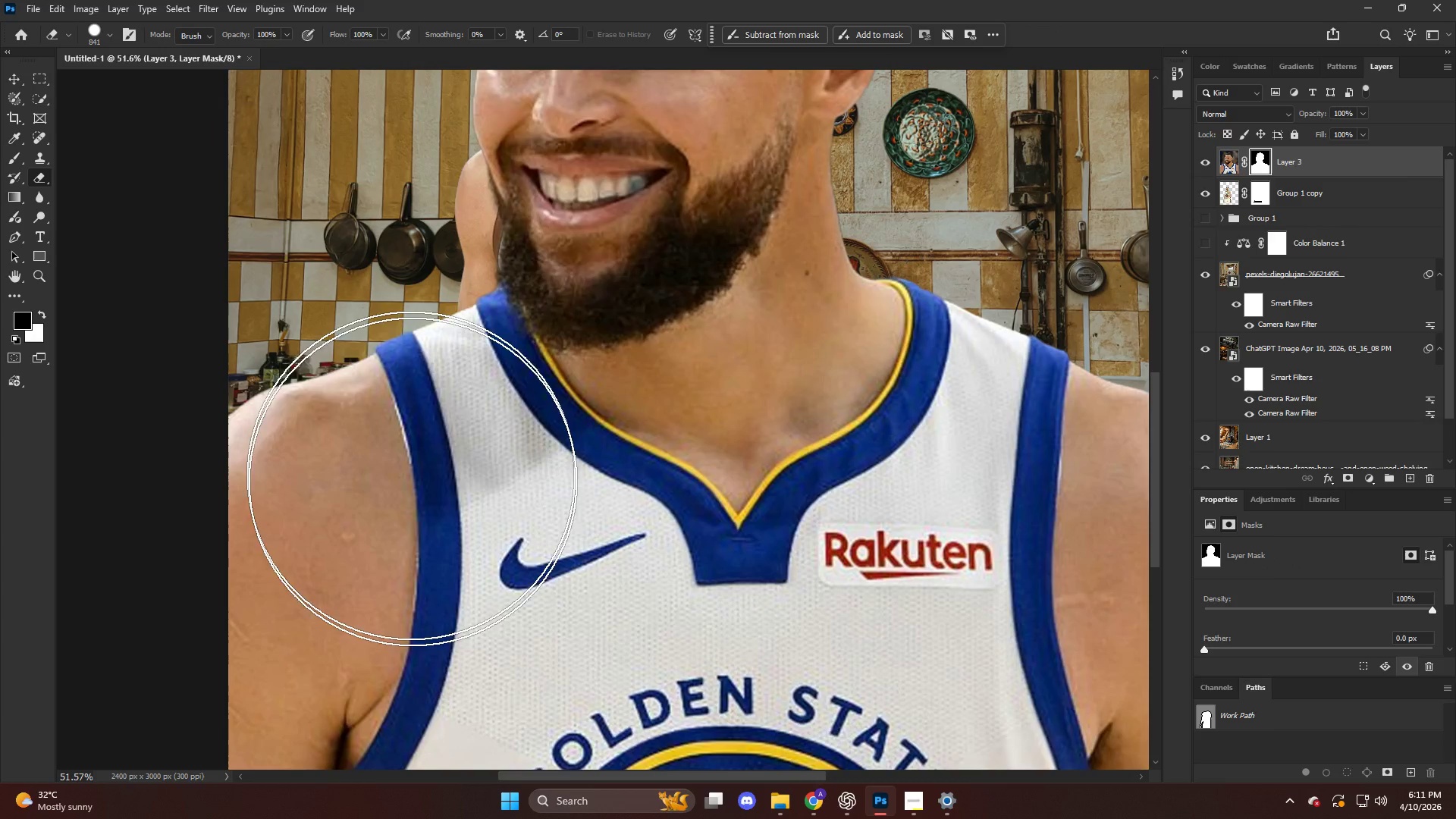 
left_click_drag(start_coordinate=[413, 482], to_coordinate=[405, 502])
 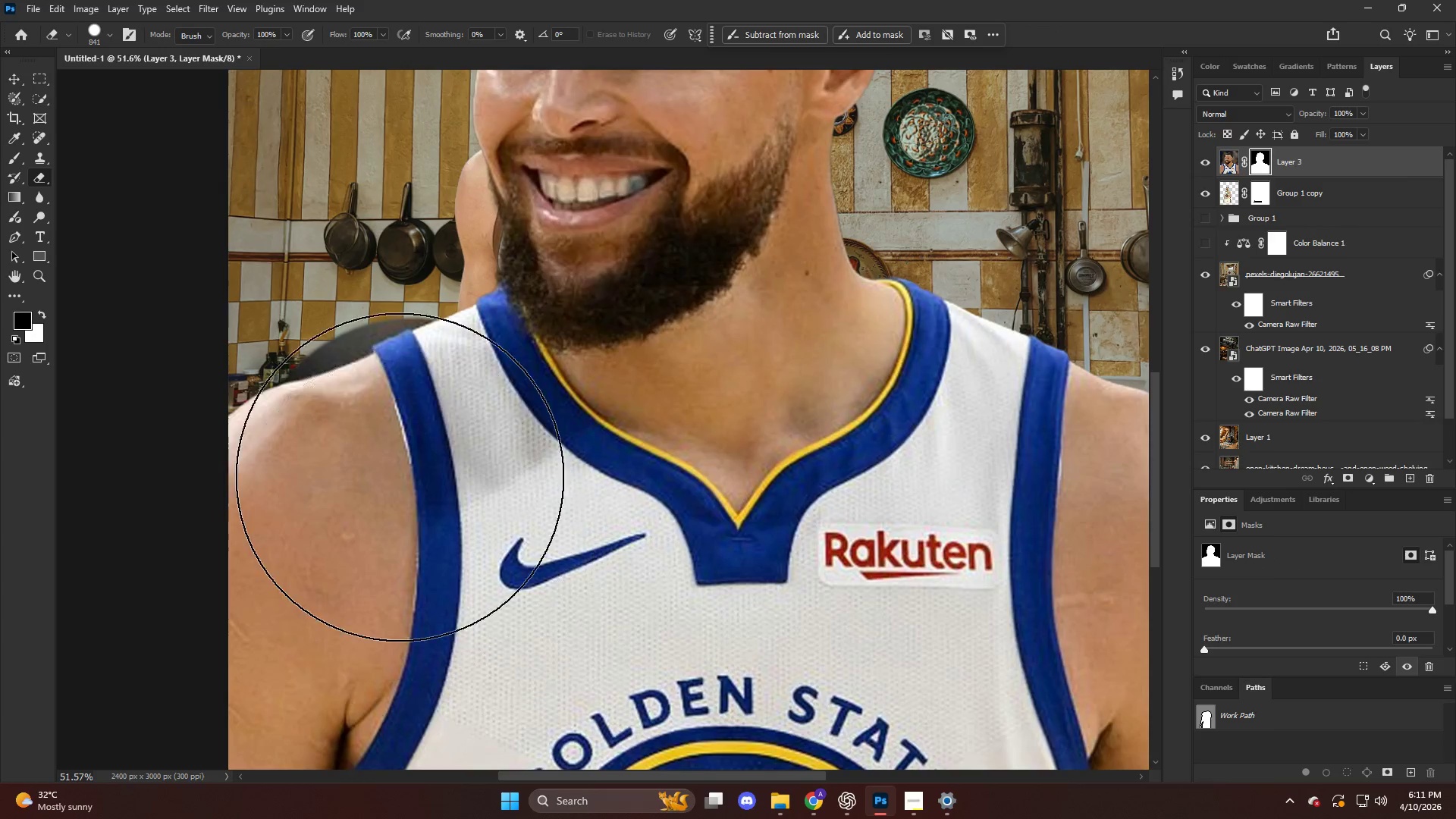 
scroll: coordinate [447, 513], scroll_direction: up, amount: 3.0
 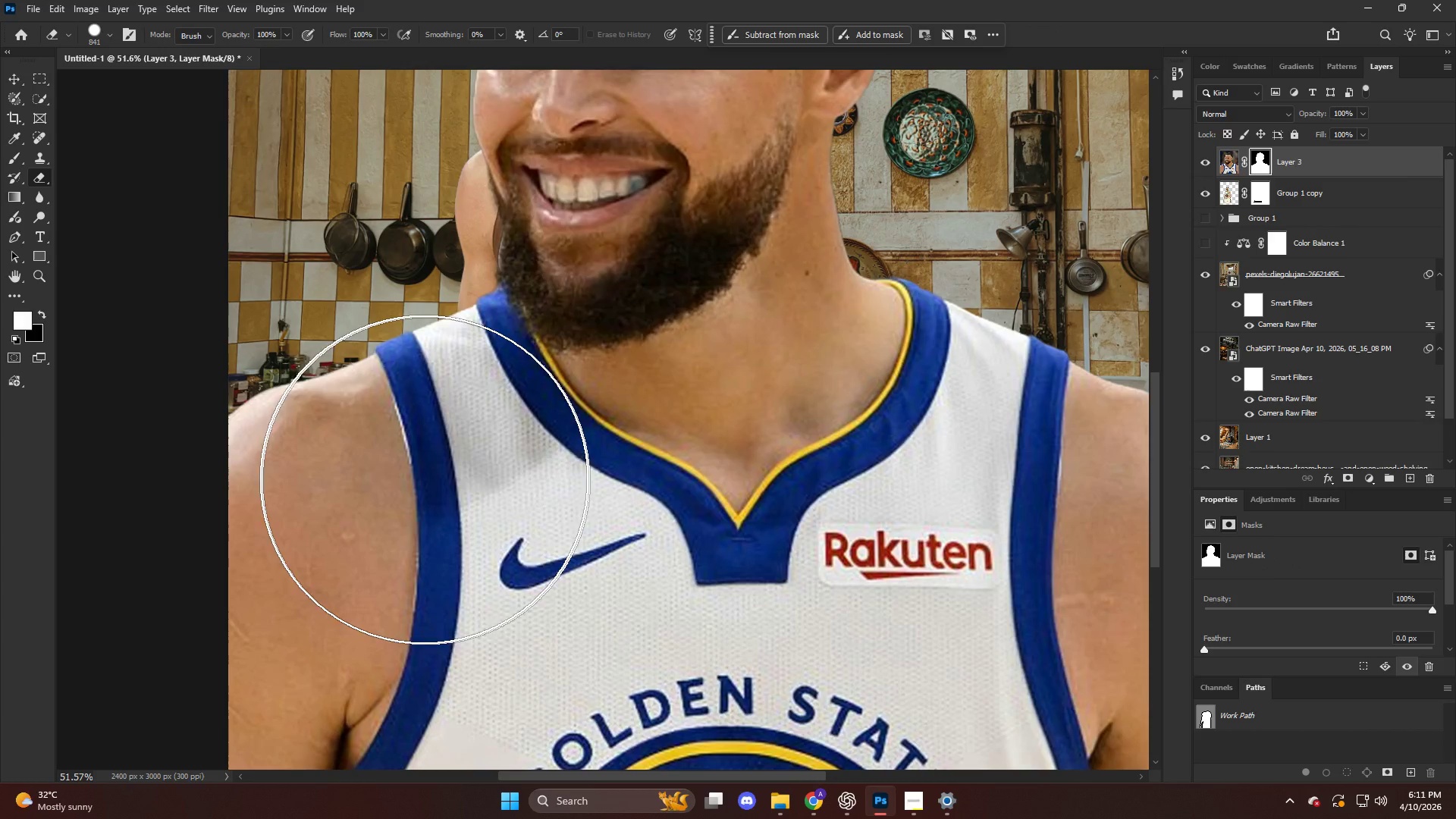 
key(X)
 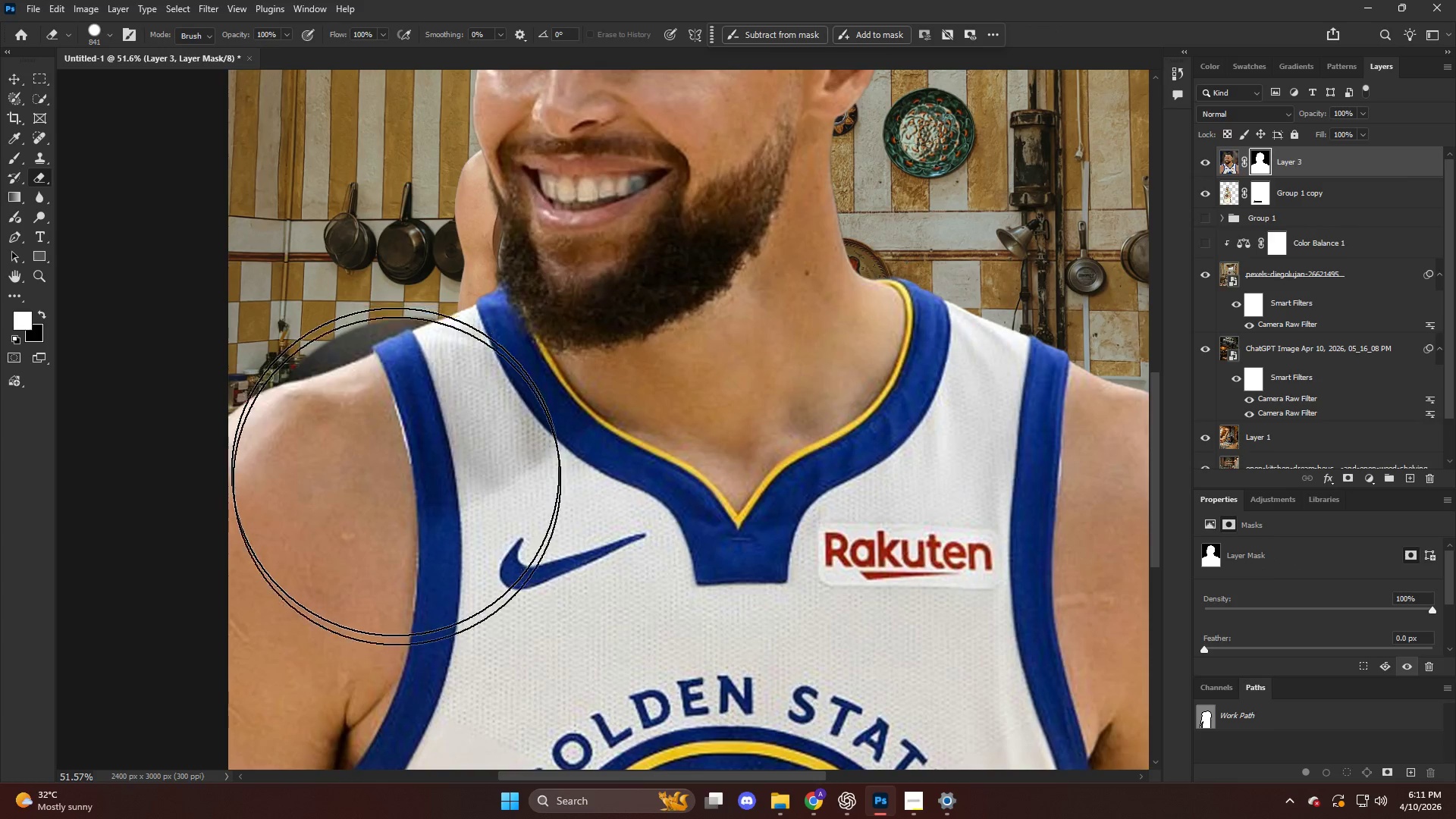 
left_click_drag(start_coordinate=[395, 472], to_coordinate=[349, 410])
 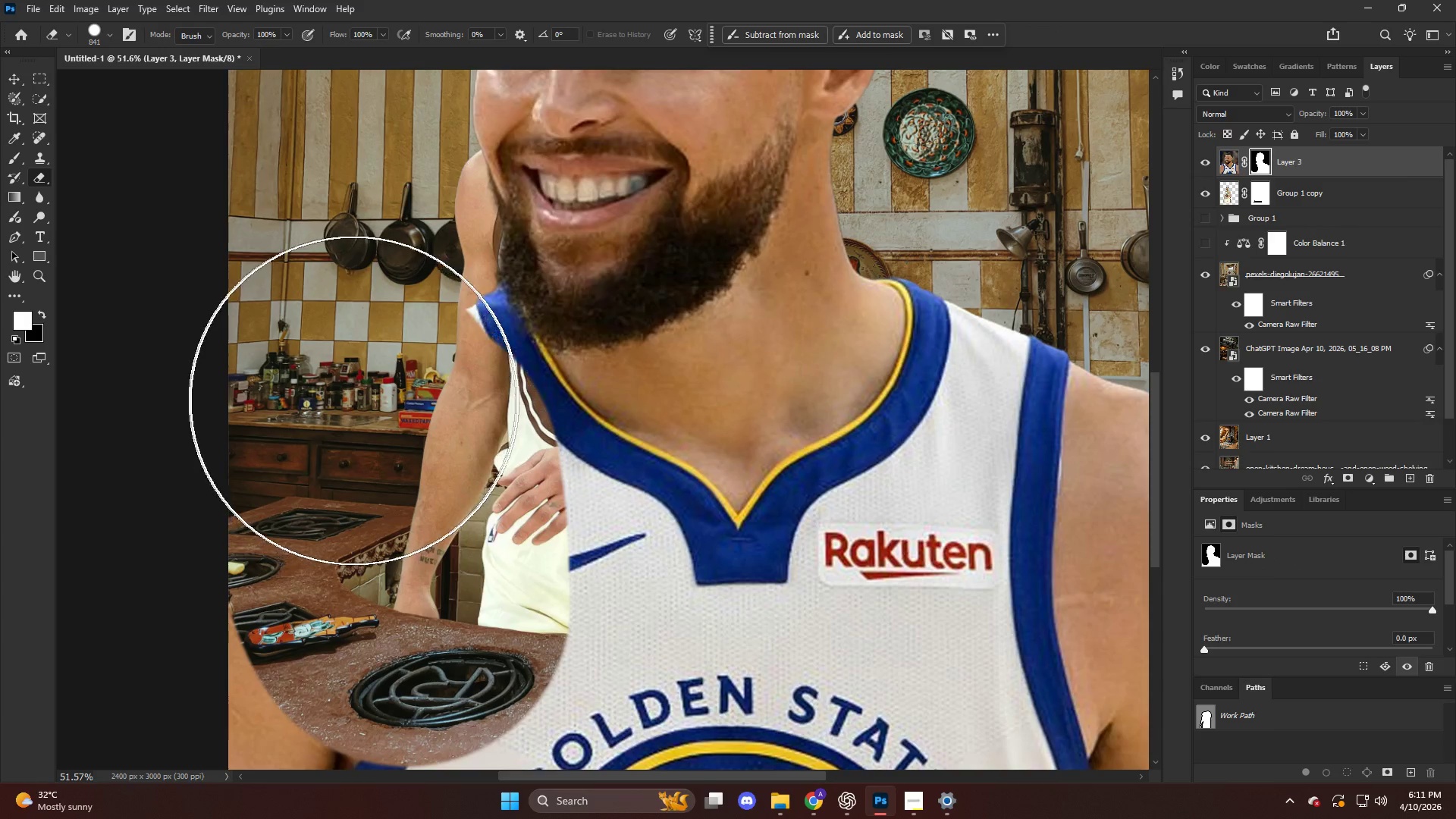 
left_click_drag(start_coordinate=[358, 400], to_coordinate=[385, 407])
 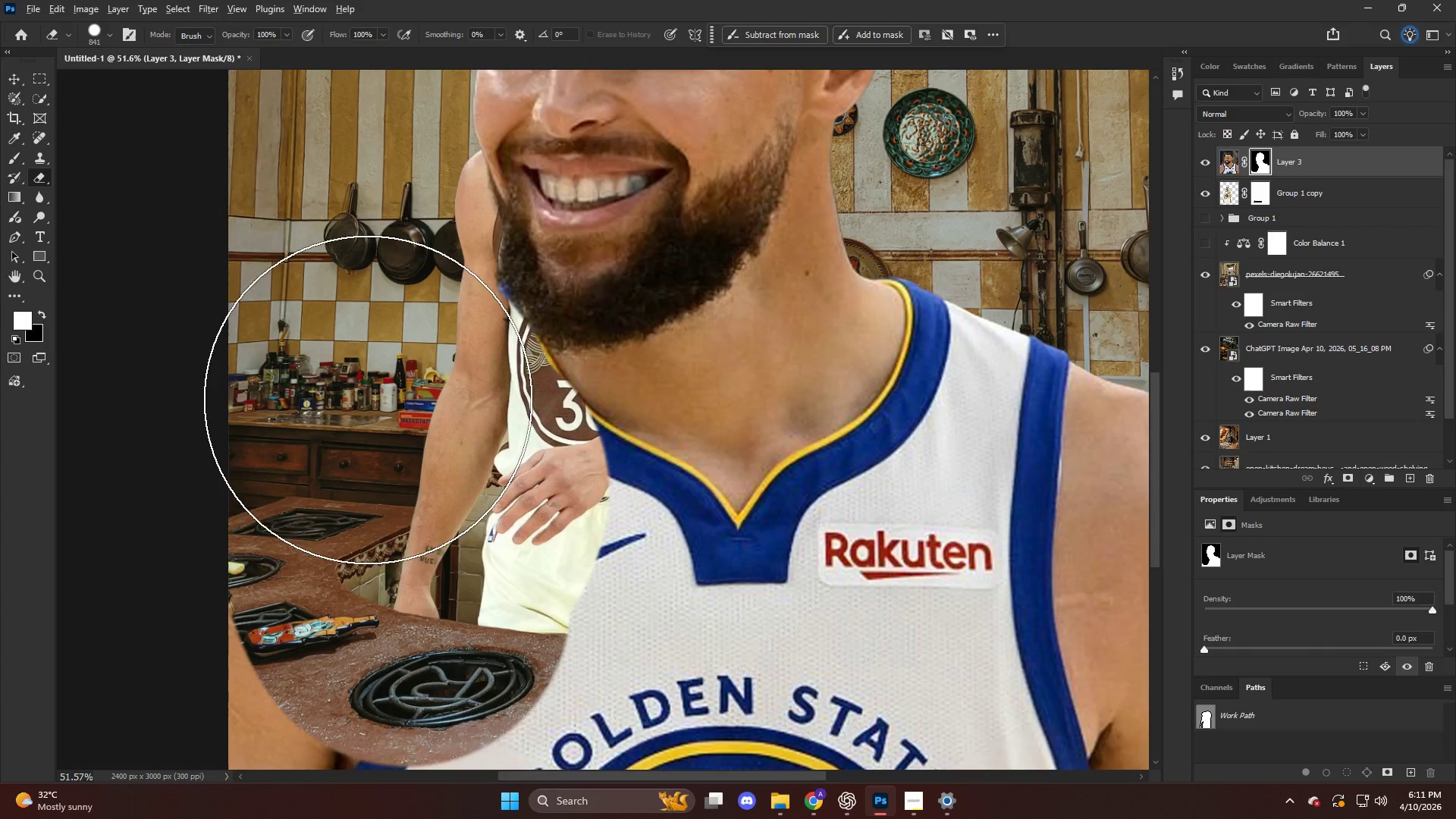 
hold_key(key=AltLeft, duration=1.2)
scroll: coordinate [648, 281], scroll_direction: up, amount: 11.0
 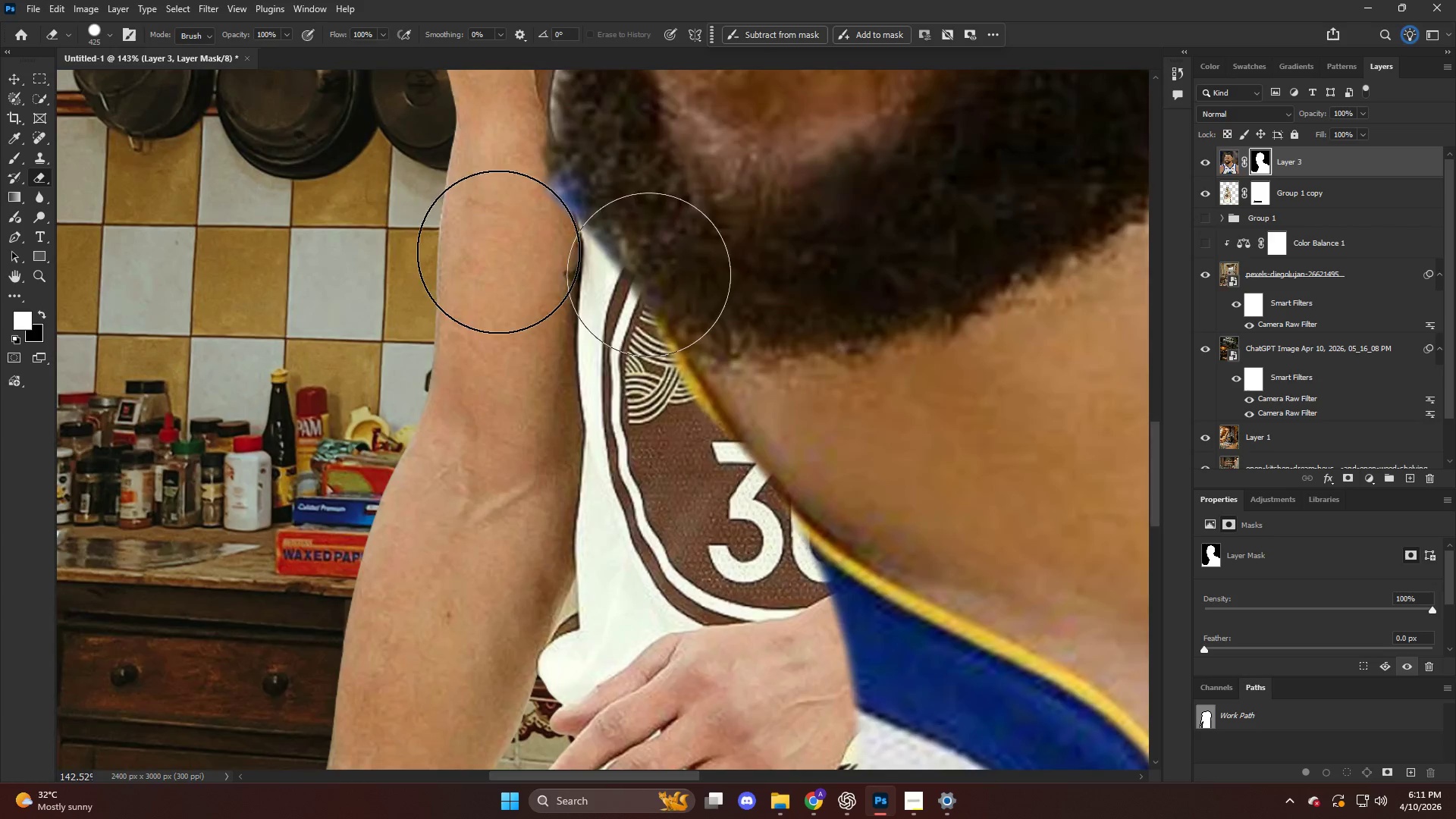 
key(Alt+AltLeft)
 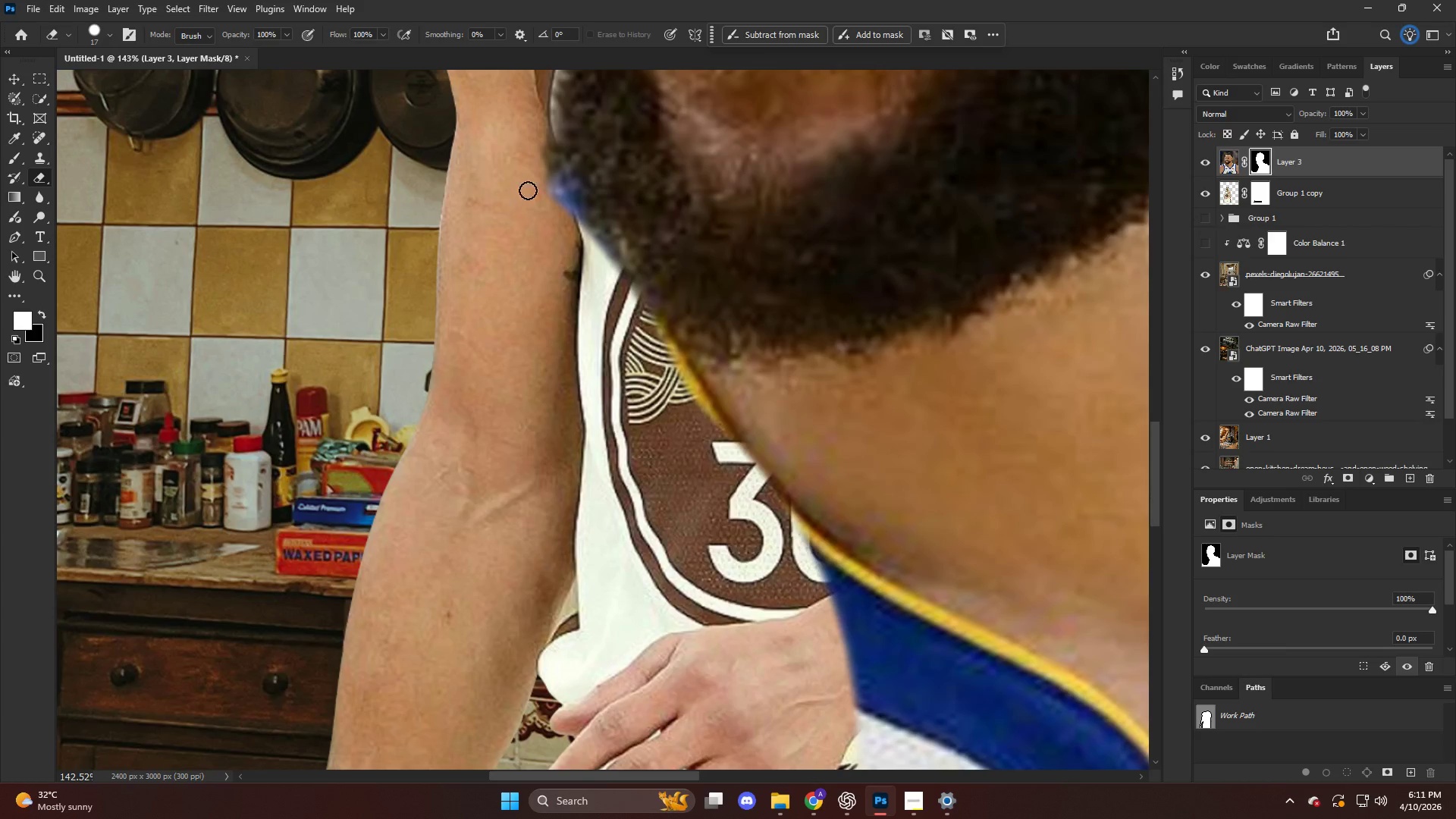 
left_click_drag(start_coordinate=[532, 188], to_coordinate=[742, 473])
 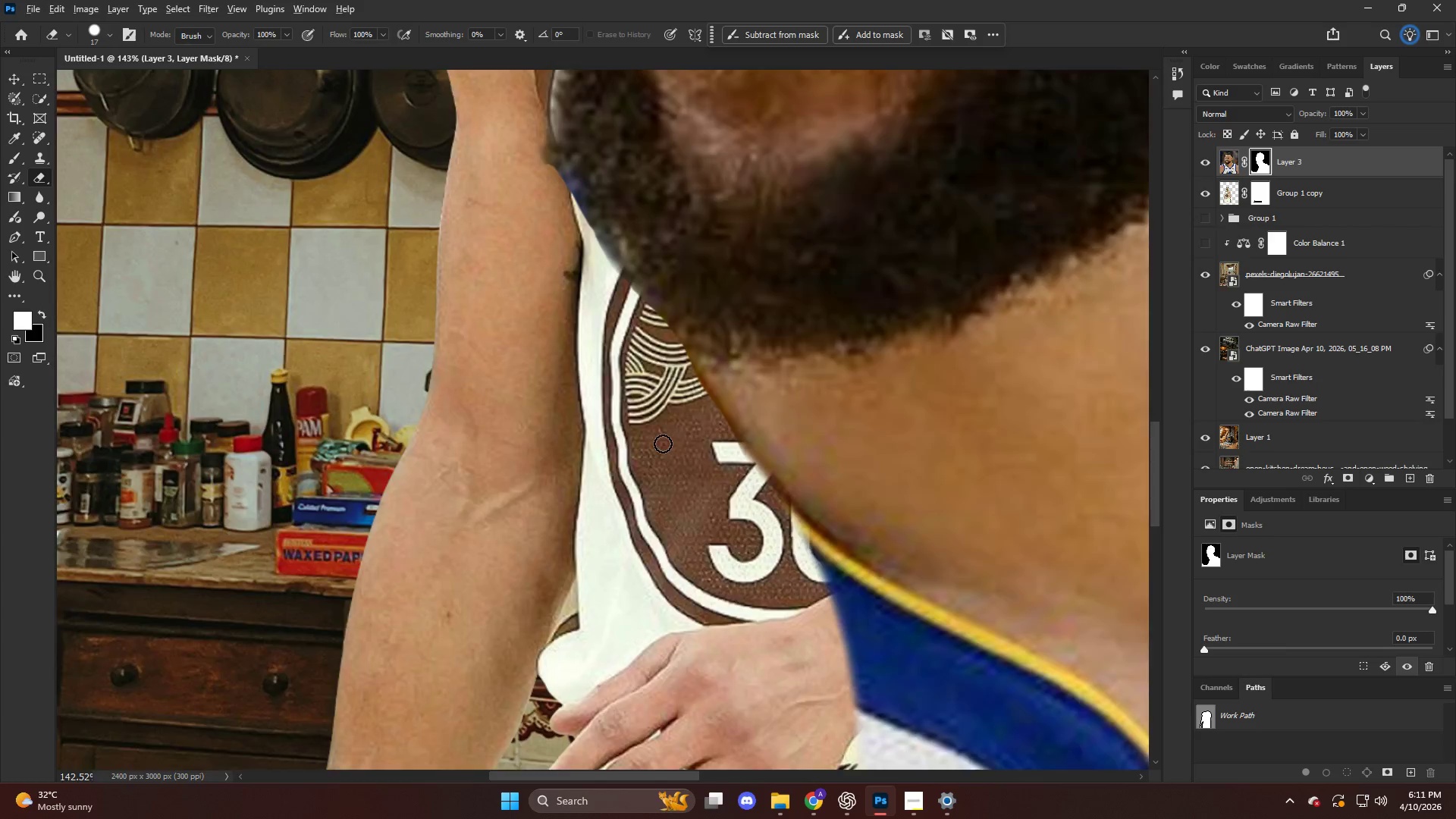 
hold_key(key=AltLeft, duration=1.47)
scroll: coordinate [541, 690], scroll_direction: down, amount: 21.0
 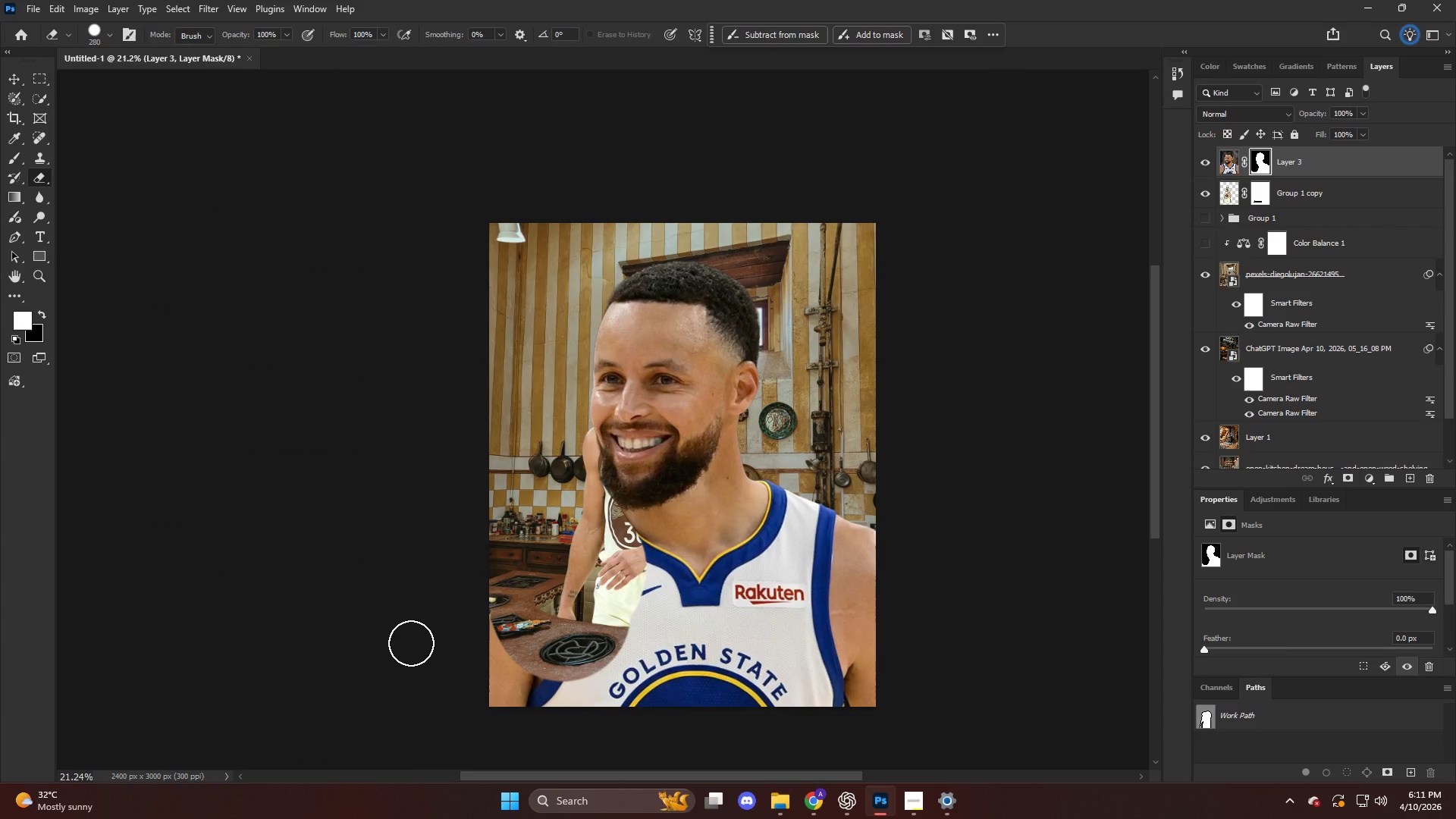 
hold_key(key=AltLeft, duration=0.39)
 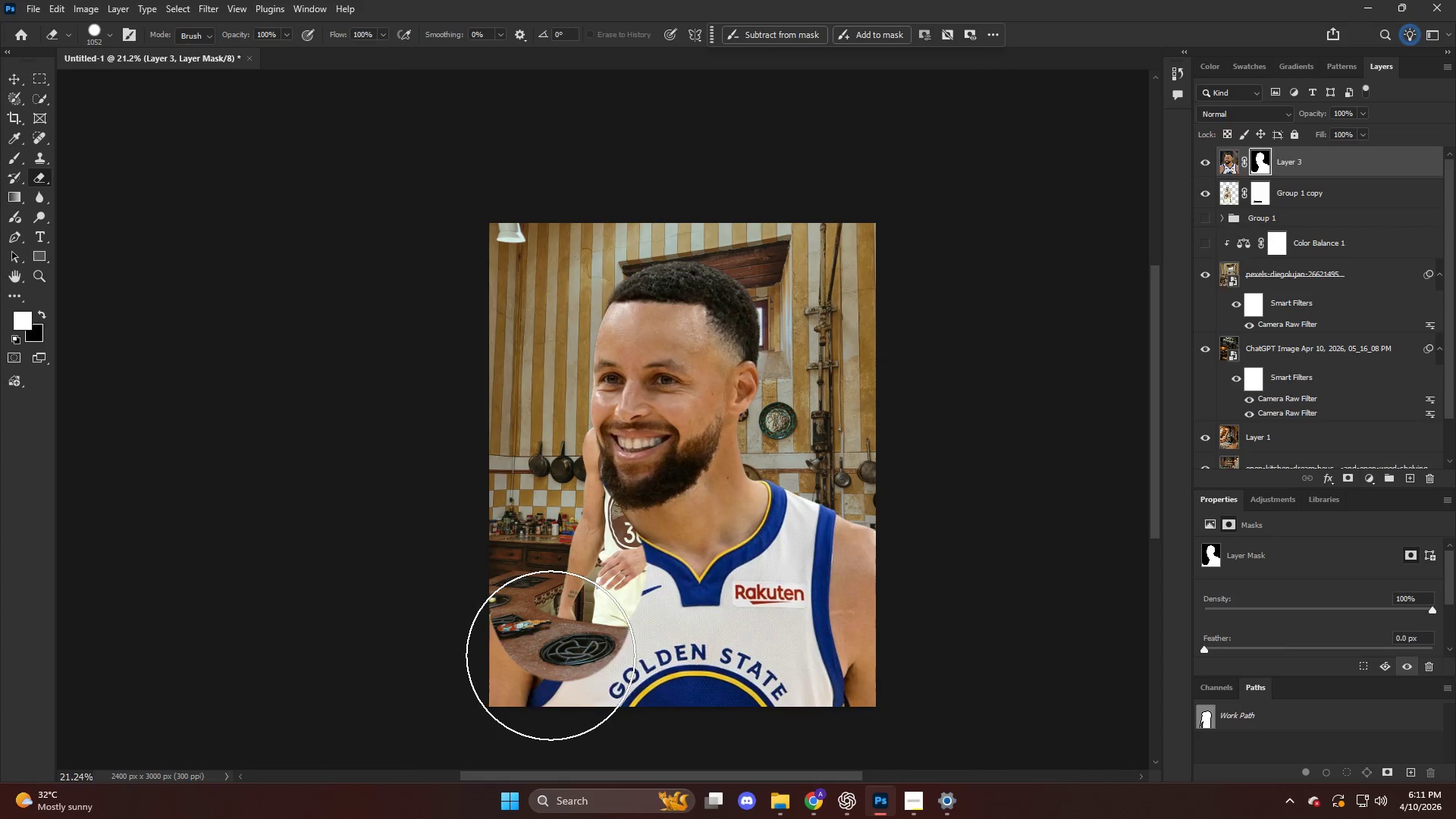 
left_click_drag(start_coordinate=[554, 657], to_coordinate=[622, 610])
 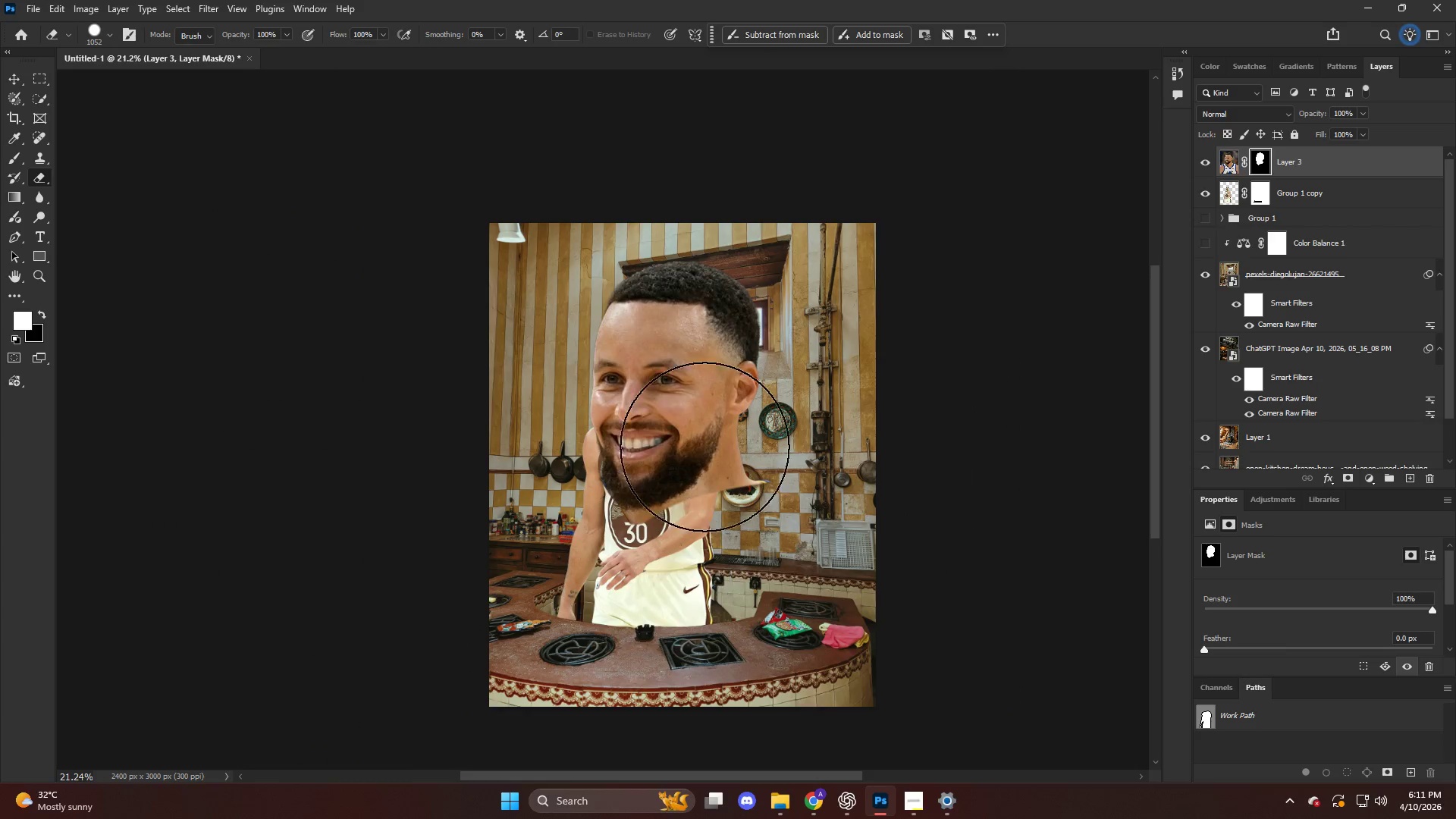 
hold_key(key=AltLeft, duration=0.42)
 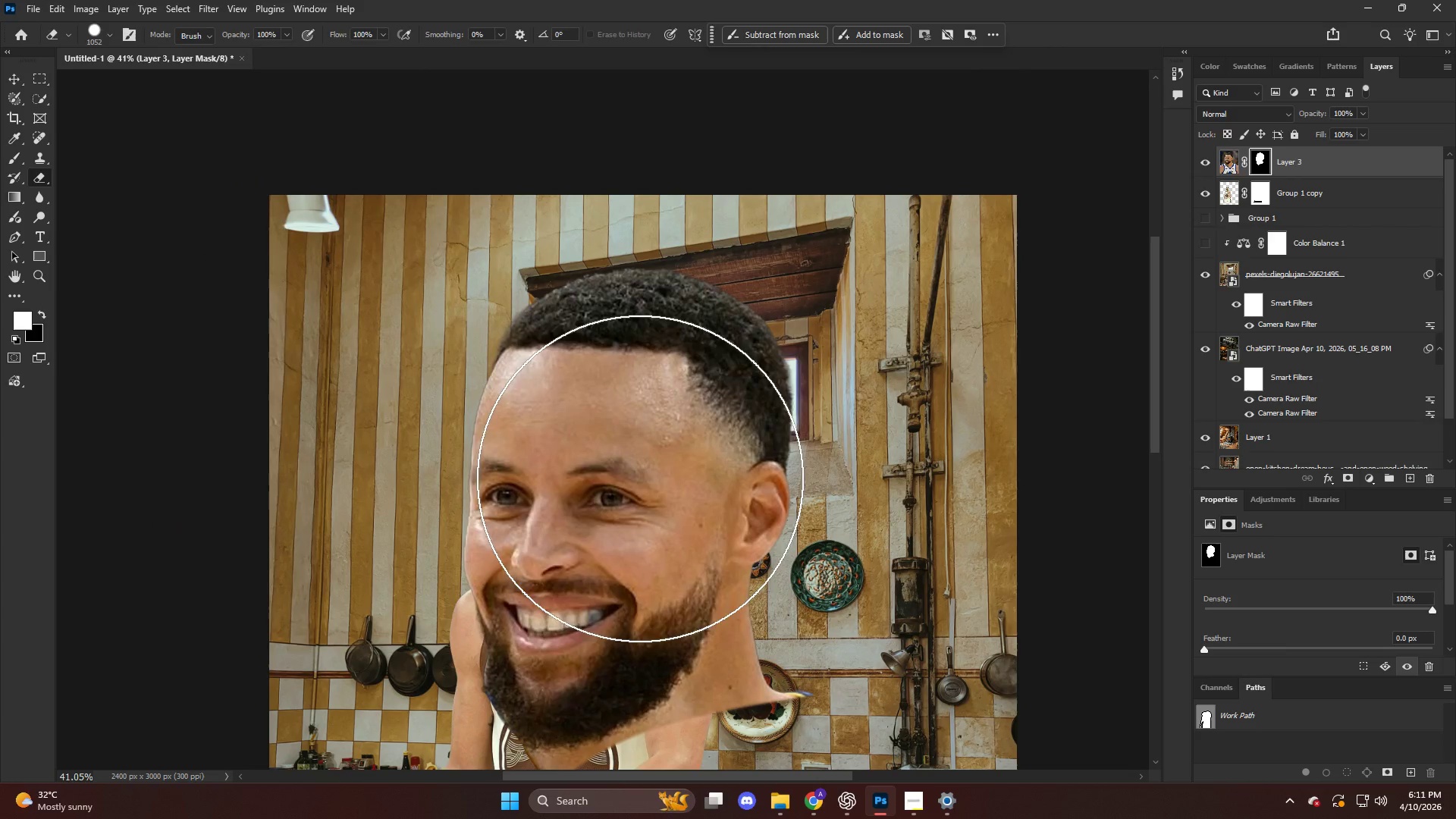 
key(V)
 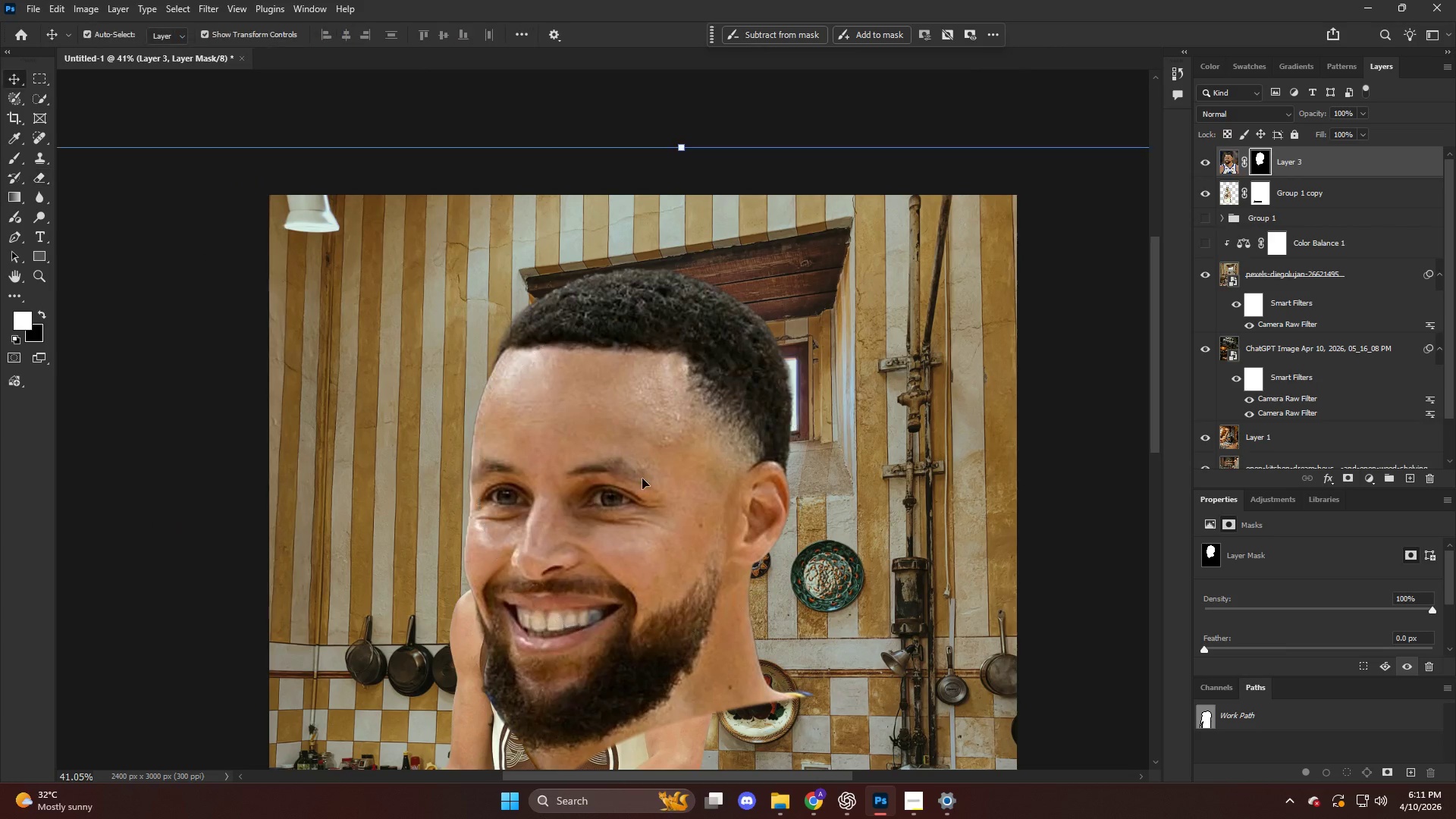 
left_click([642, 479])
 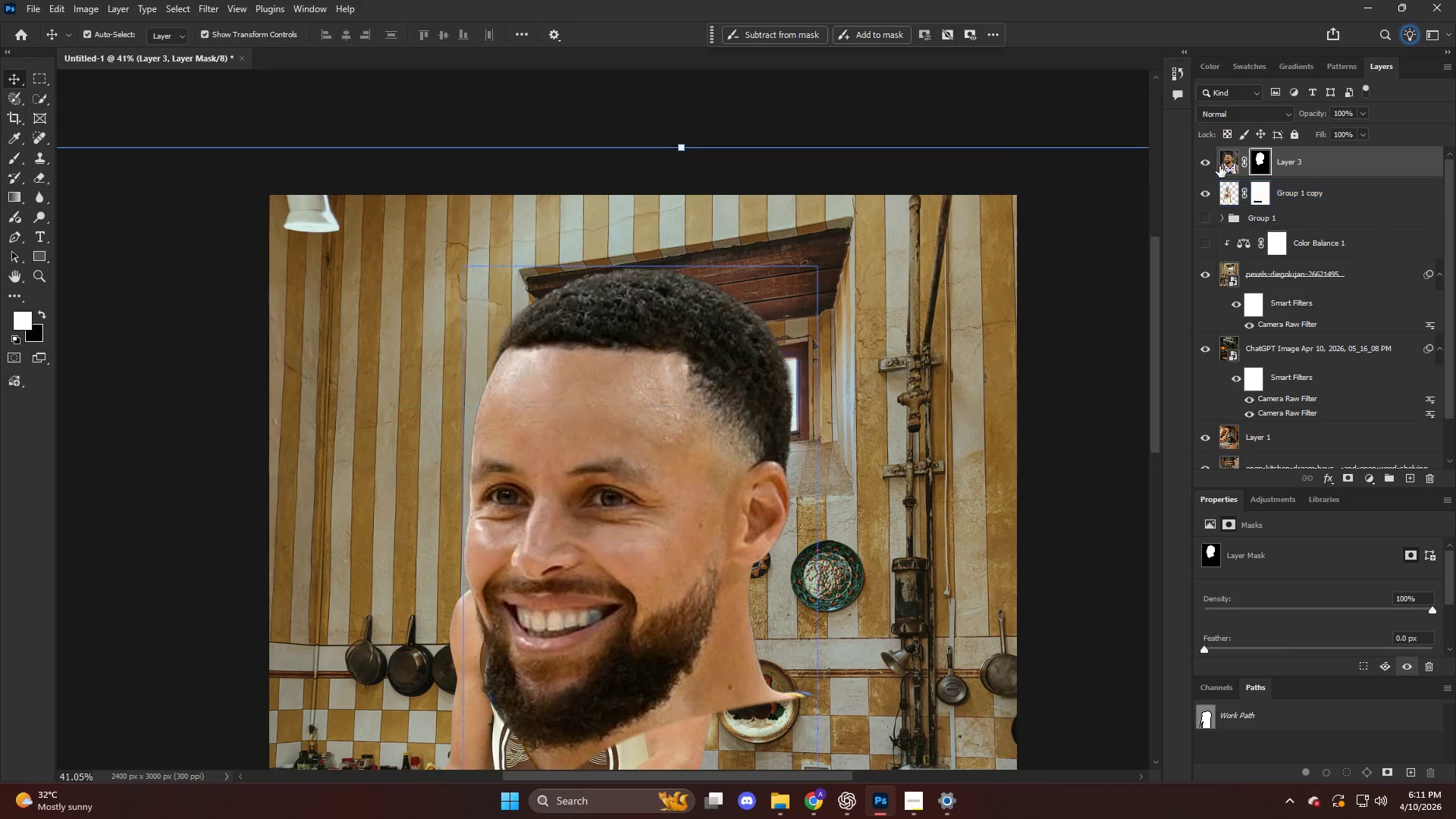 
scroll: coordinate [642, 481], scroll_direction: up, amount: 12.0
 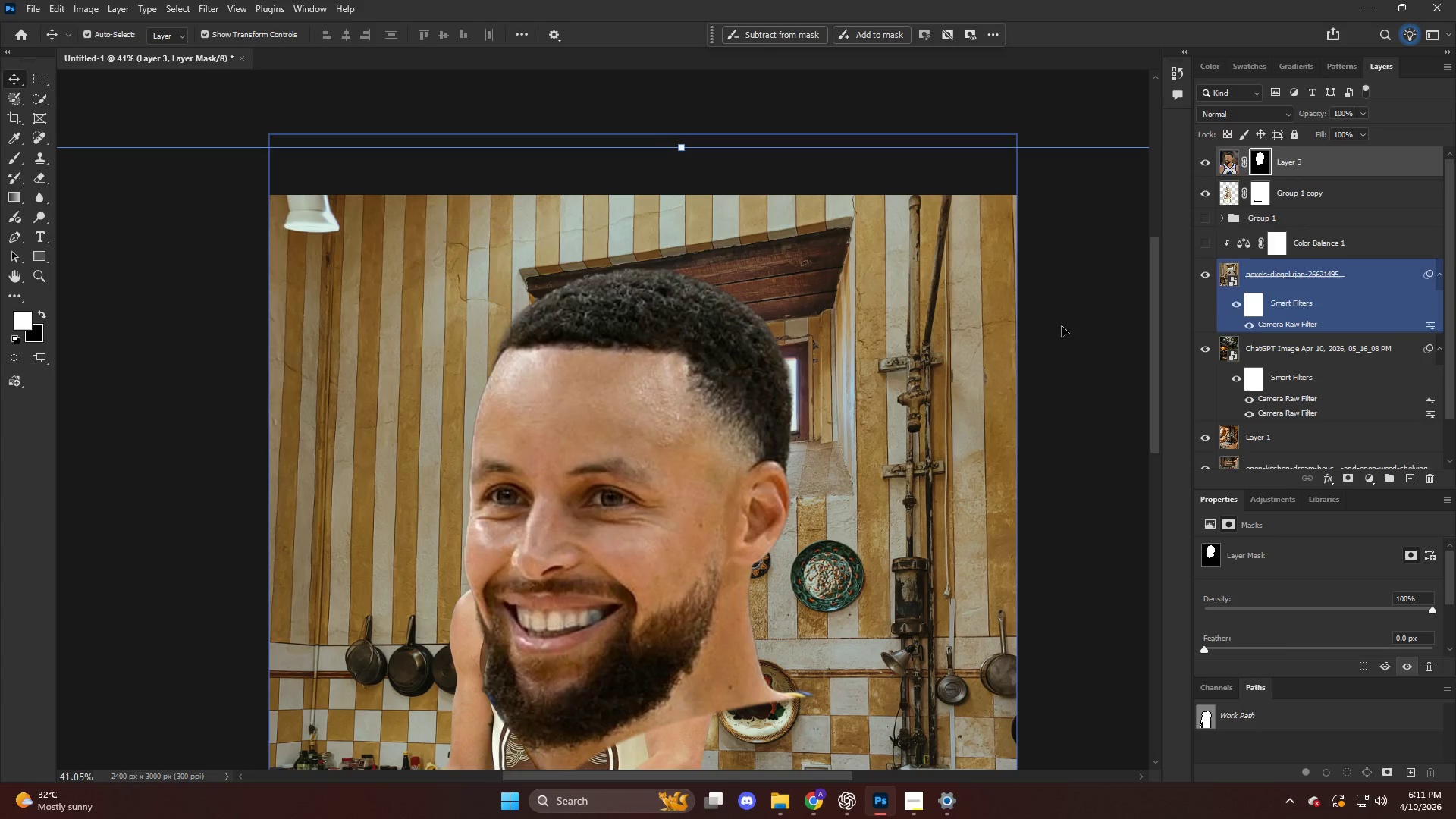 
left_click([1222, 162])
 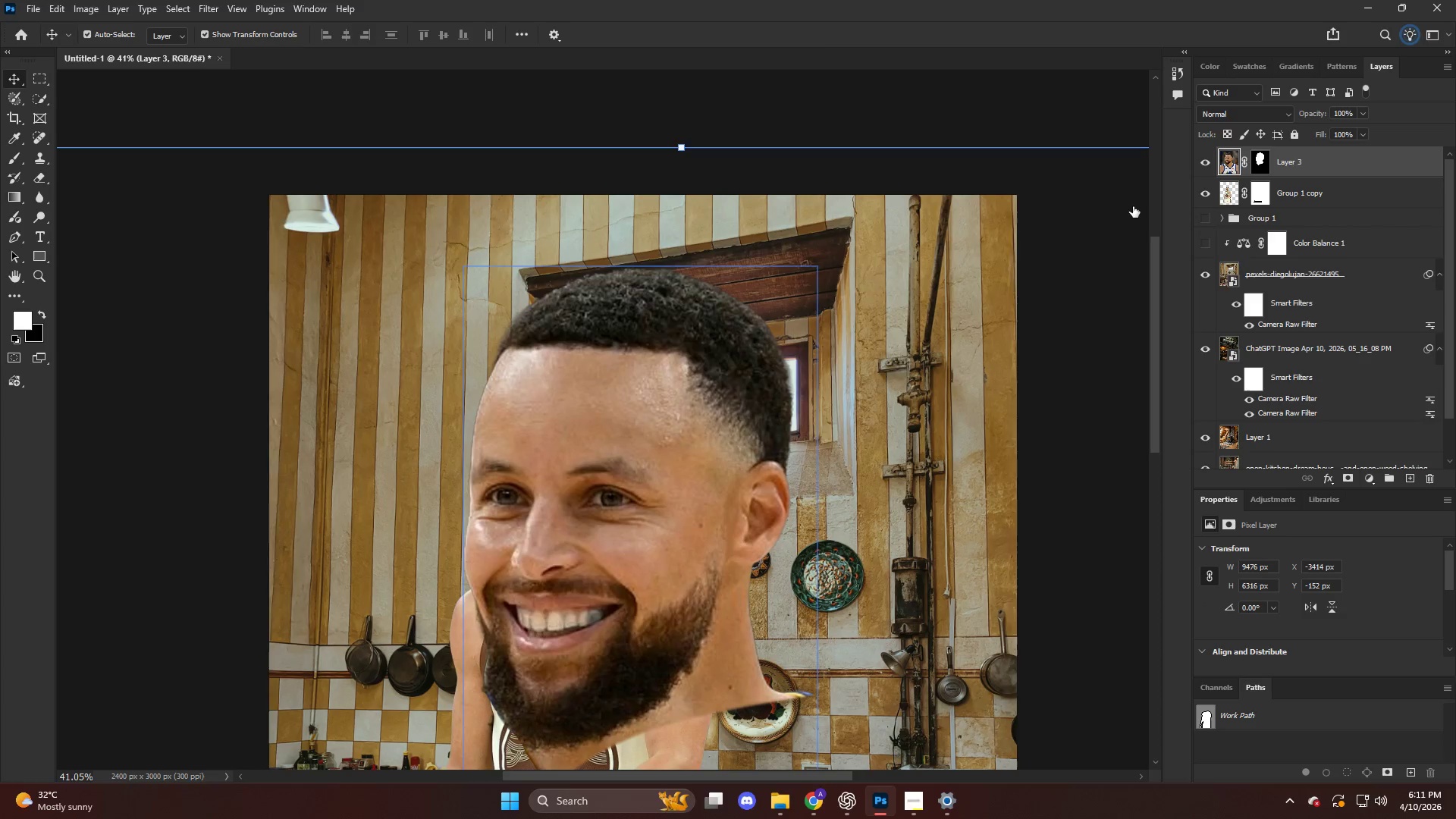 
key(Control+T)
 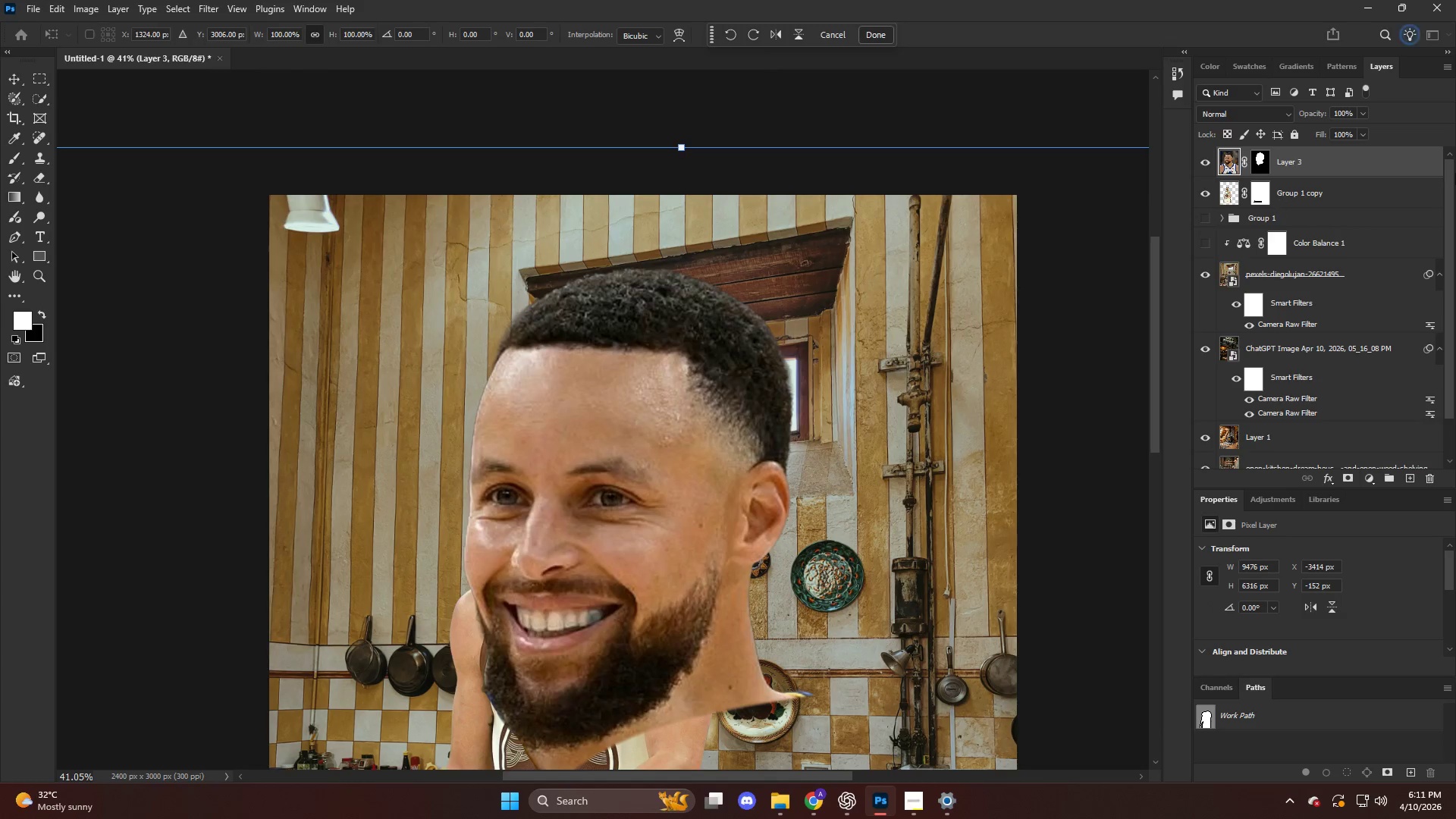 
hold_key(key=AltLeft, duration=0.48)
left_click_drag(start_coordinate=[1372, 151], to_coordinate=[1366, 143])
 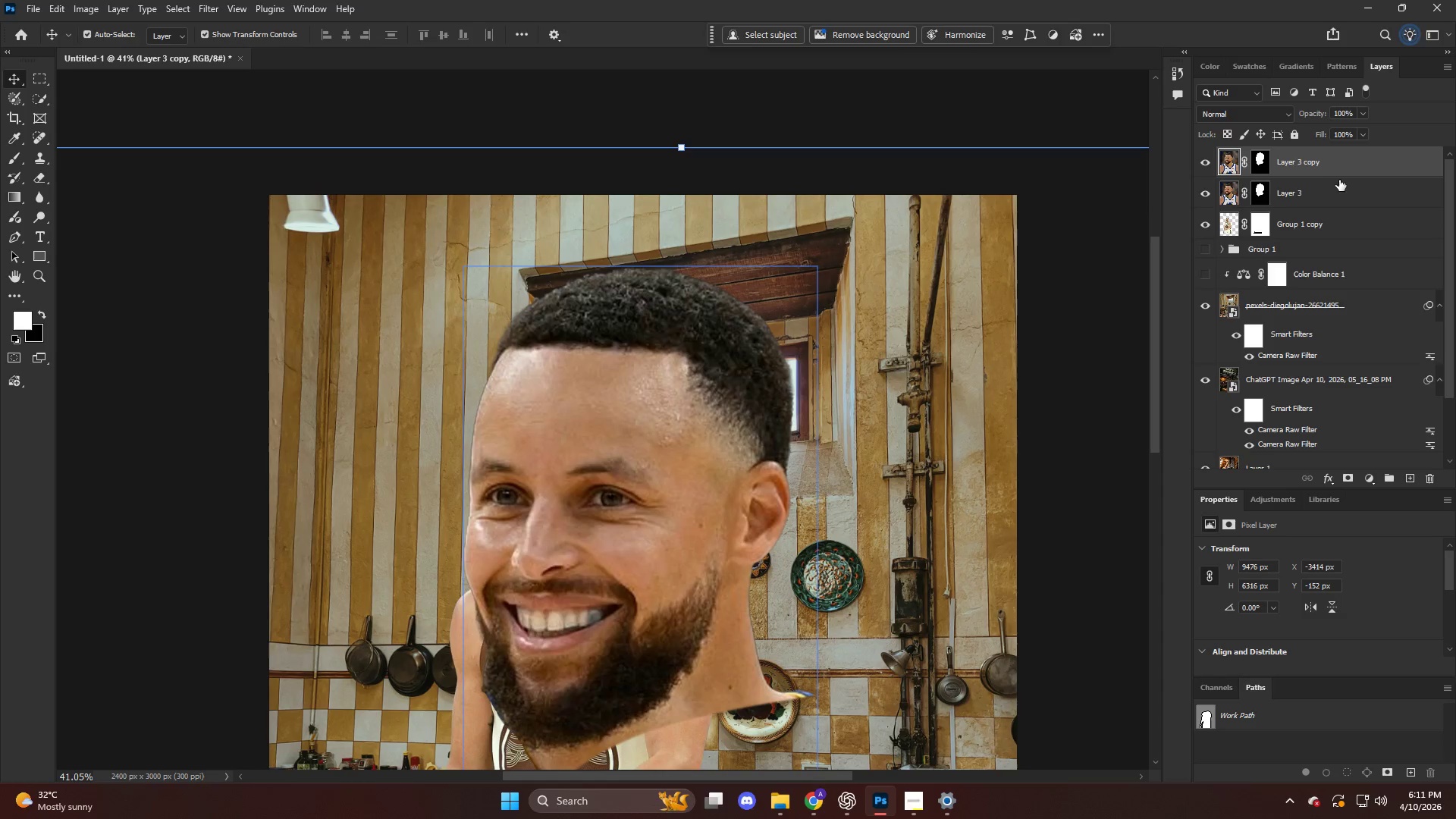 
left_click([1333, 187])
 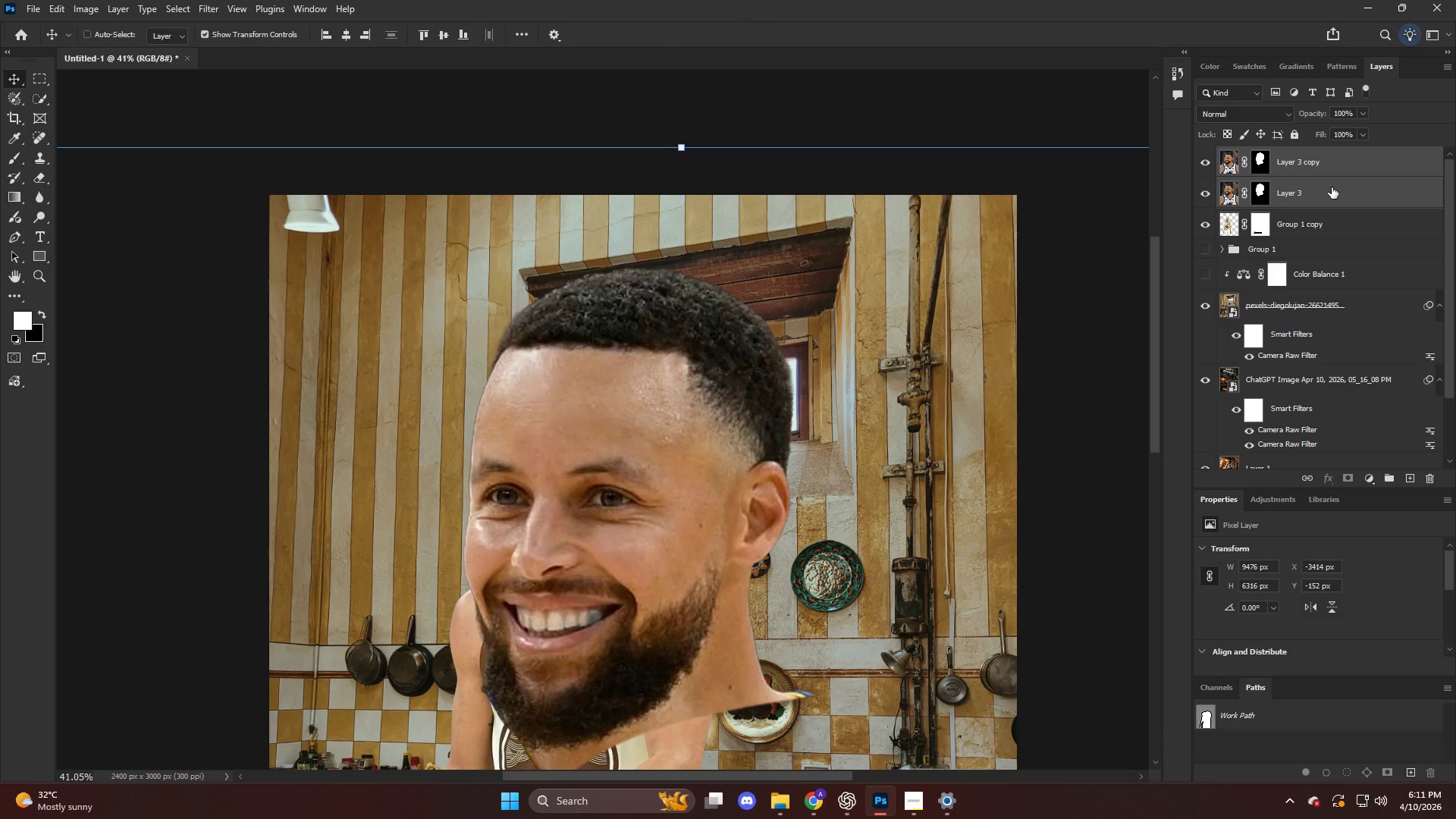 
key(Control+E)
 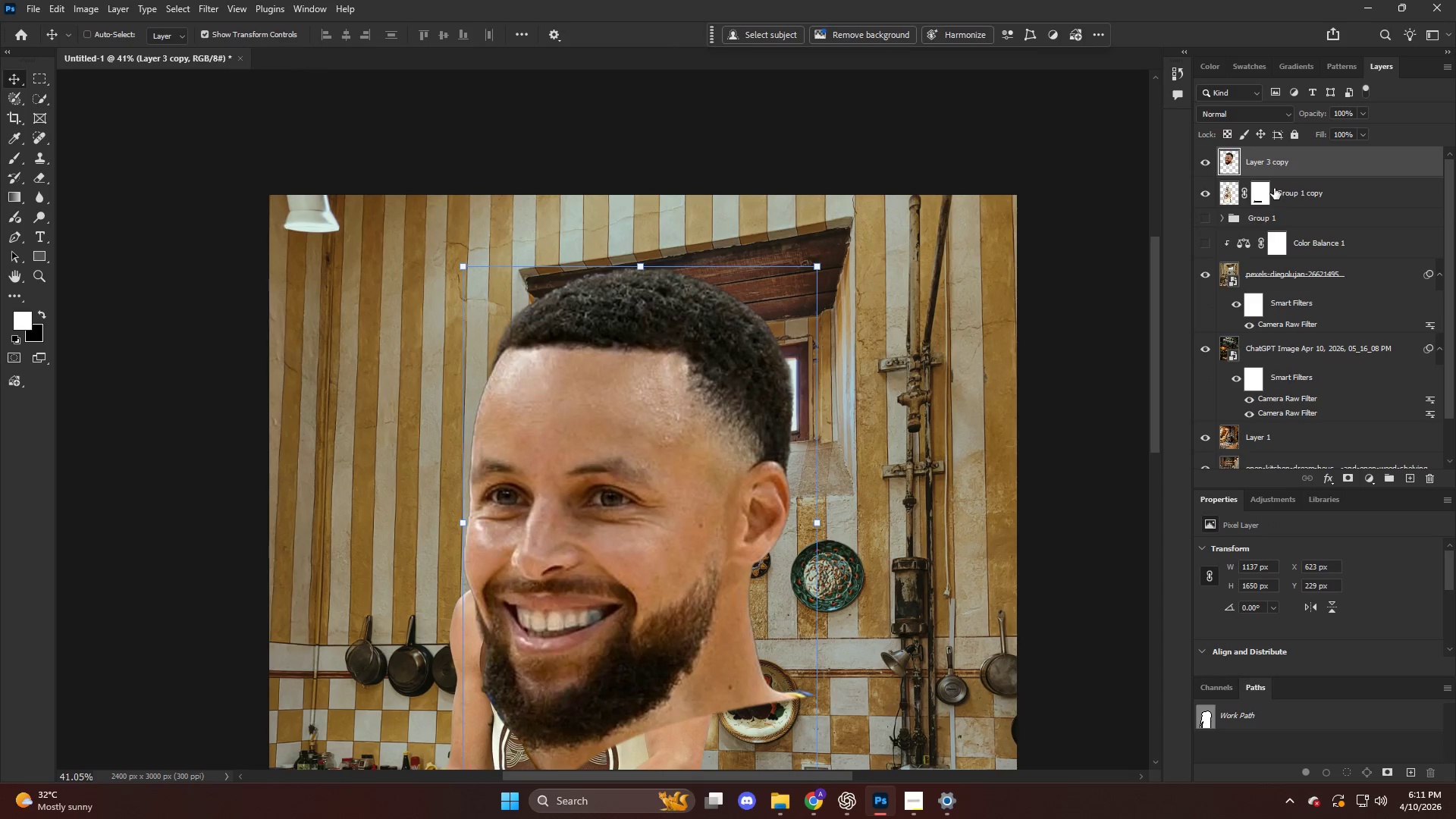 
key(Control+T)
 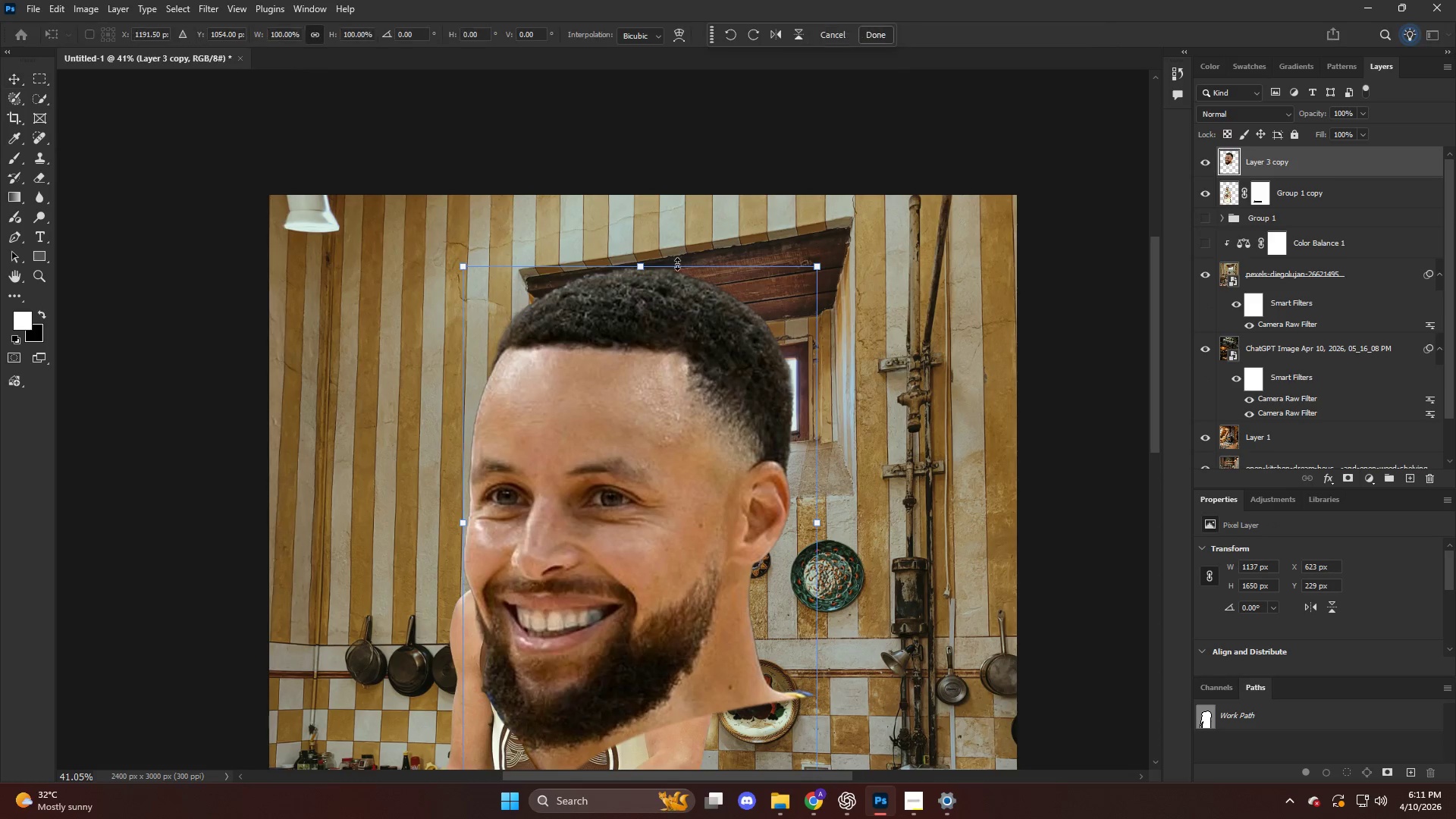 
hold_key(key=AltLeft, duration=1.25)
left_click_drag(start_coordinate=[643, 266], to_coordinate=[597, 419])
 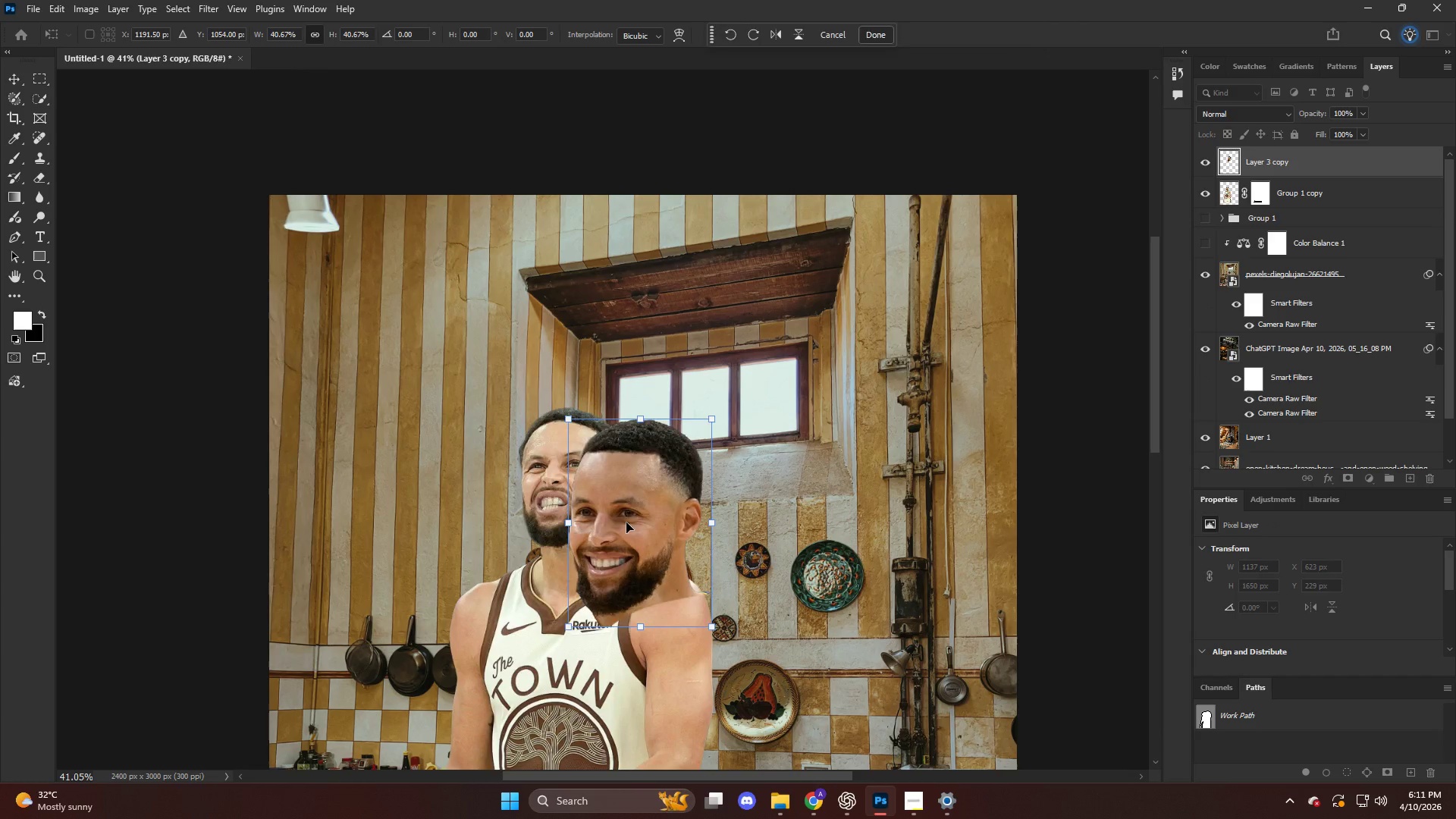 
left_click_drag(start_coordinate=[627, 526], to_coordinate=[555, 466])
 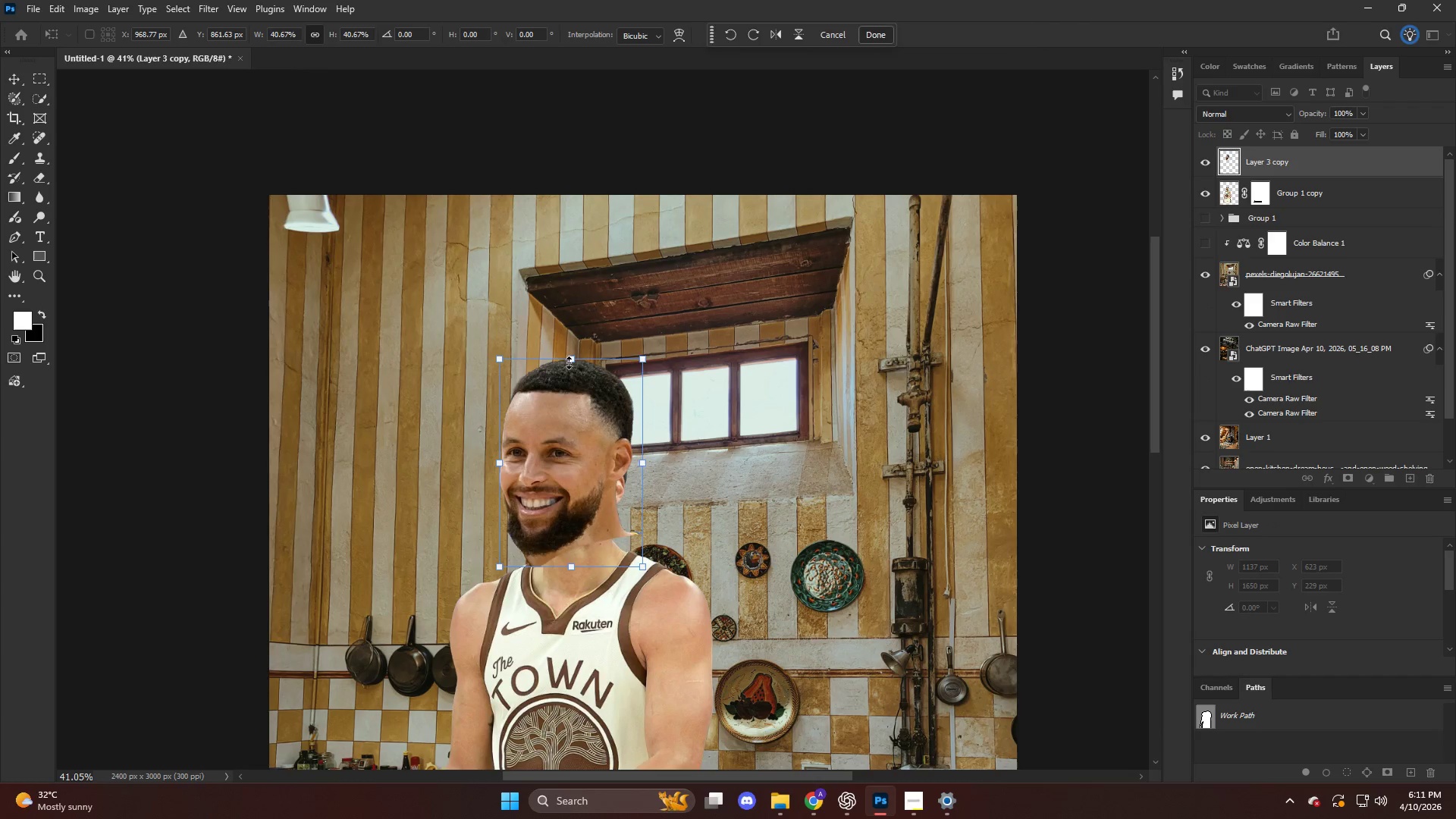 
left_click_drag(start_coordinate=[572, 356], to_coordinate=[569, 400])
 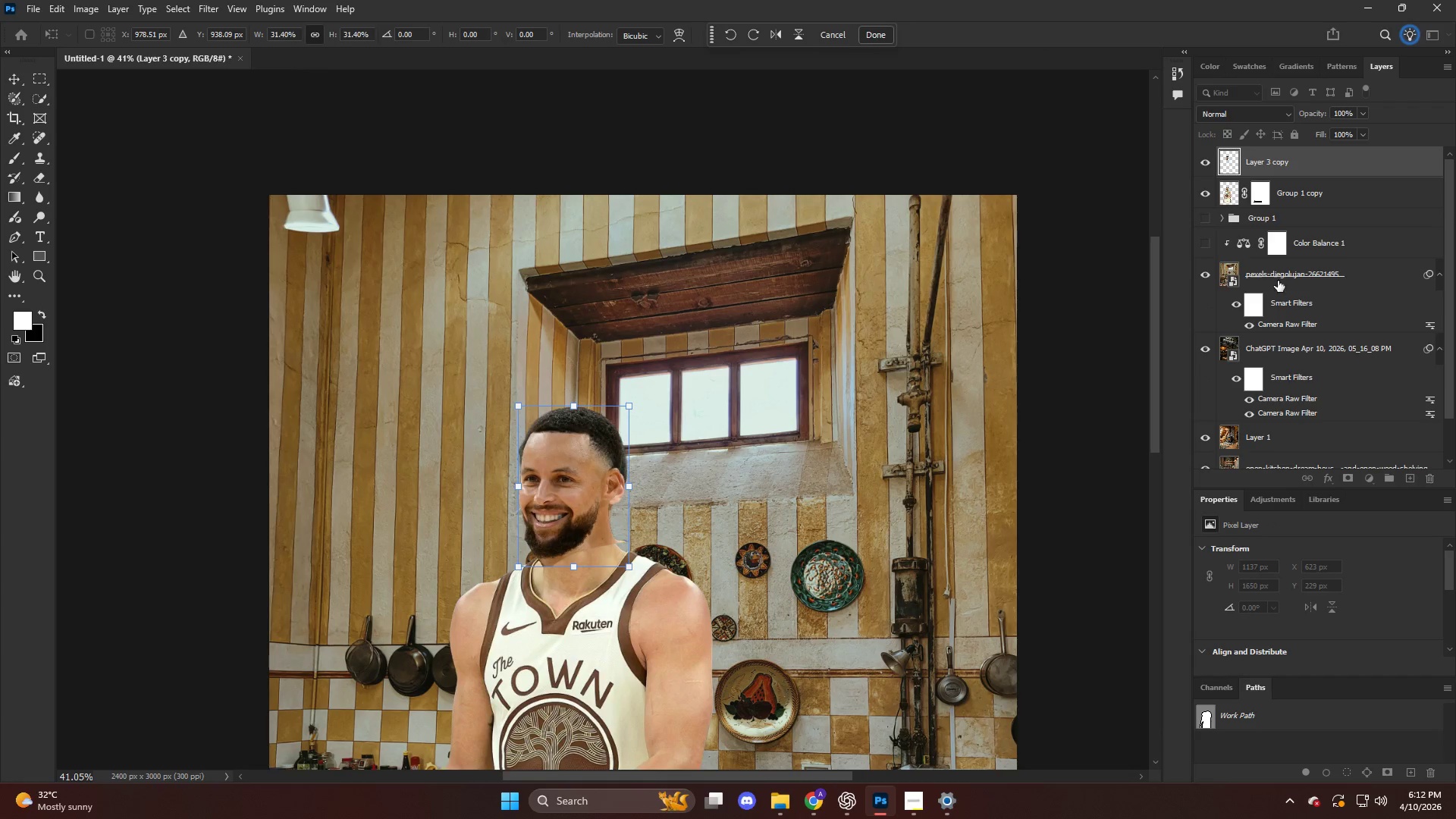 
left_click([1382, 225])
 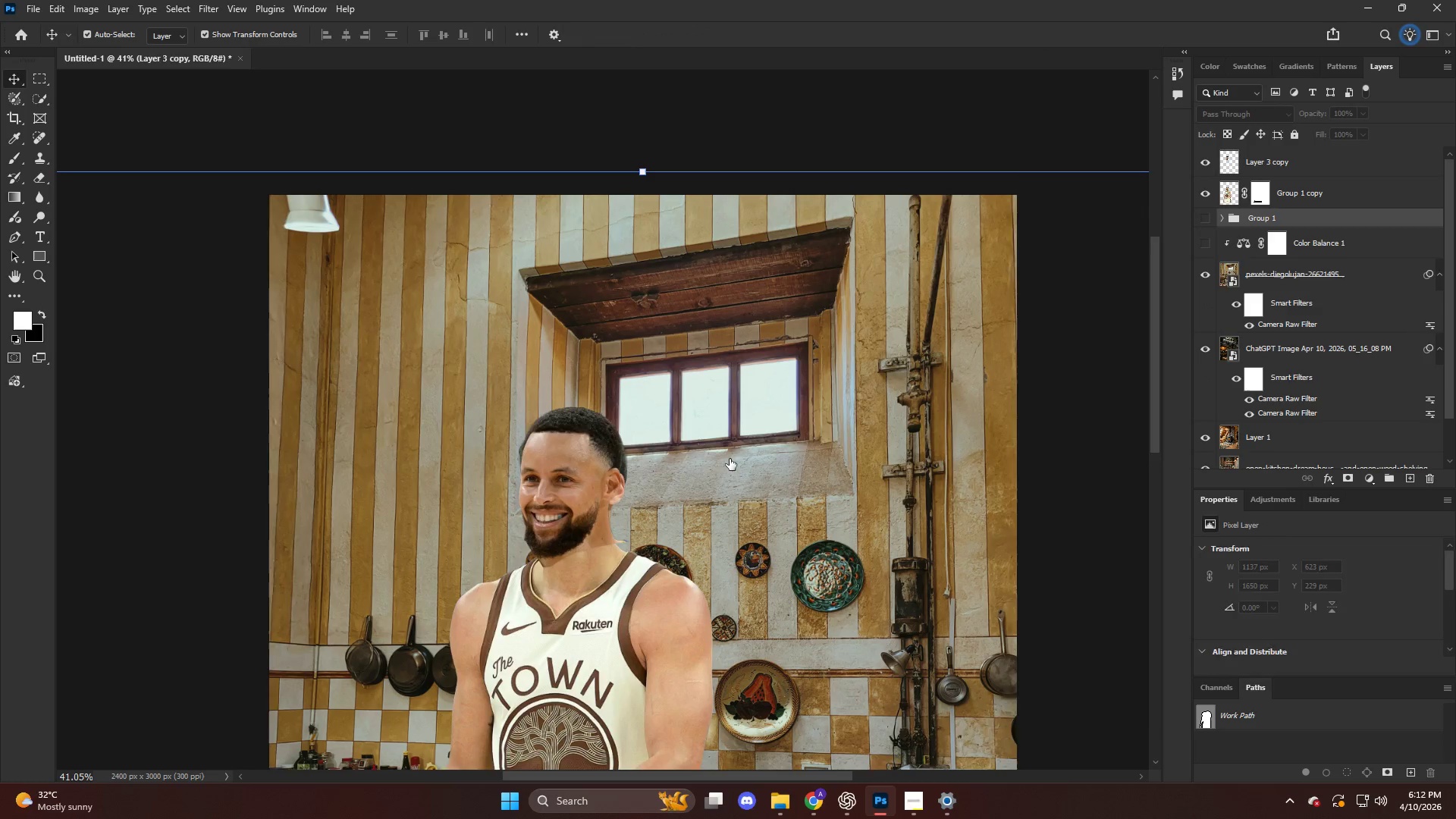 
hold_key(key=AltLeft, duration=0.38)
 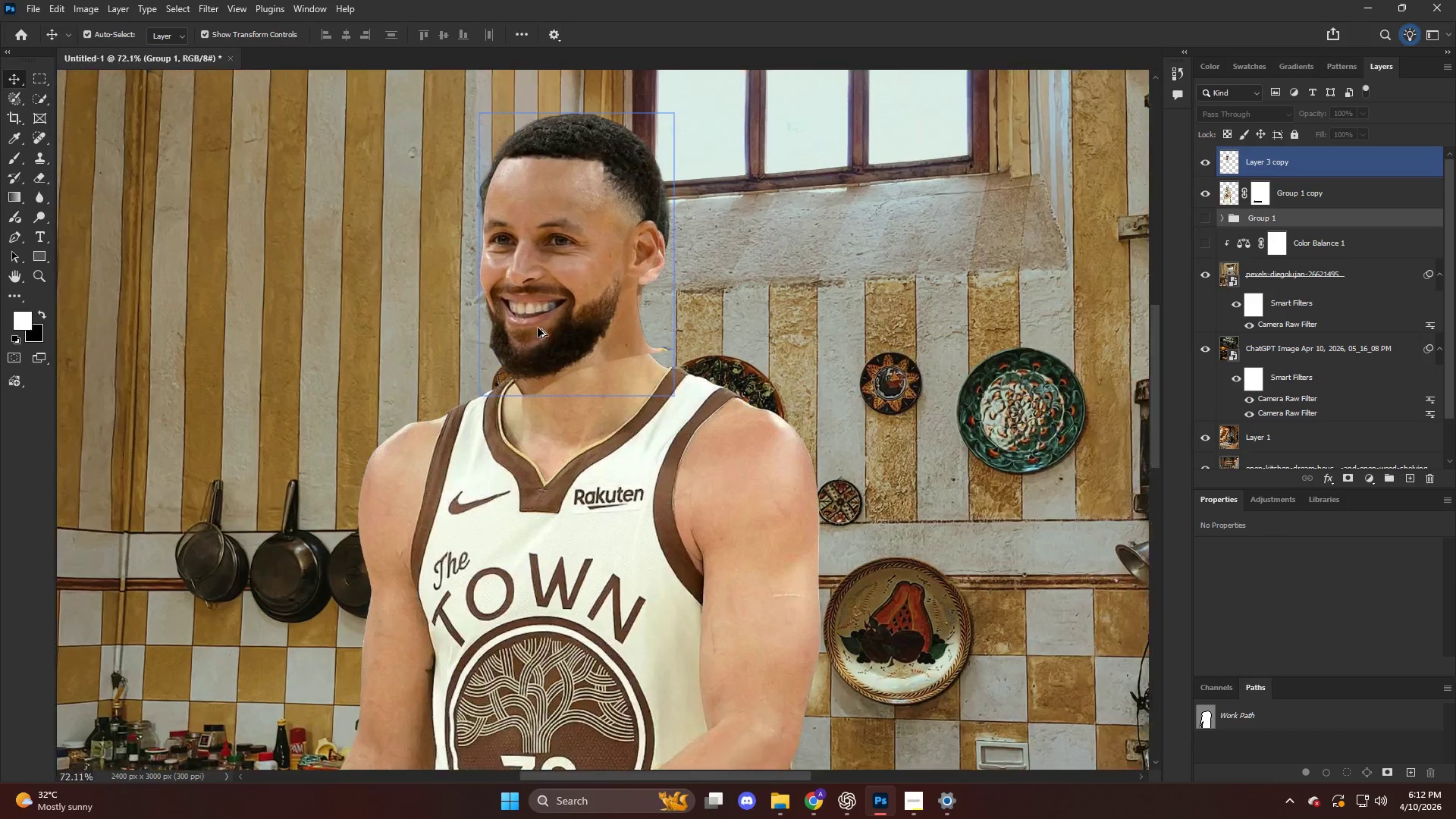 
key(V)
 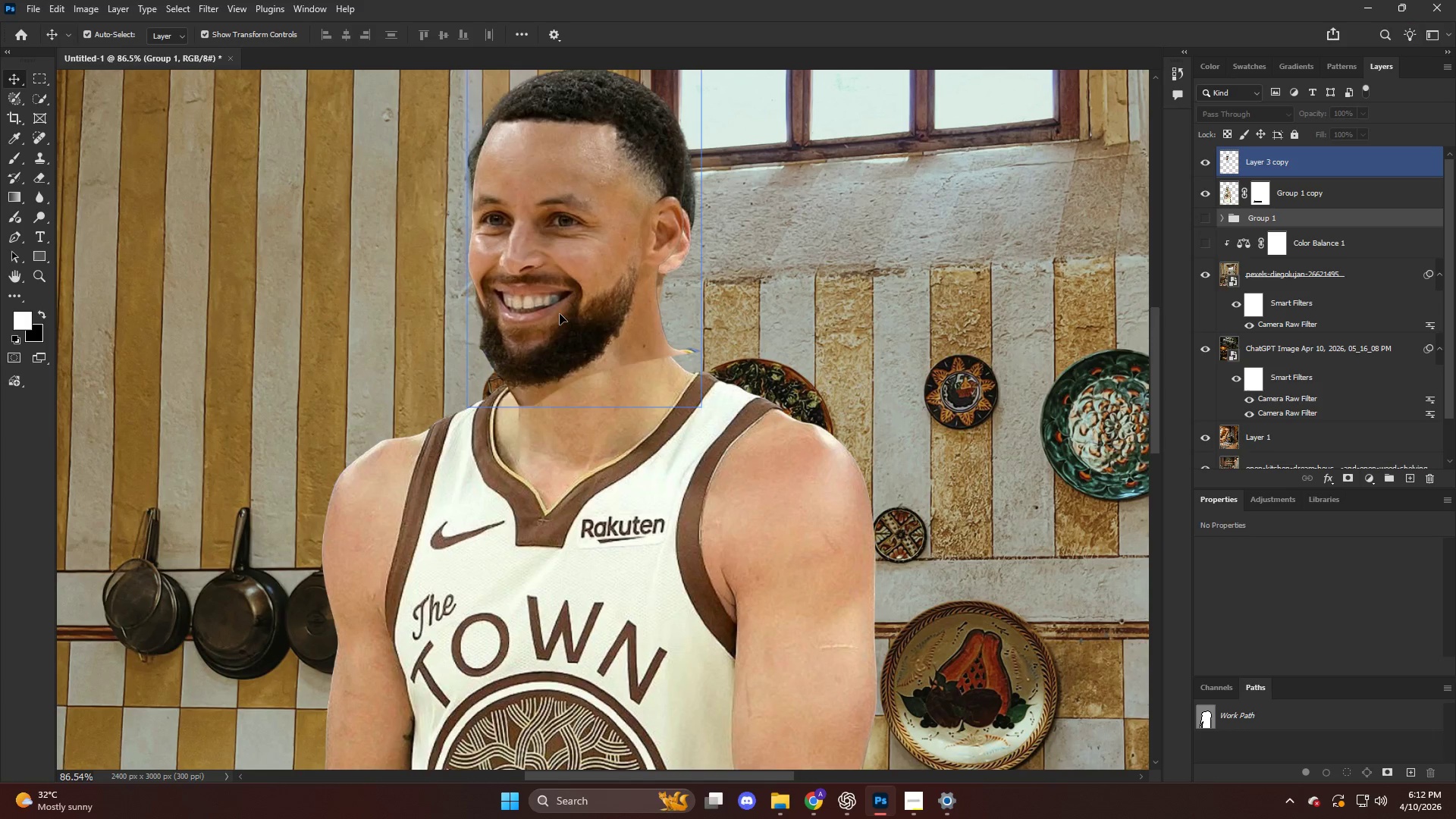 
left_click_drag(start_coordinate=[560, 314], to_coordinate=[349, 315])
 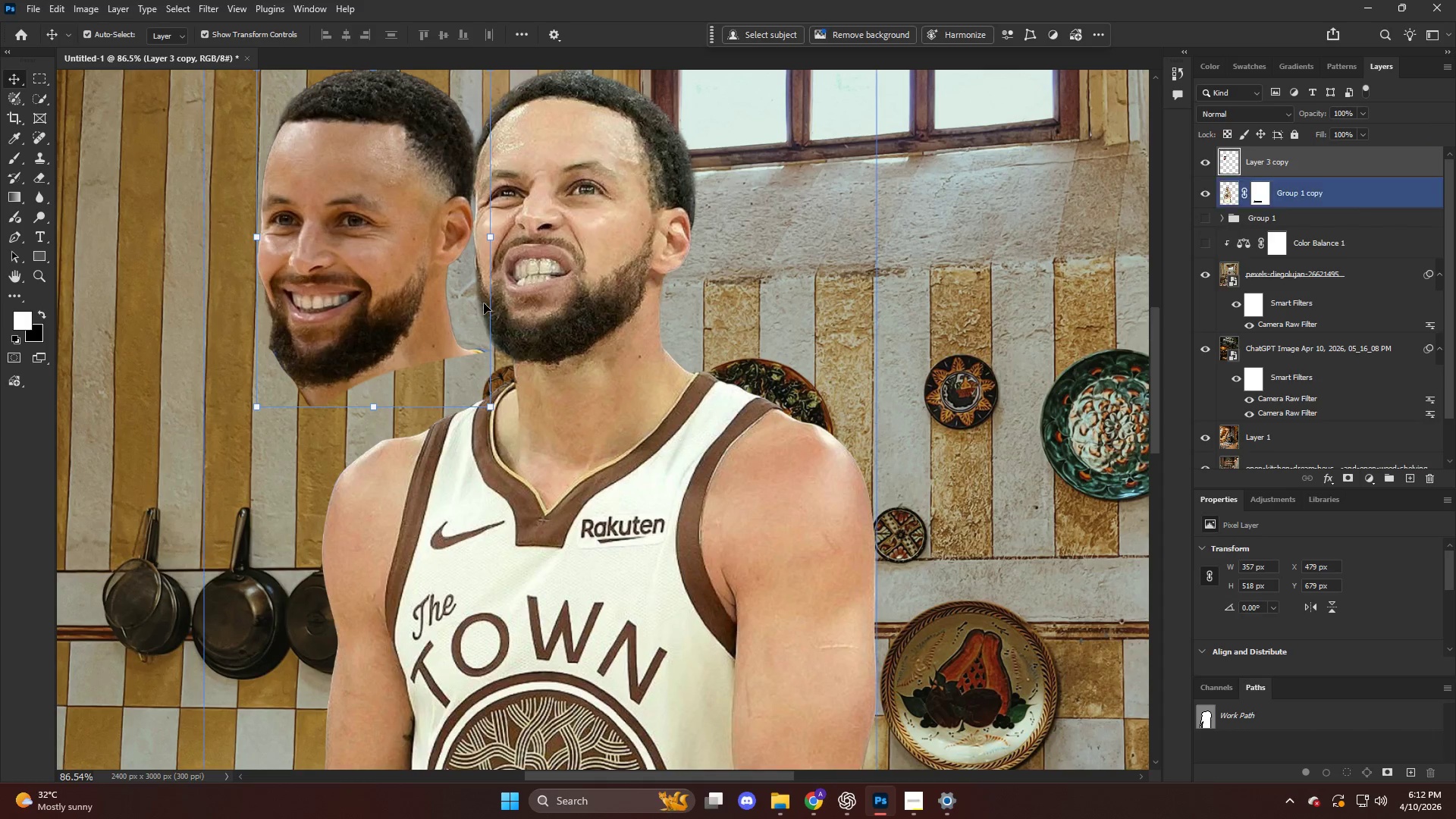 
scroll: coordinate [540, 339], scroll_direction: down, amount: 6.0
 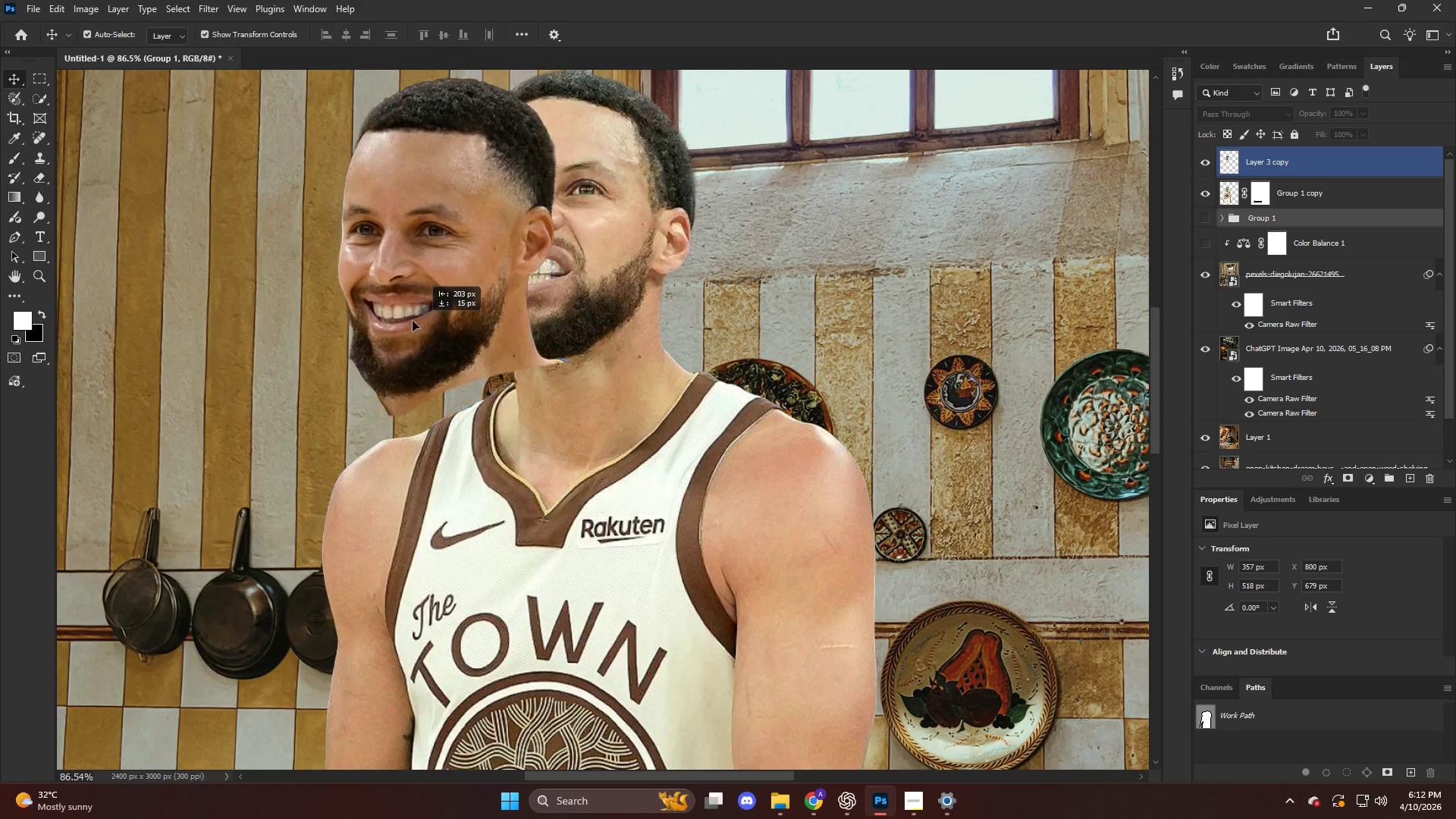 
key(Control+ControlLeft)
 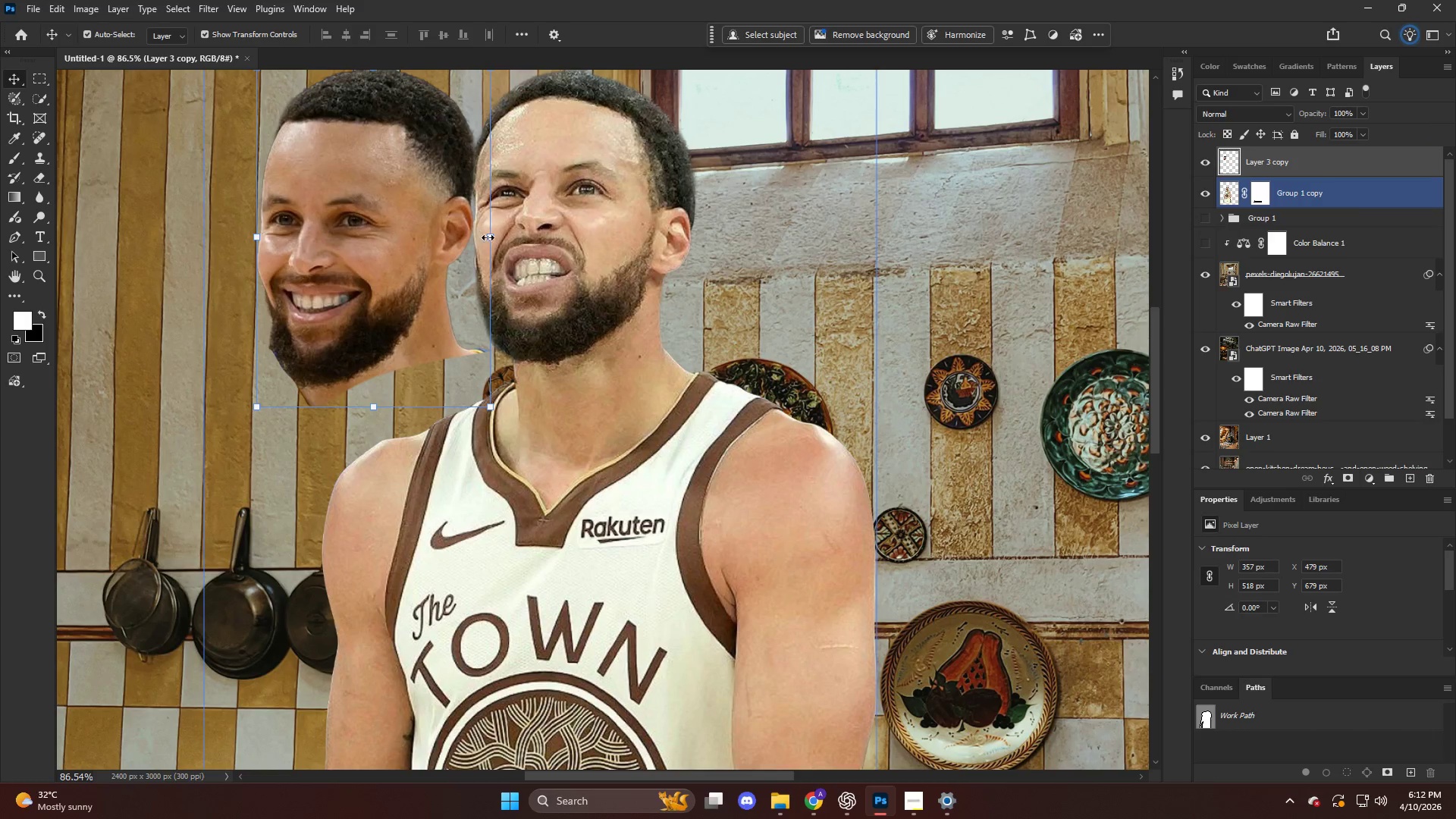 
left_click([490, 238])
 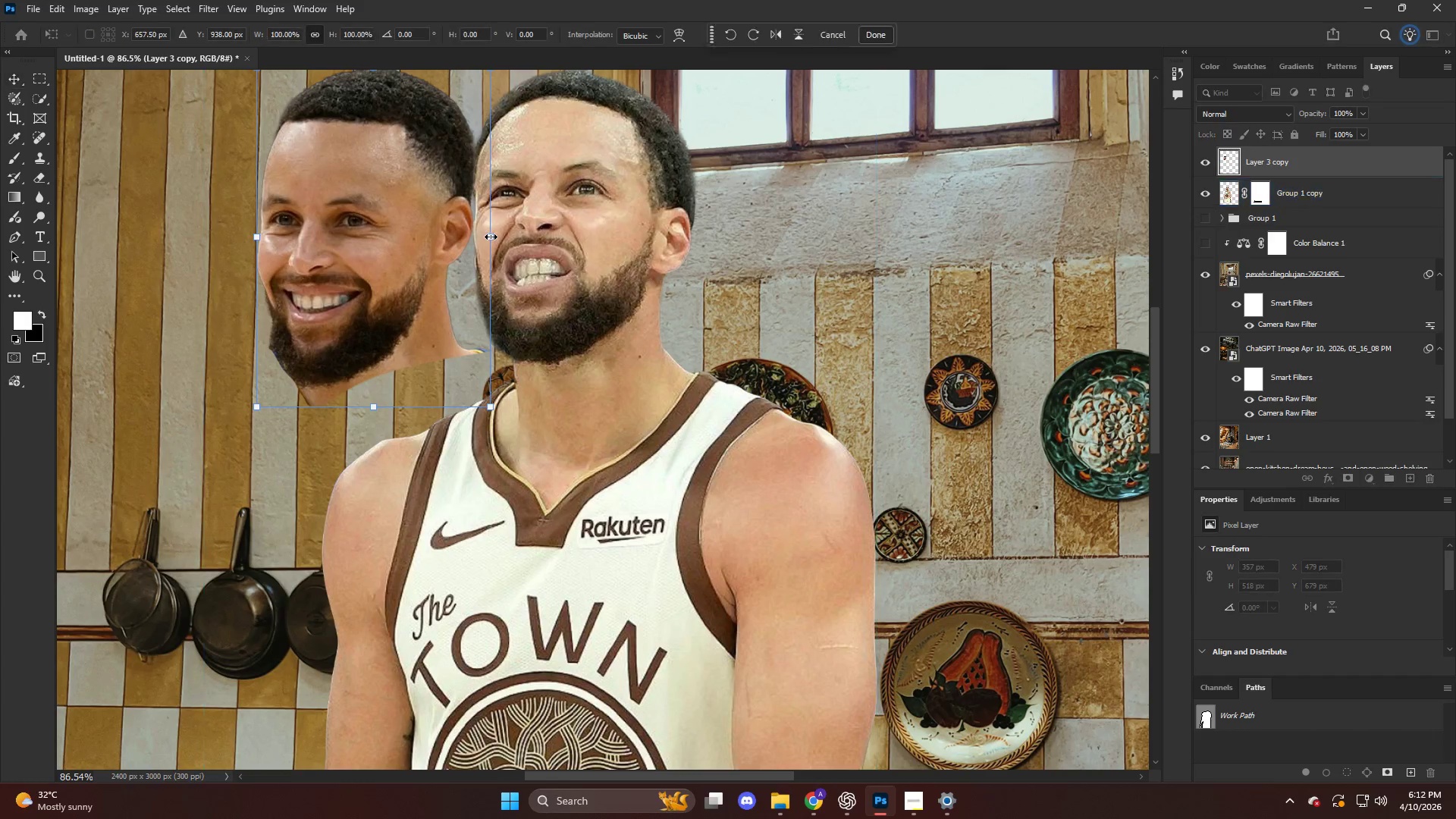 
left_click_drag(start_coordinate=[491, 237], to_coordinate=[537, 243])
 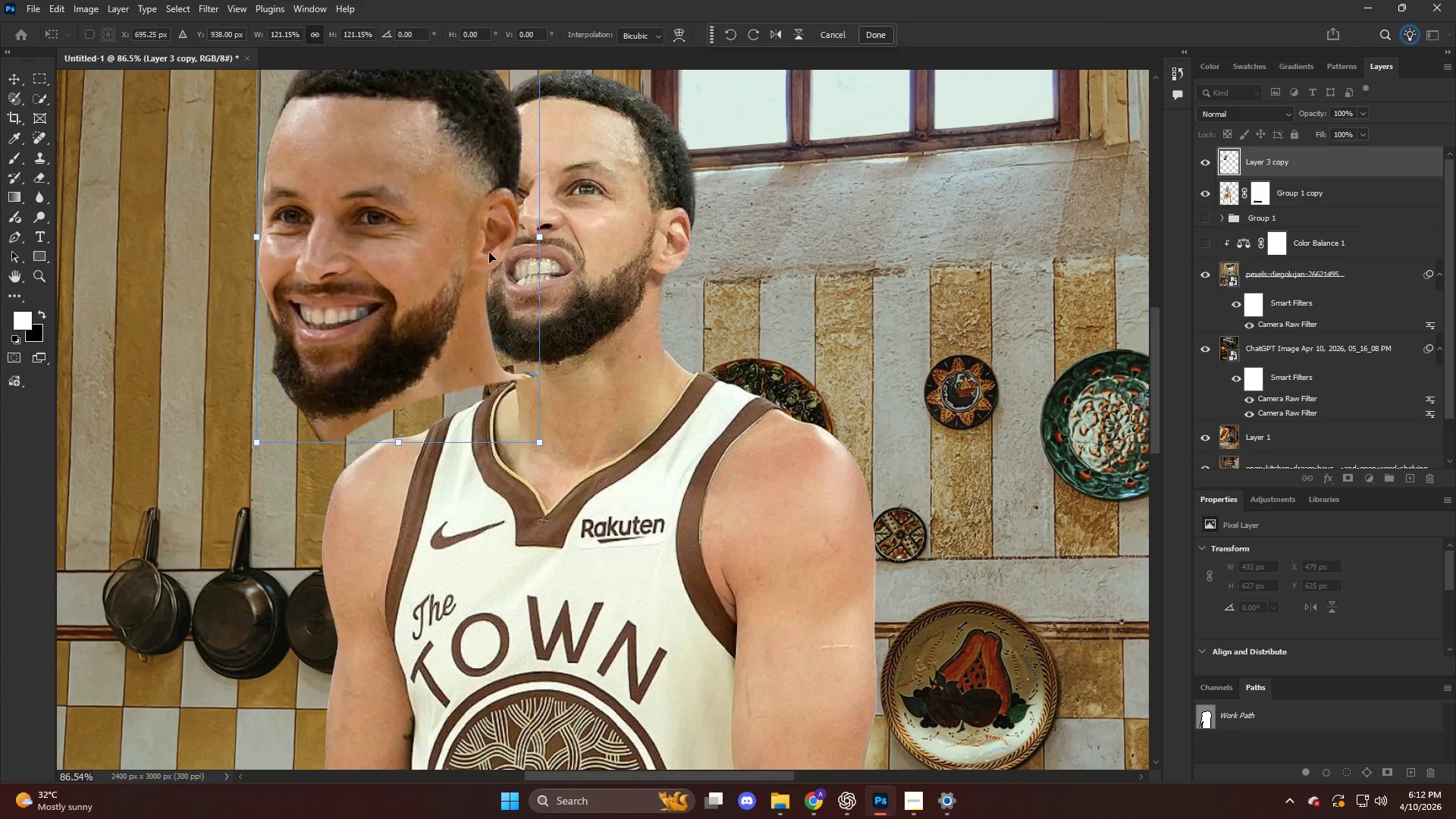 
left_click_drag(start_coordinate=[489, 253], to_coordinate=[414, 223])
 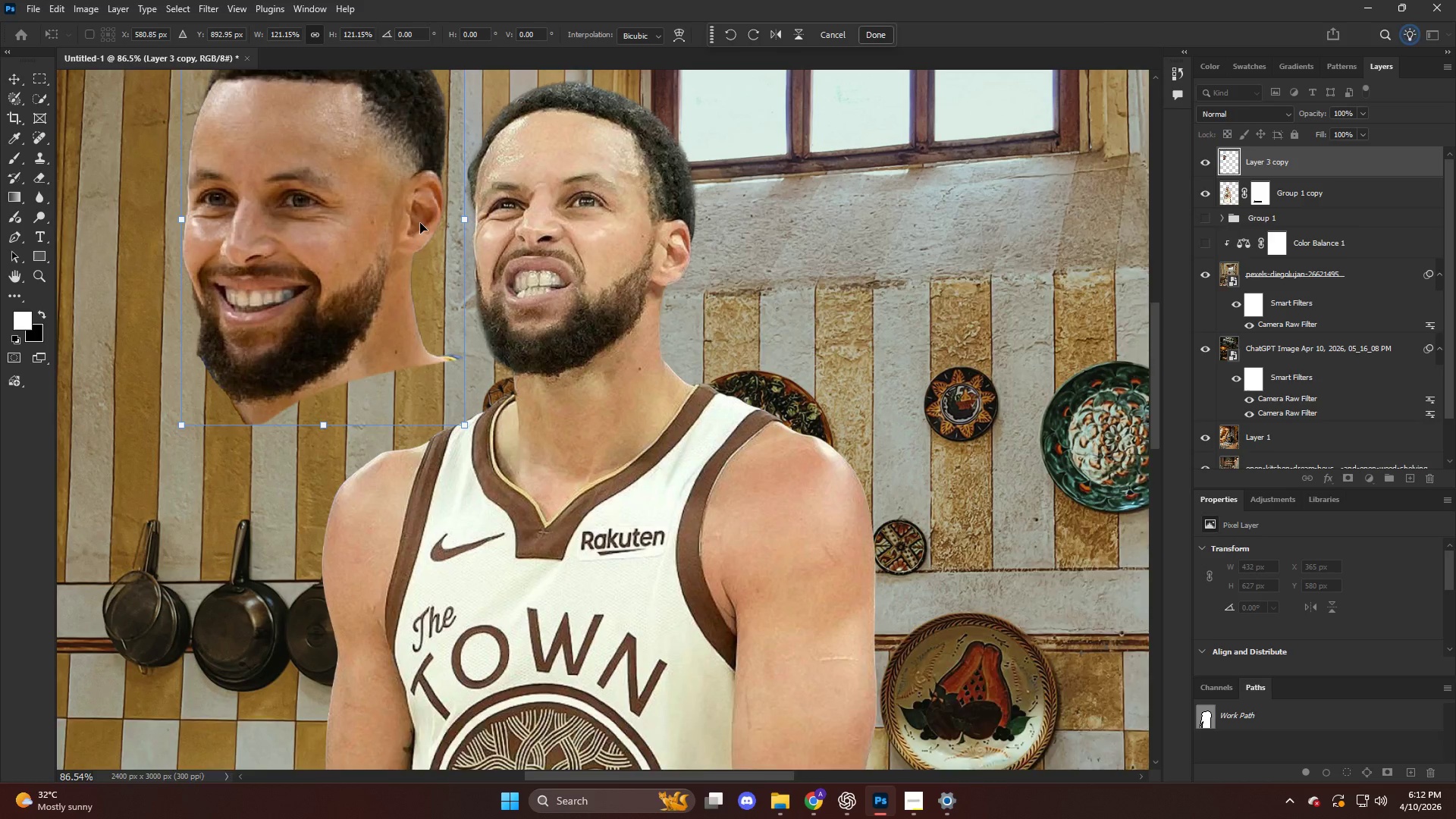 
scroll: coordinate [366, 198], scroll_direction: up, amount: 11.0
 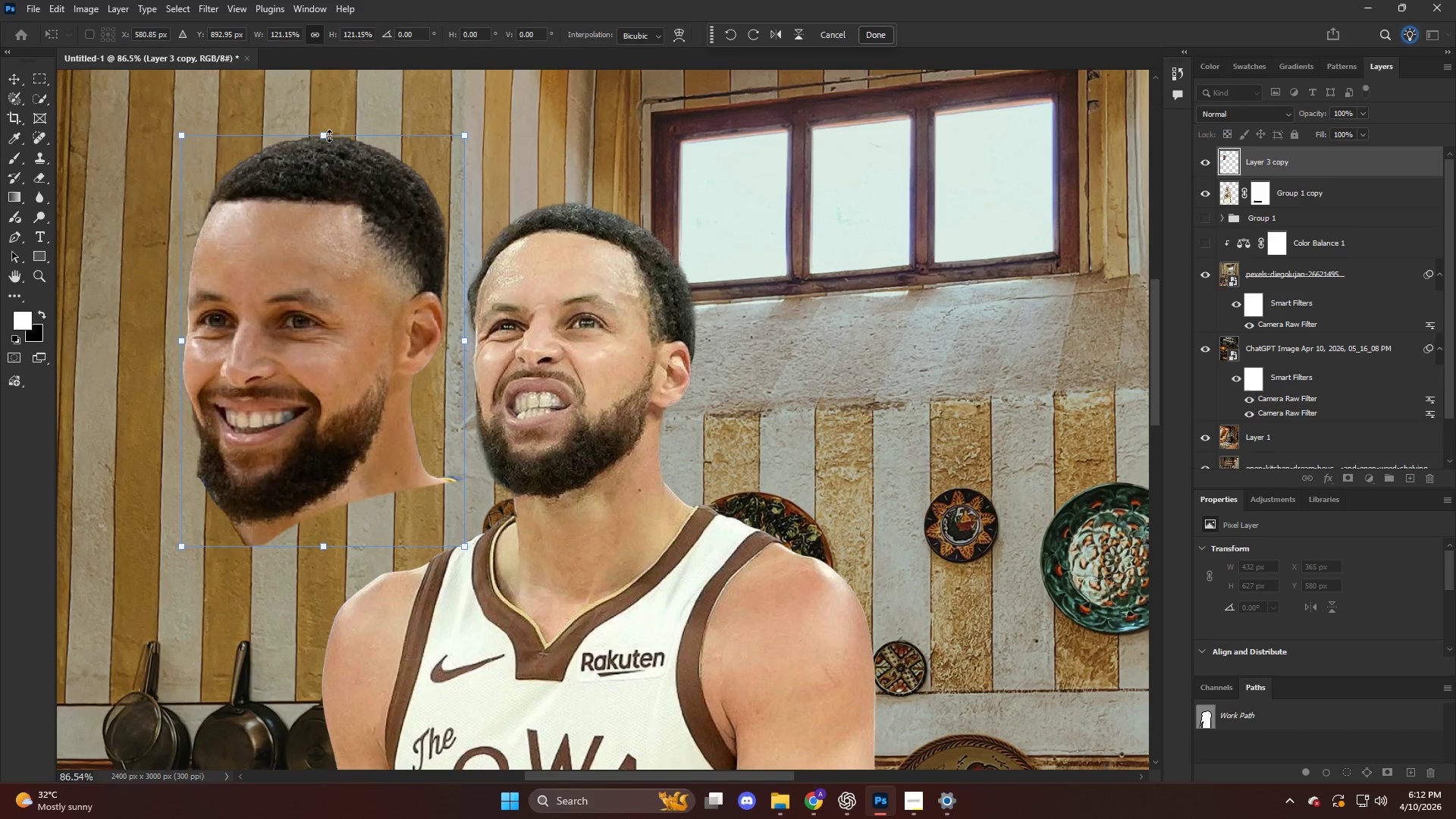 
left_click_drag(start_coordinate=[328, 130], to_coordinate=[322, 174])
 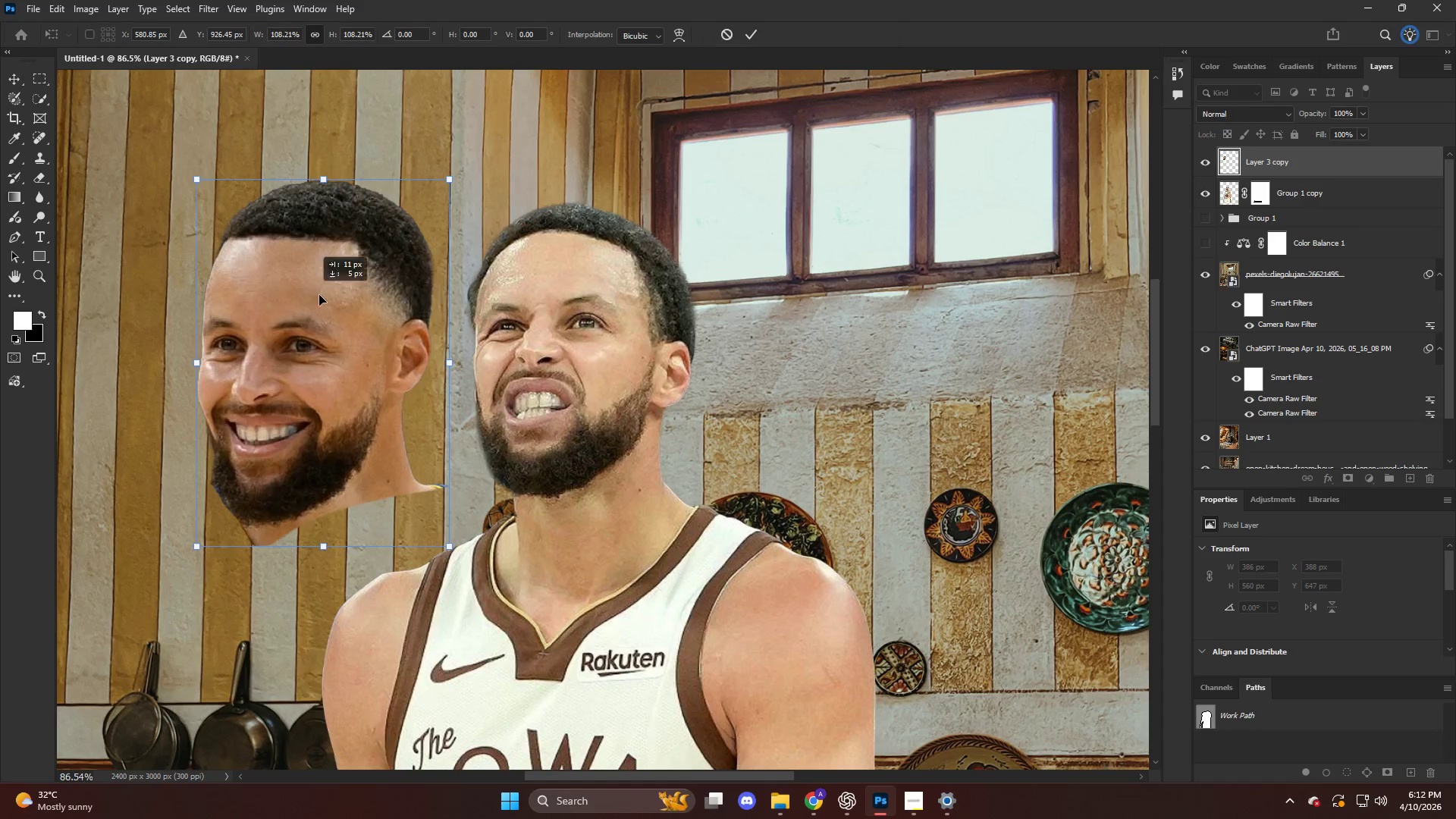 
left_click_drag(start_coordinate=[308, 290], to_coordinate=[569, 298])
 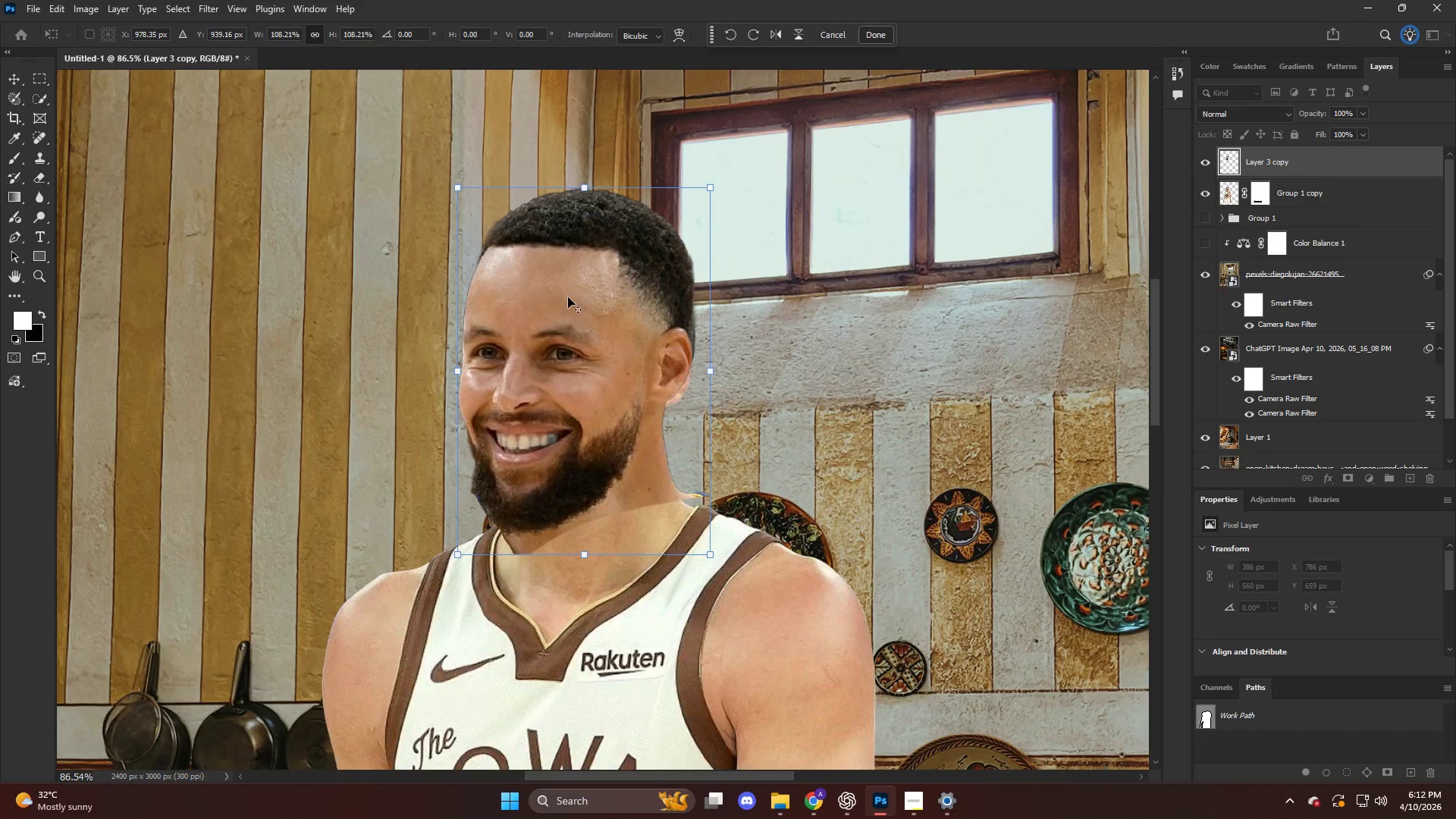 
hold_key(key=AltLeft, duration=0.34)
scroll: coordinate [542, 294], scroll_direction: down, amount: 11.0
 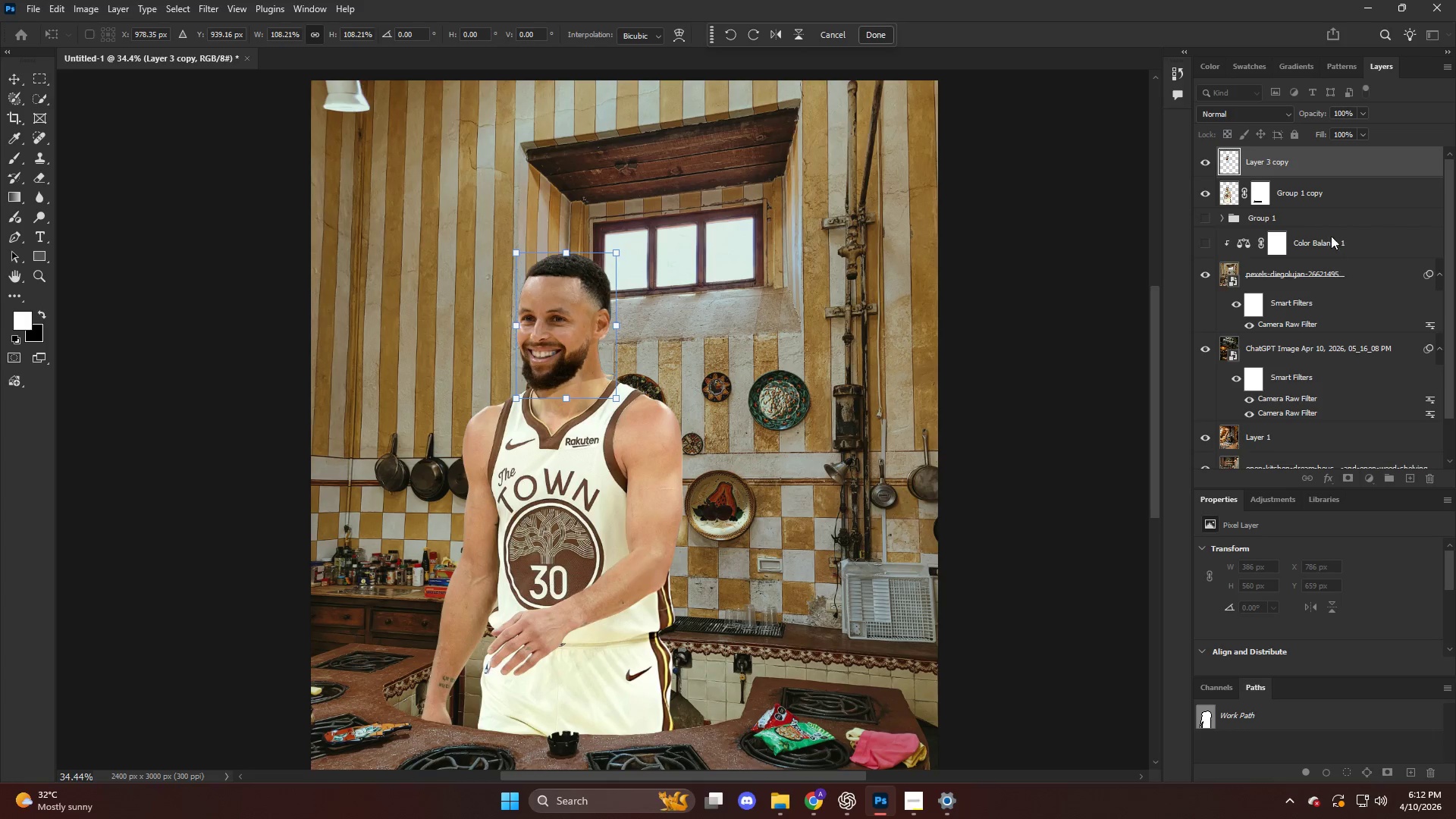 
left_click([1257, 196])
 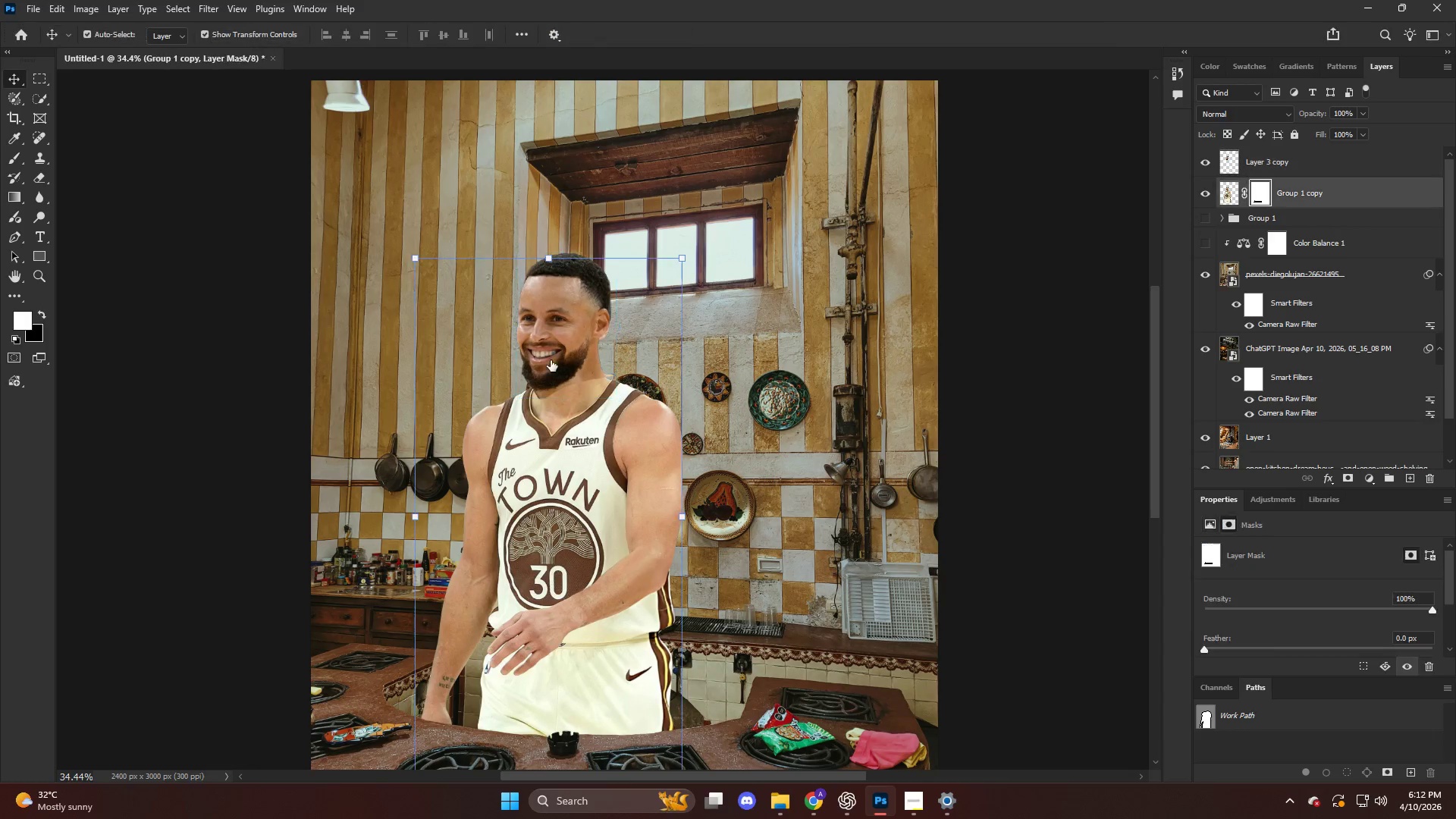 
hold_key(key=AltLeft, duration=0.69)
 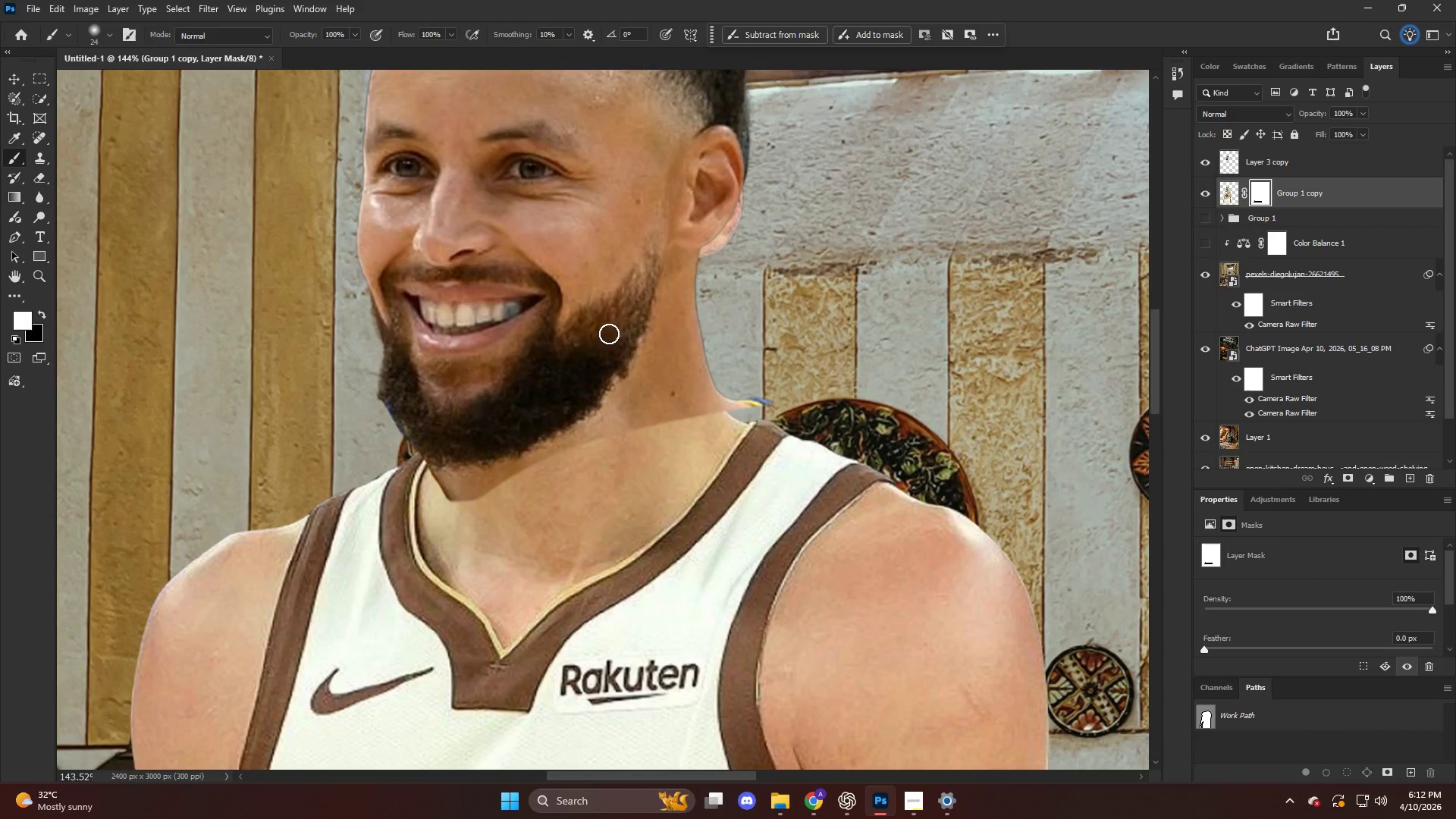 
key(B)
 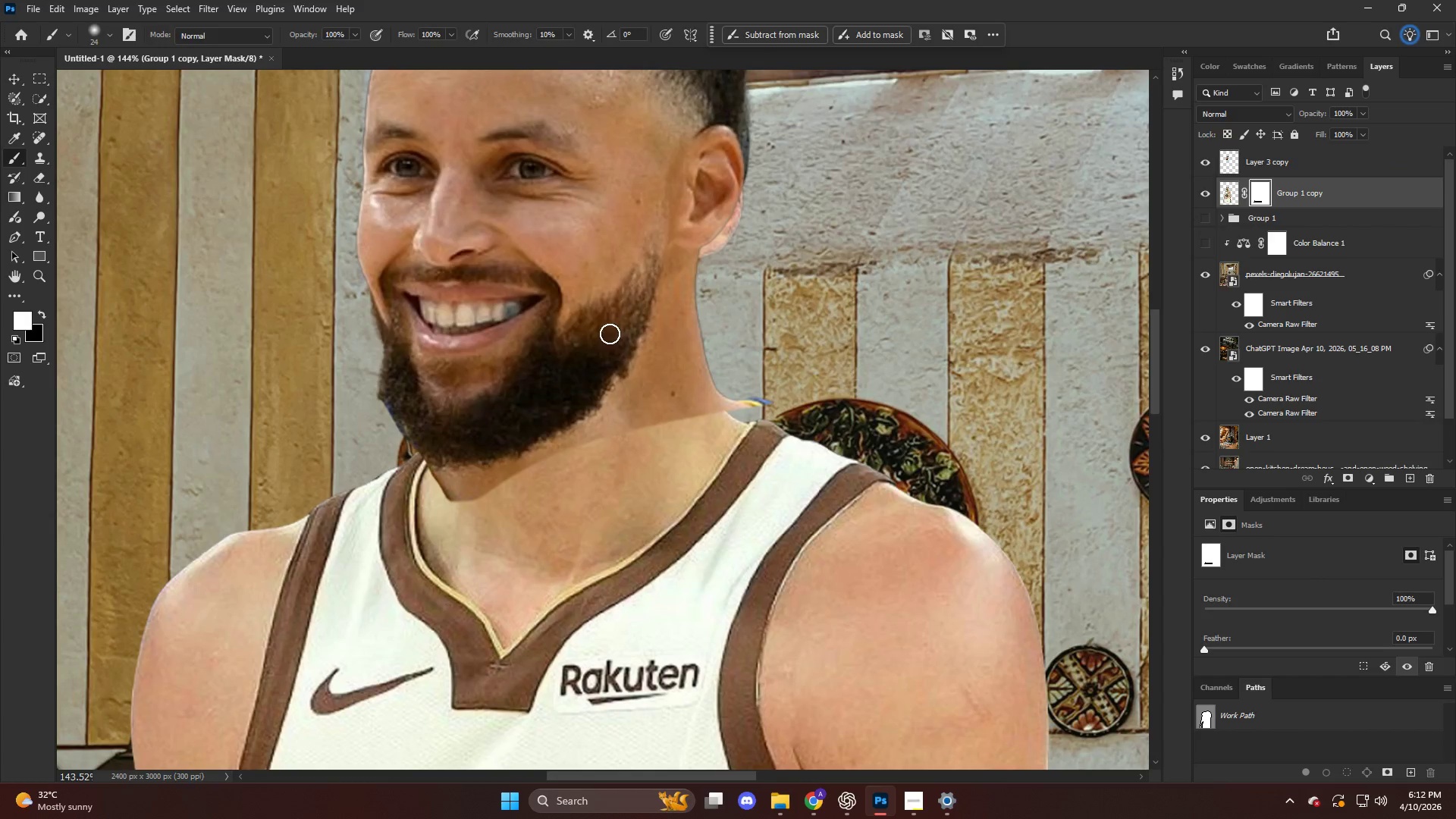 
scroll: coordinate [588, 372], scroll_direction: up, amount: 16.0
 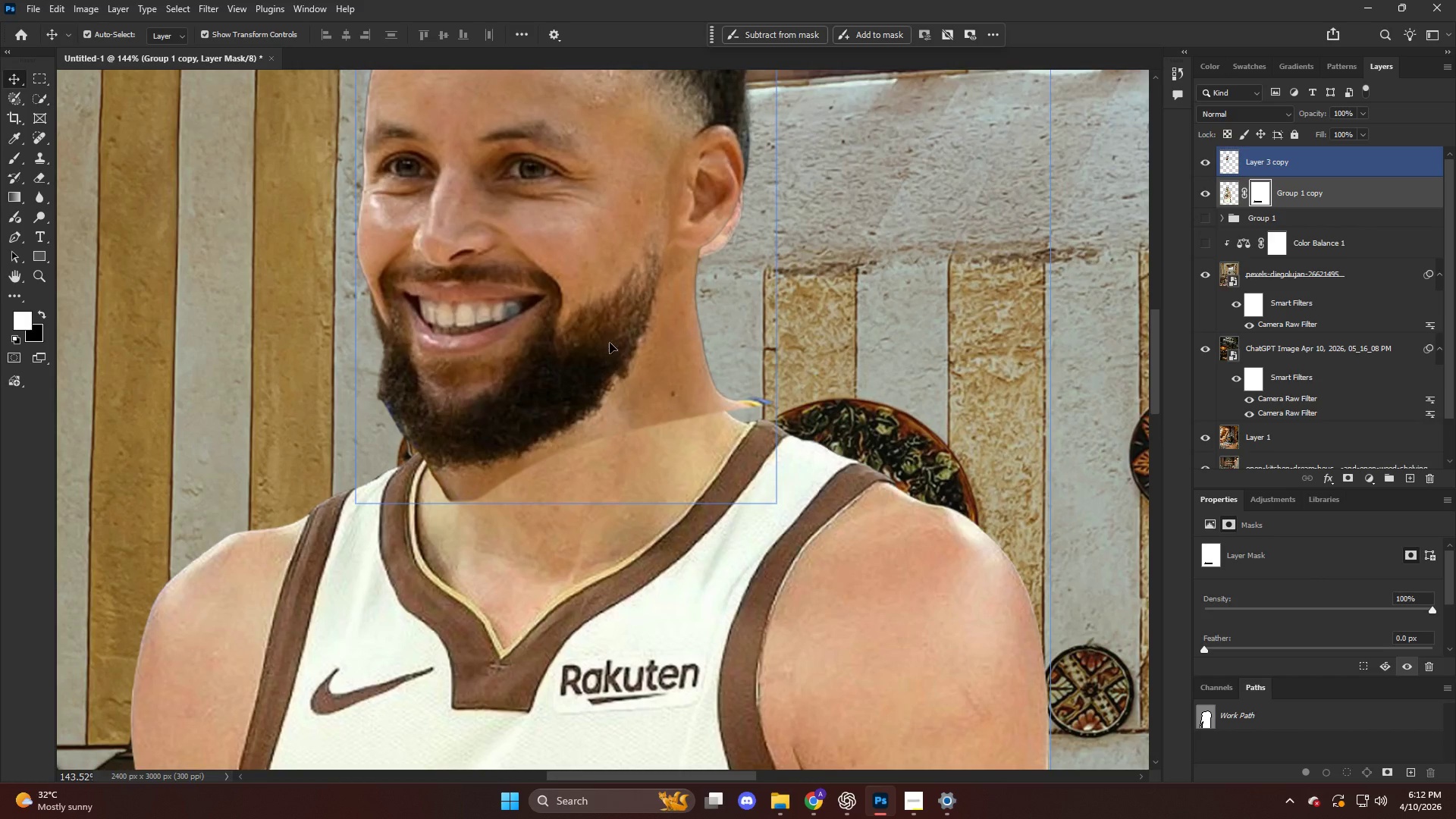 
hold_key(key=AltLeft, duration=0.41)
 